 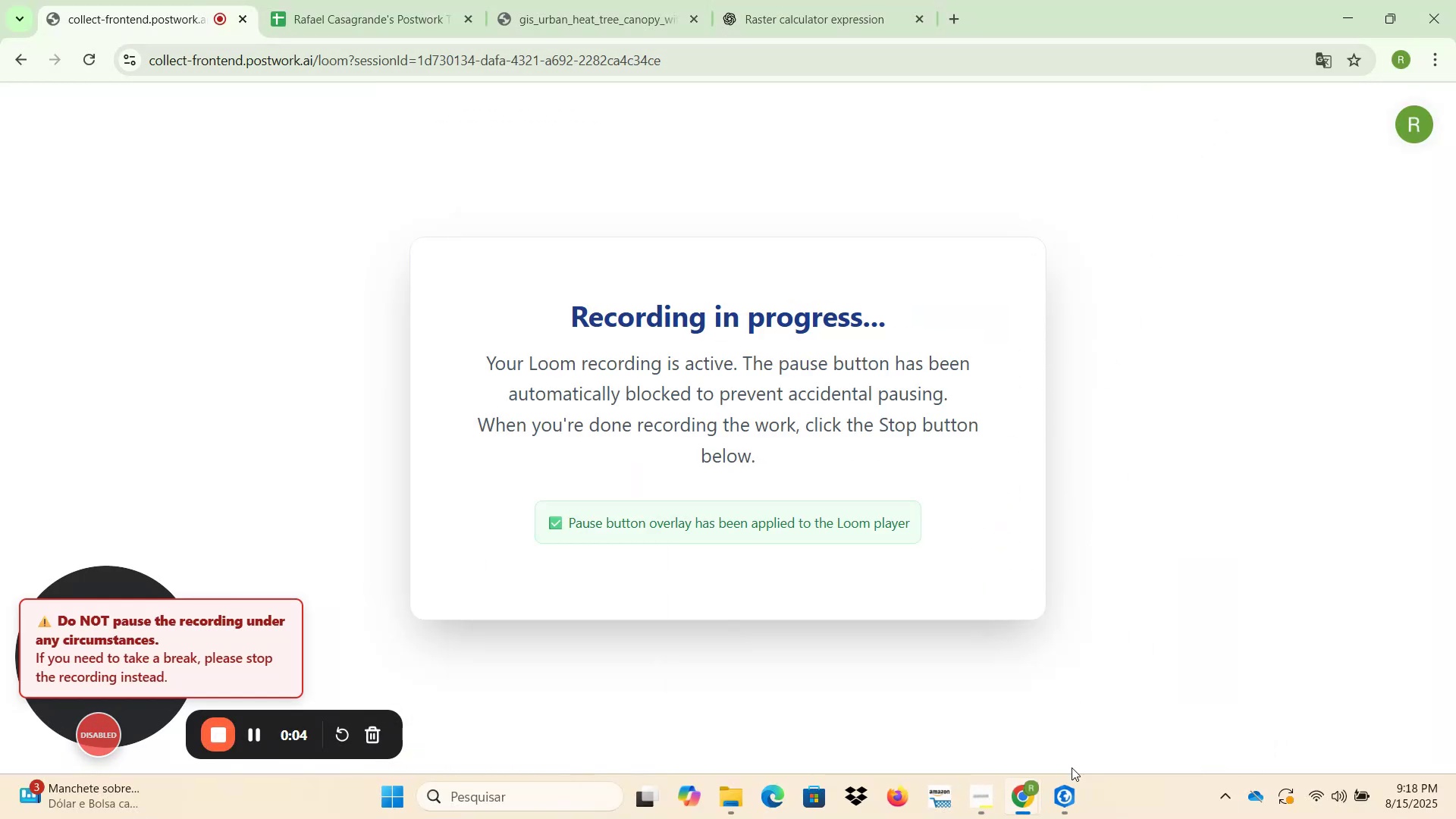 
scroll: coordinate [472, 435], scroll_direction: up, amount: 2.0
 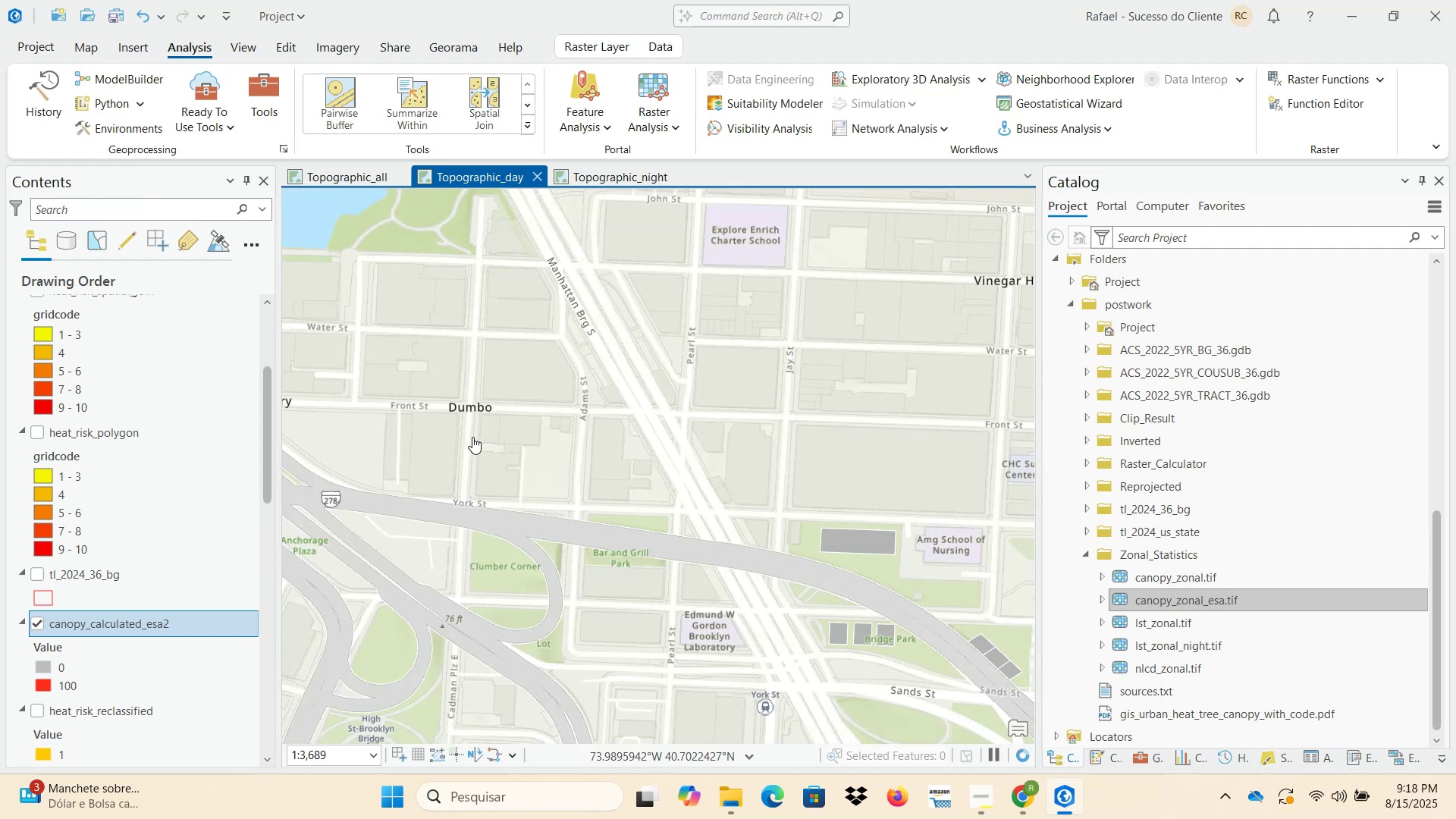 
wait(13.05)
 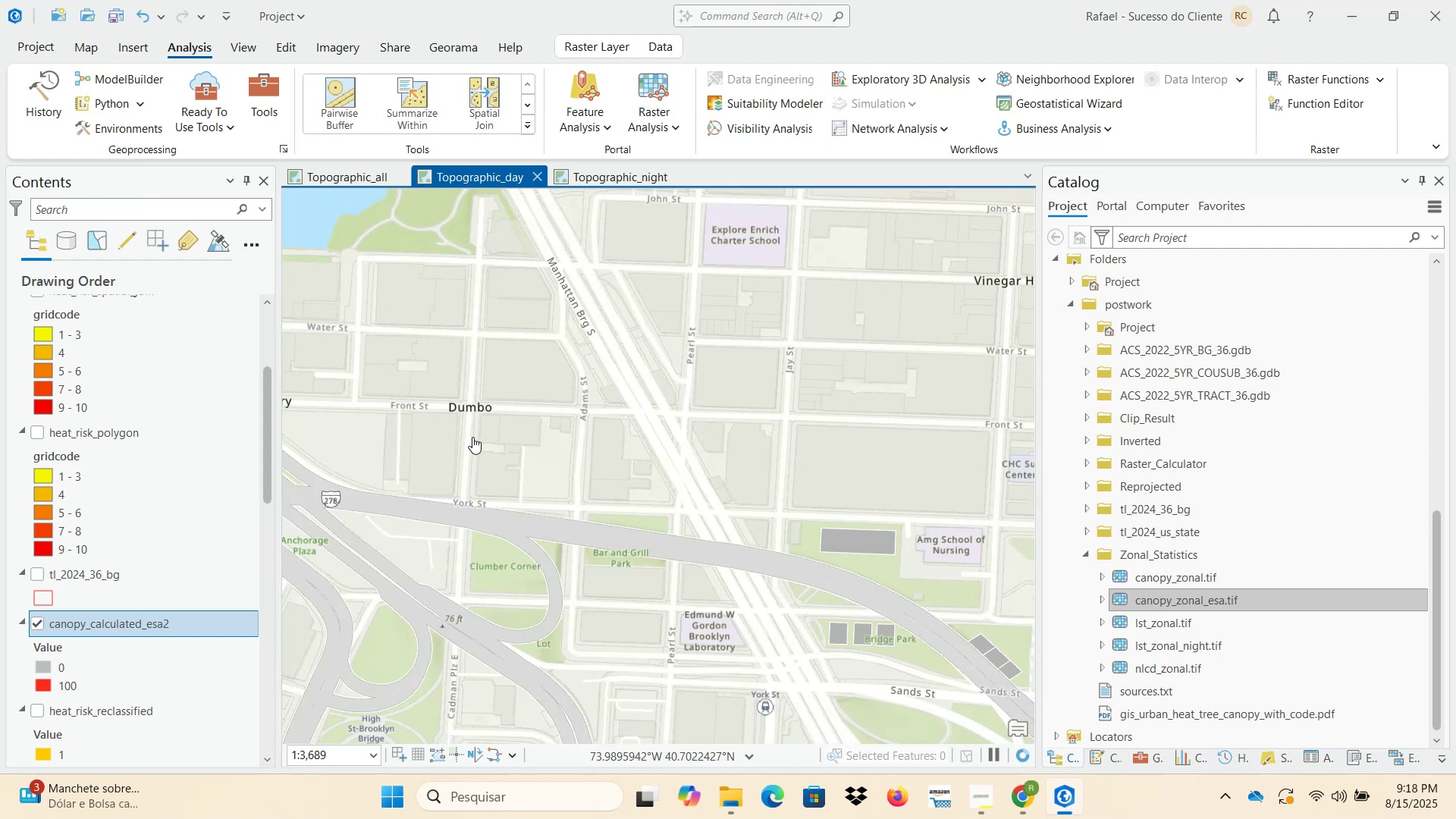 
scroll: coordinate [120, 598], scroll_direction: down, amount: 4.0
 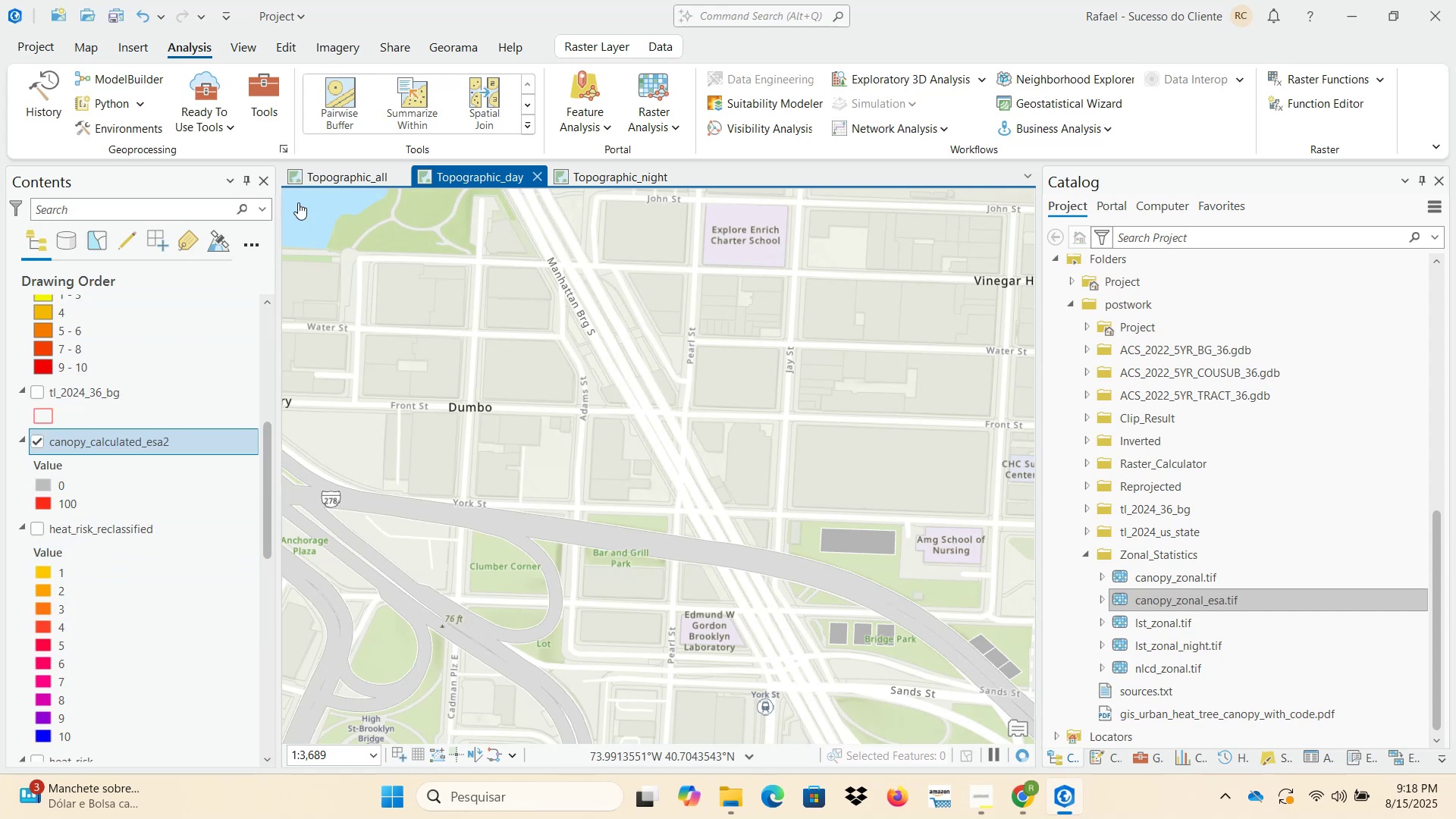 
left_click([325, 178])
 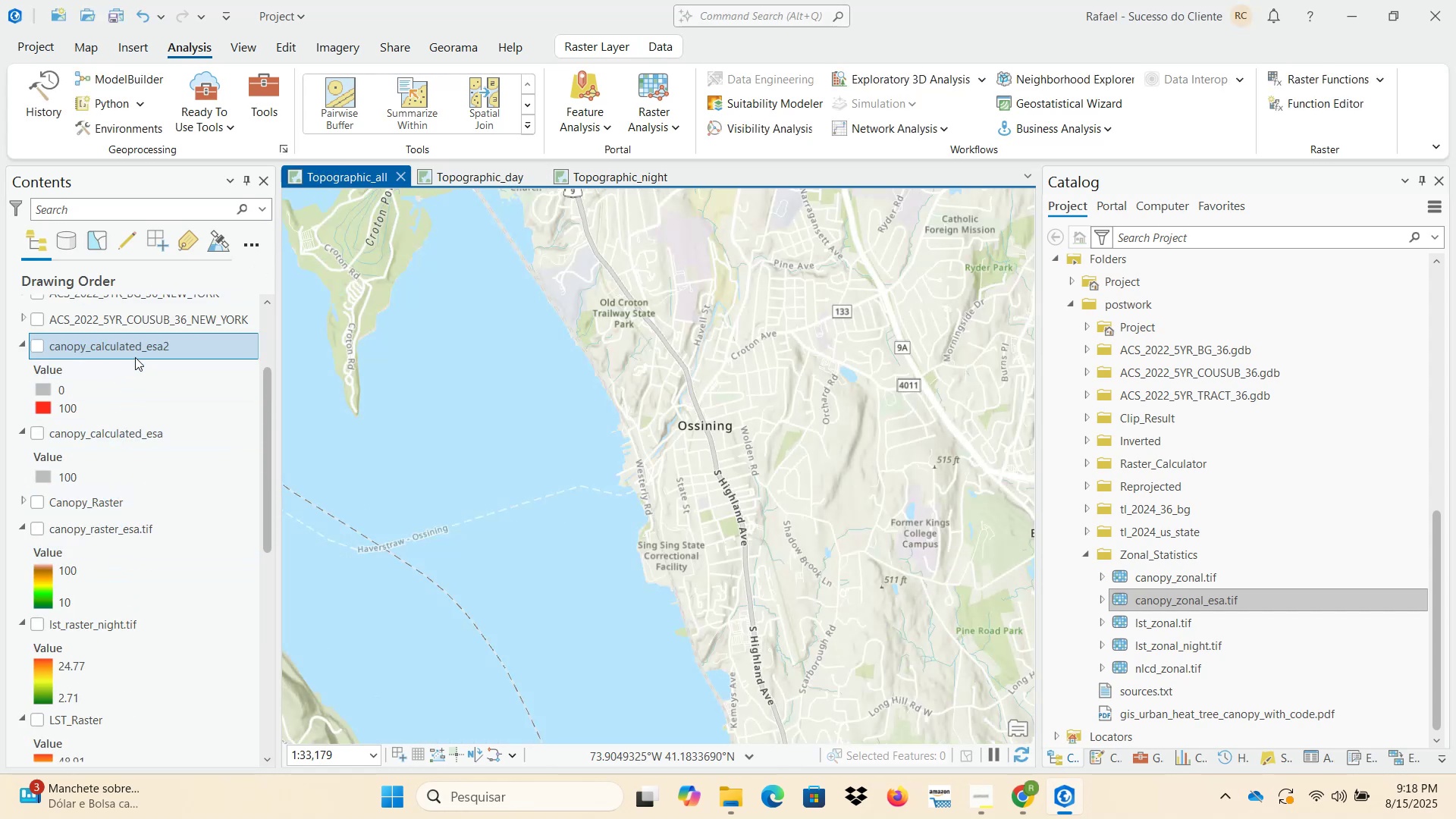 
right_click([137, 351])
 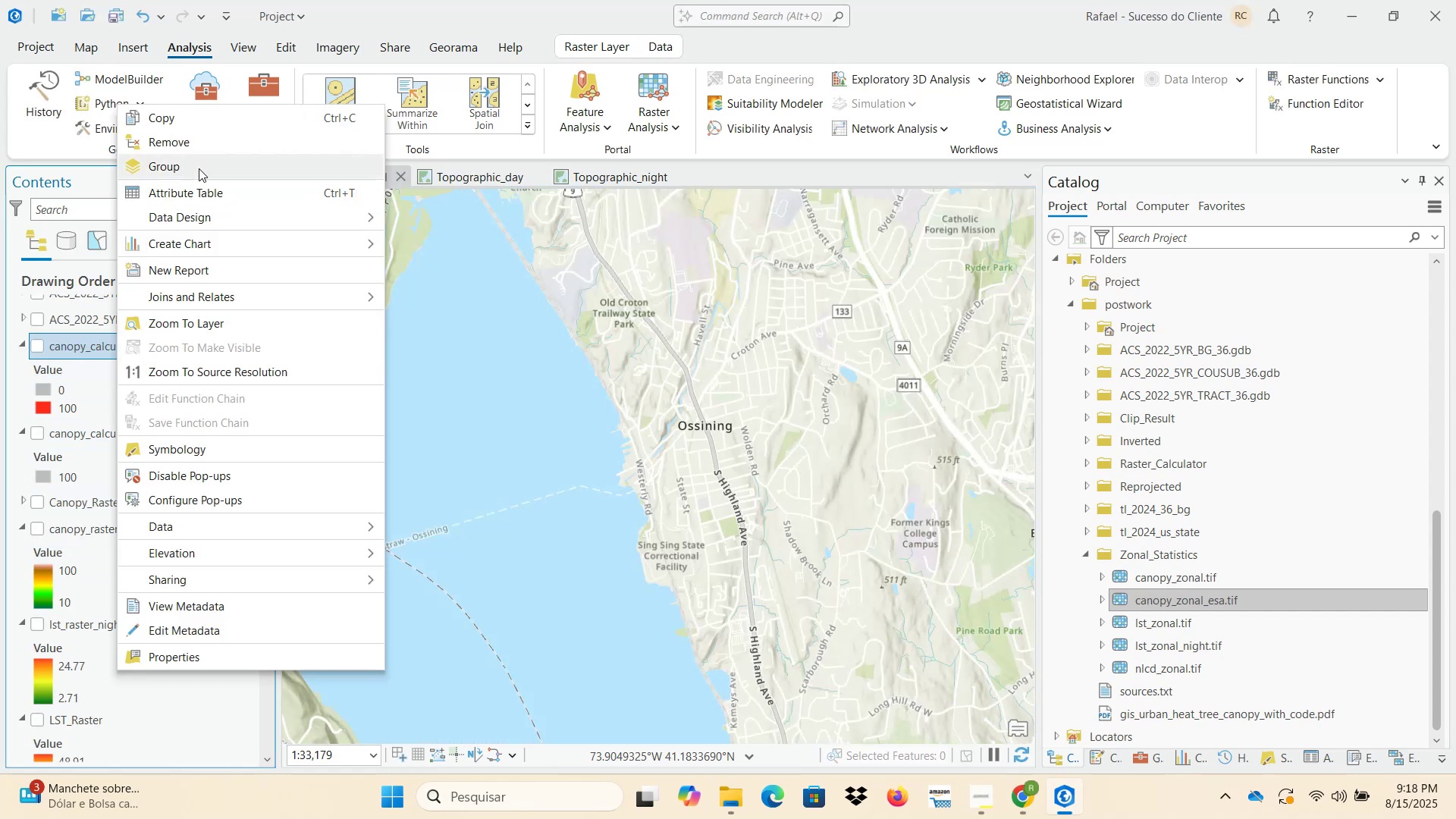 
left_click([194, 148])
 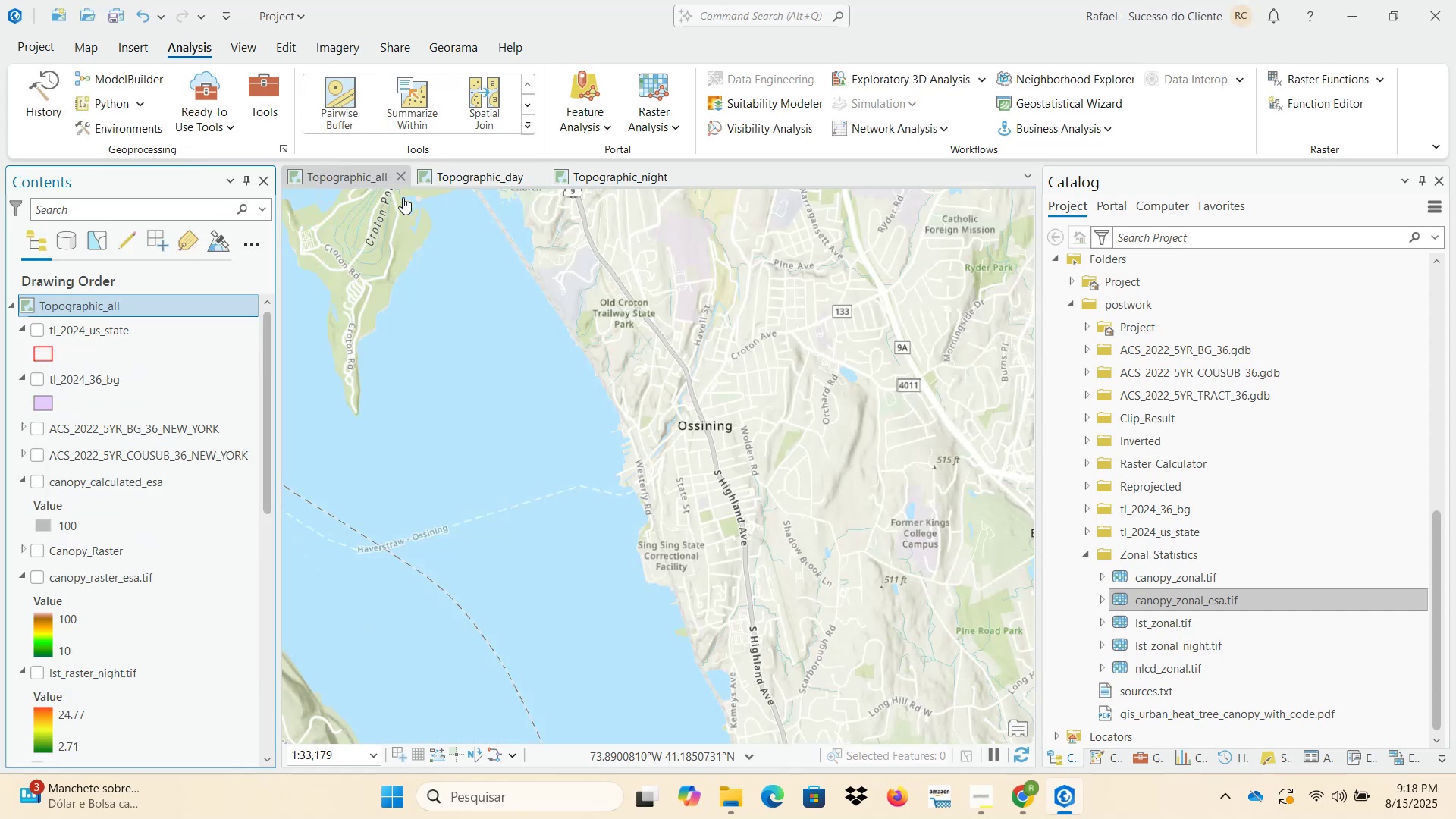 
left_click([450, 178])
 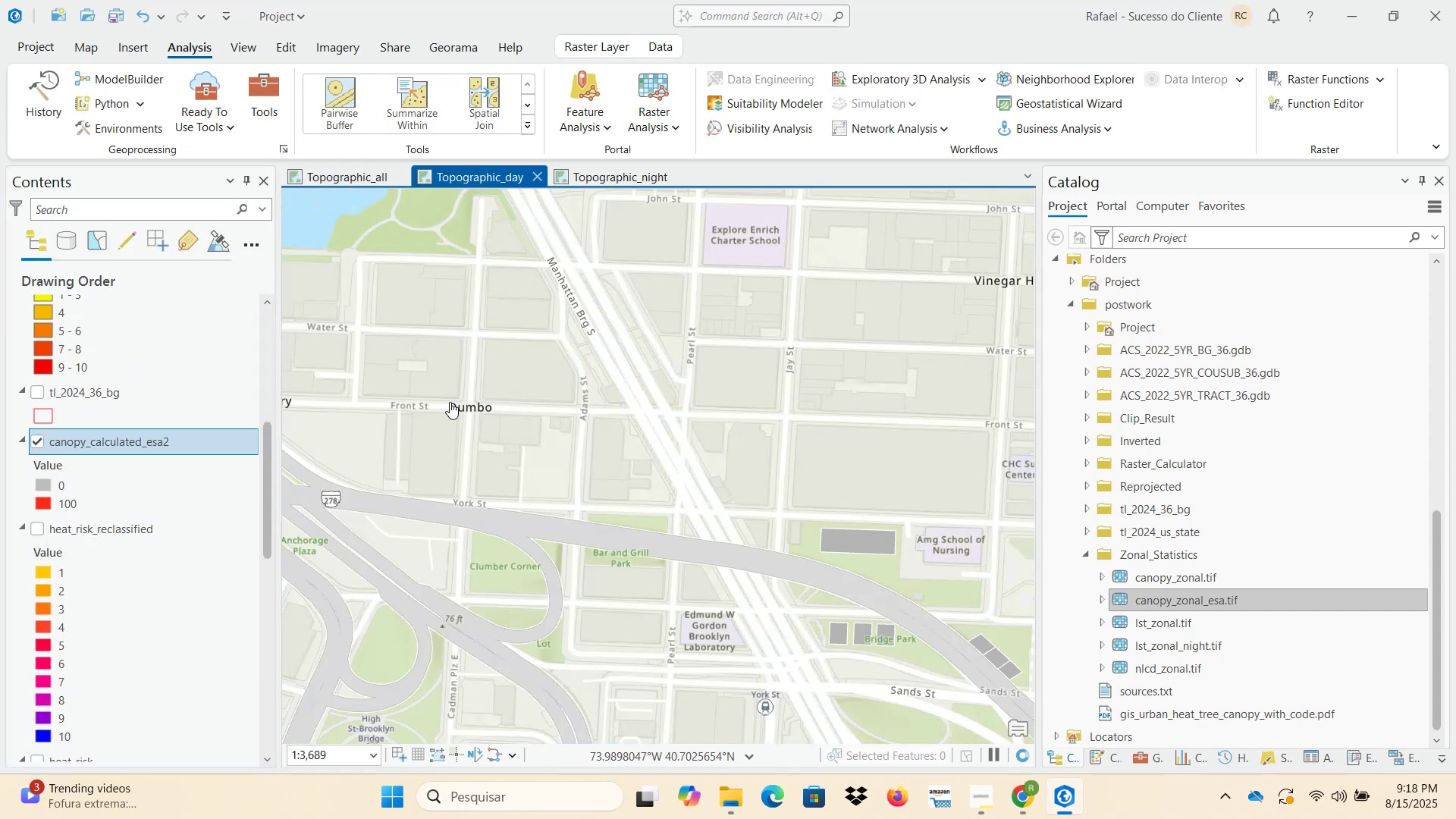 
left_click([117, 17])
 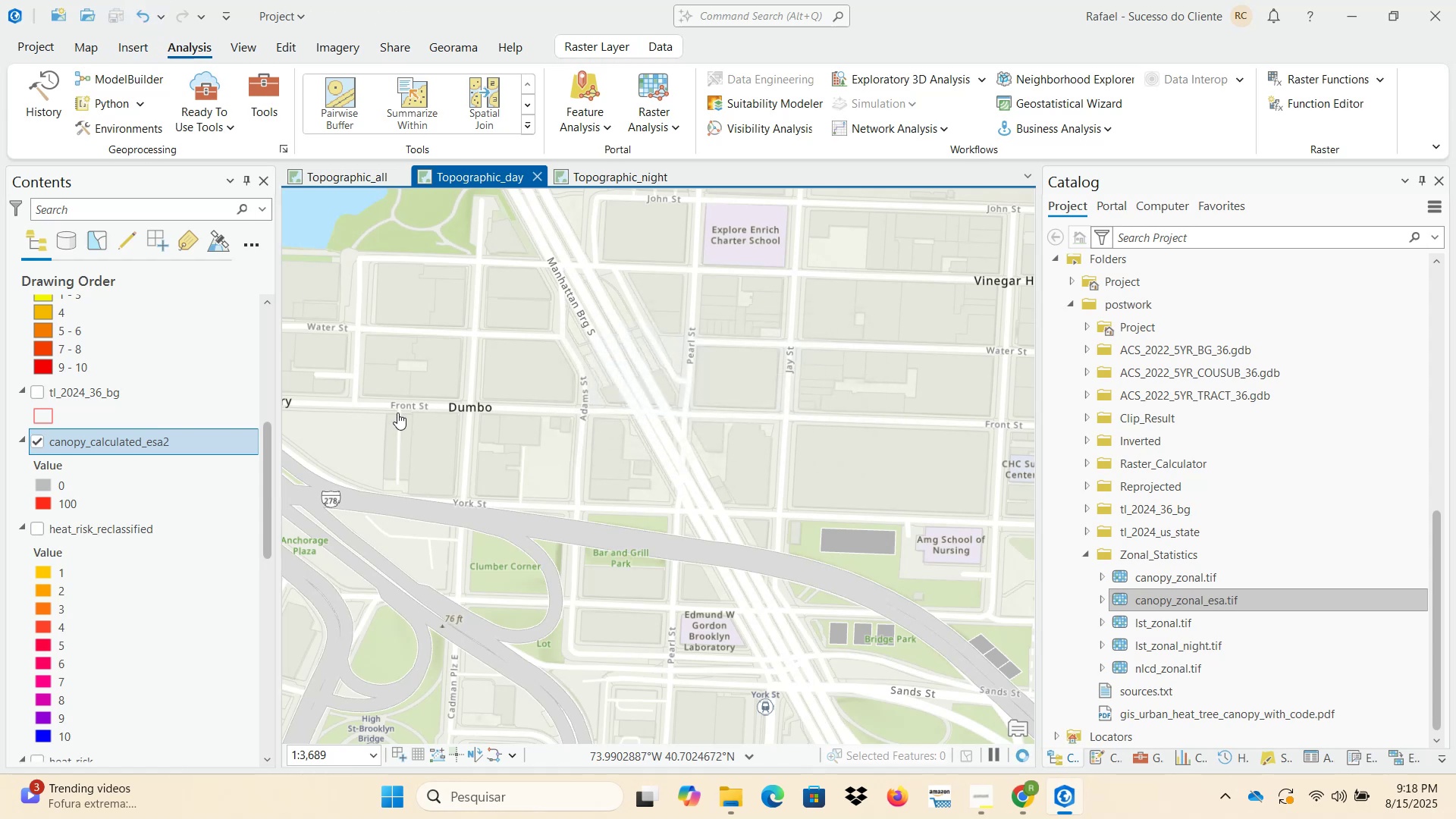 
left_click_drag(start_coordinate=[363, 312], to_coordinate=[717, 438])
 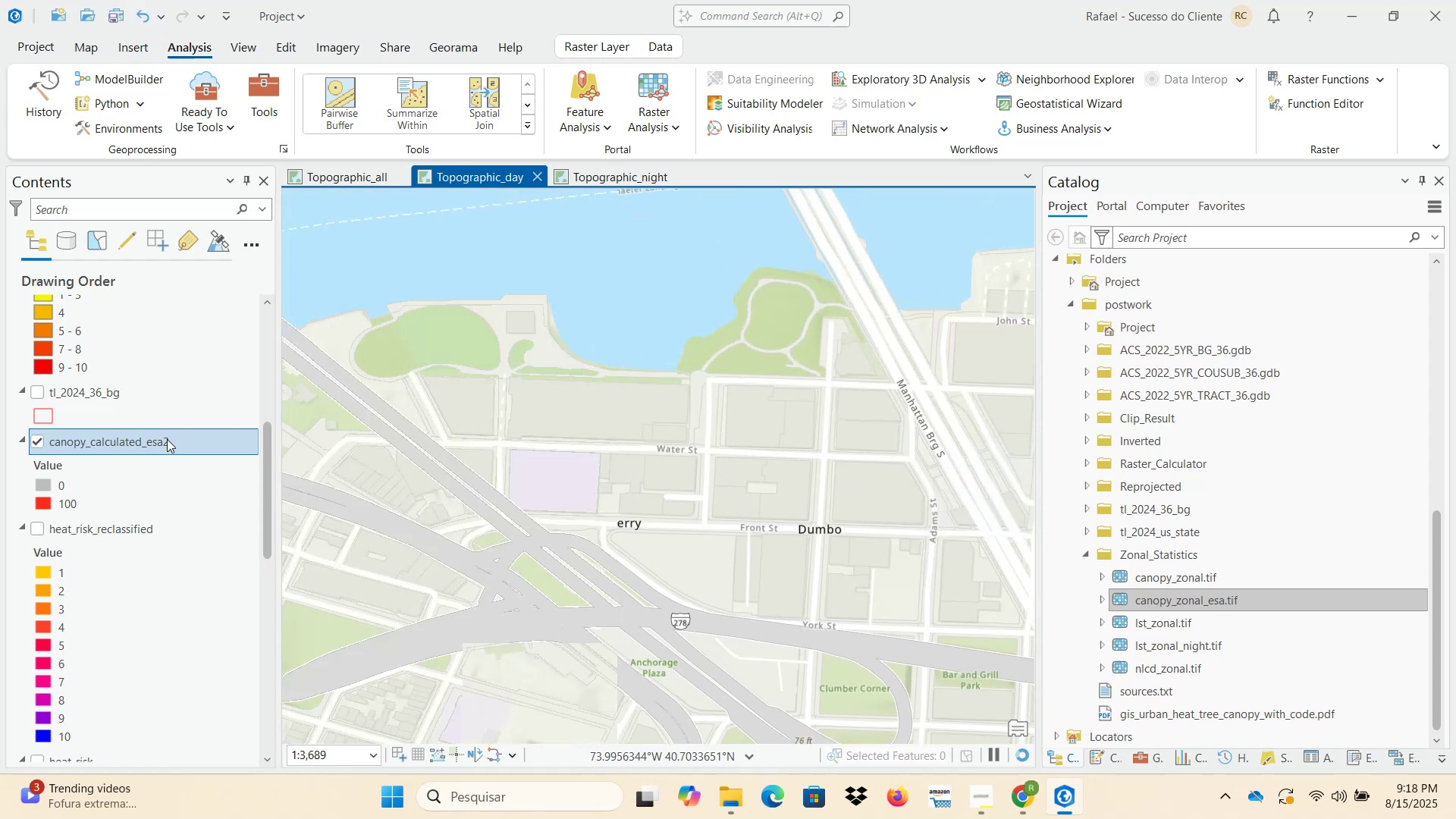 
right_click([159, 441])
 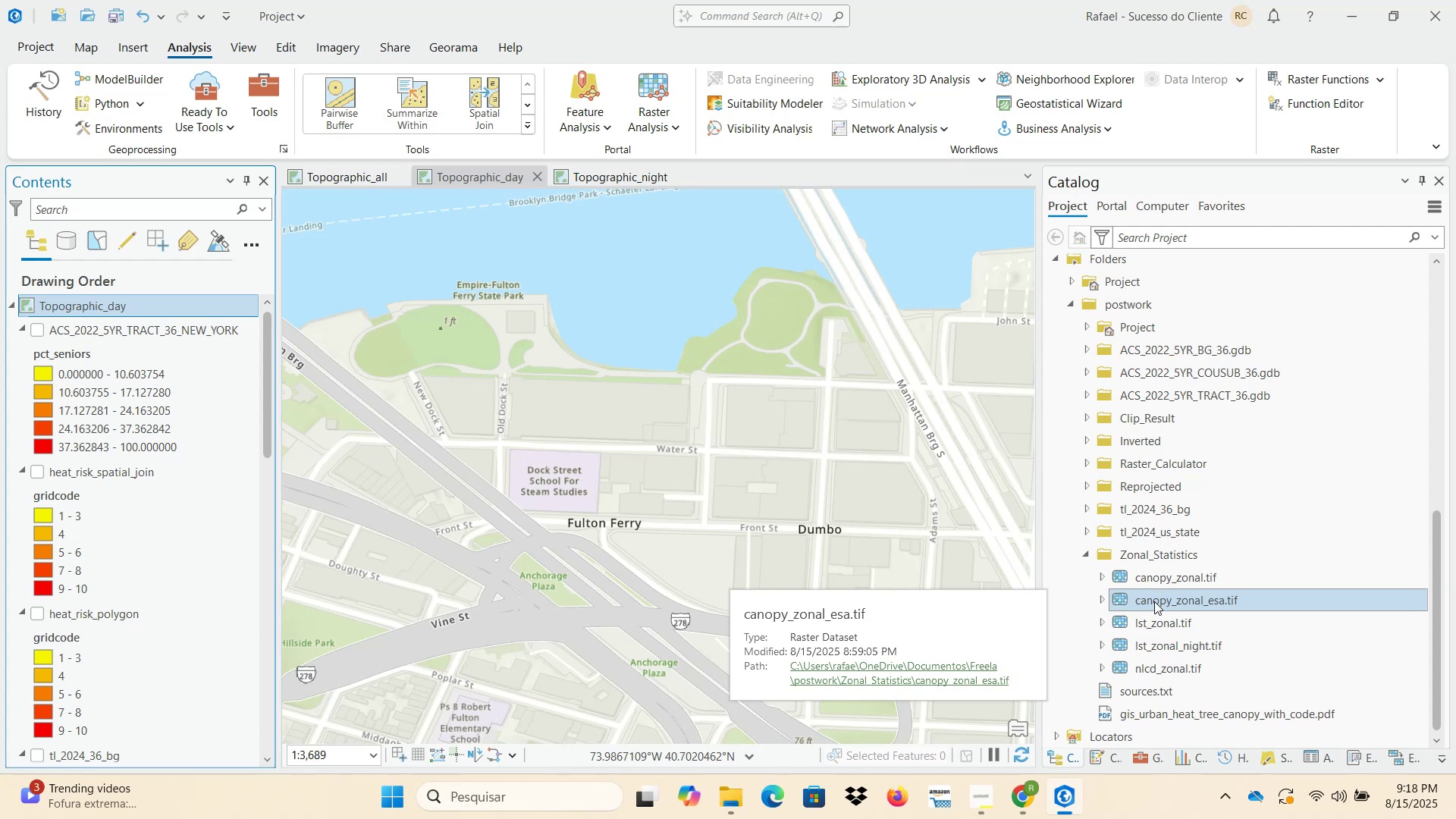 
wait(5.62)
 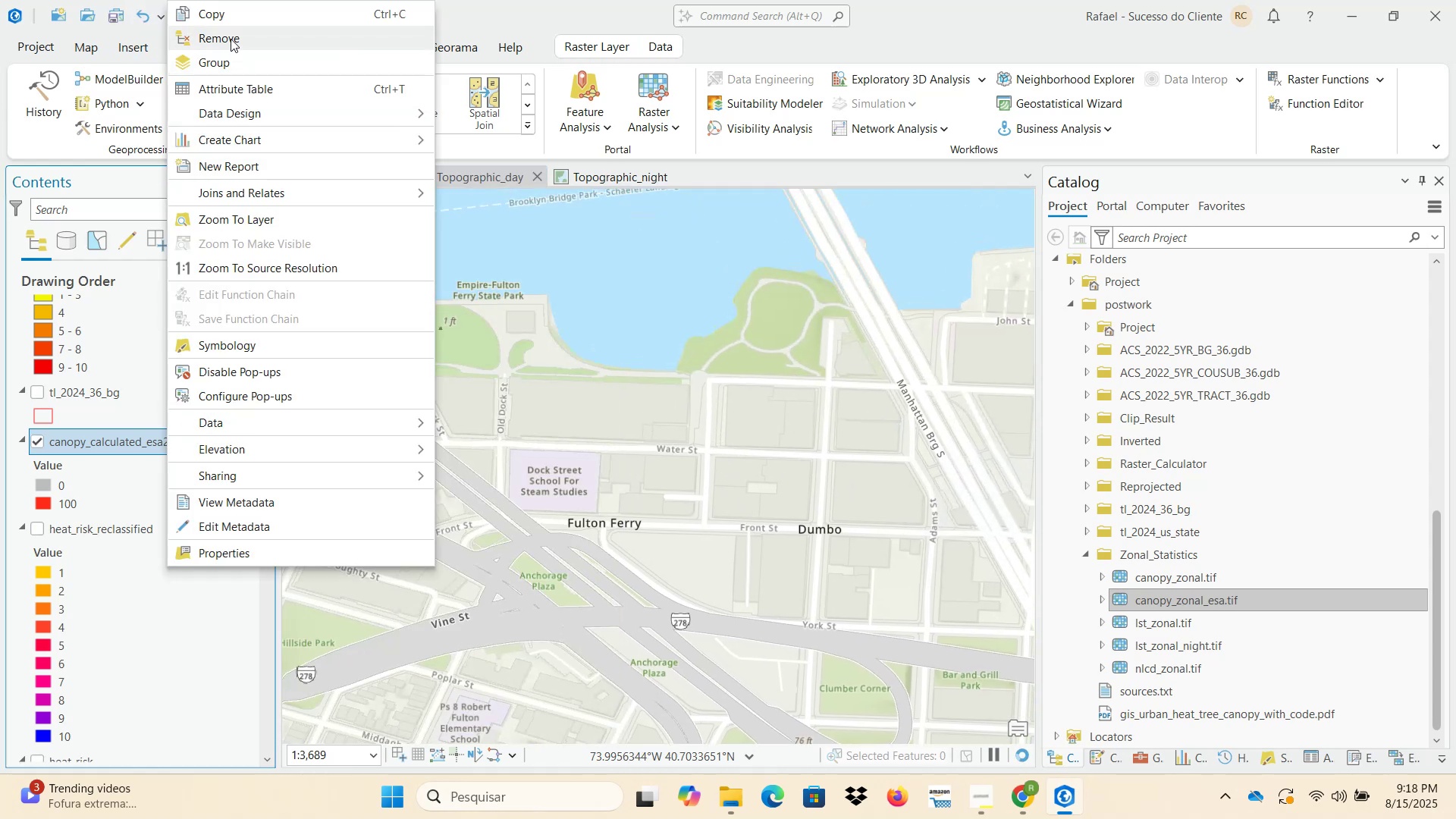 
right_click([1166, 559])
 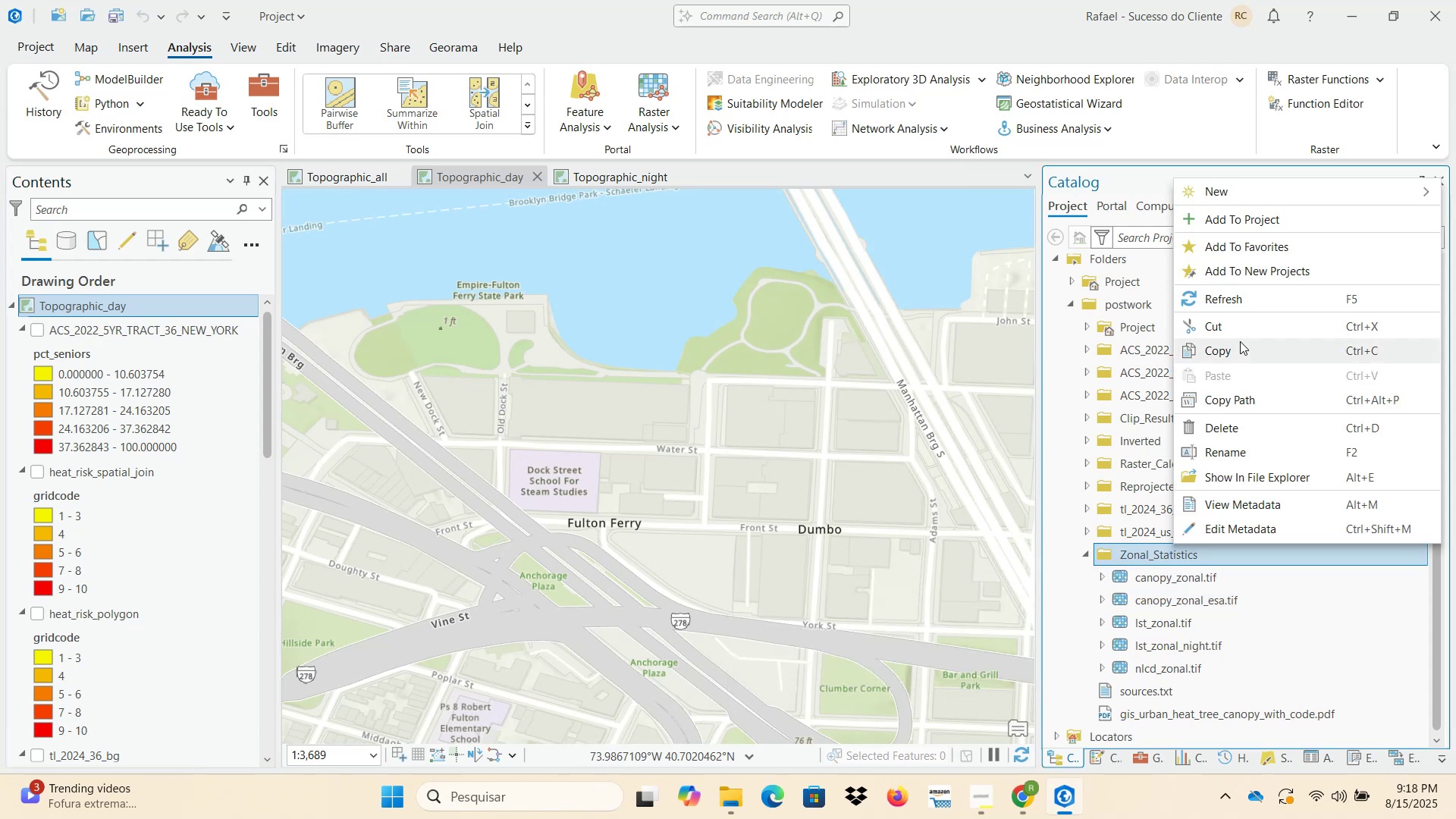 
left_click([1240, 298])
 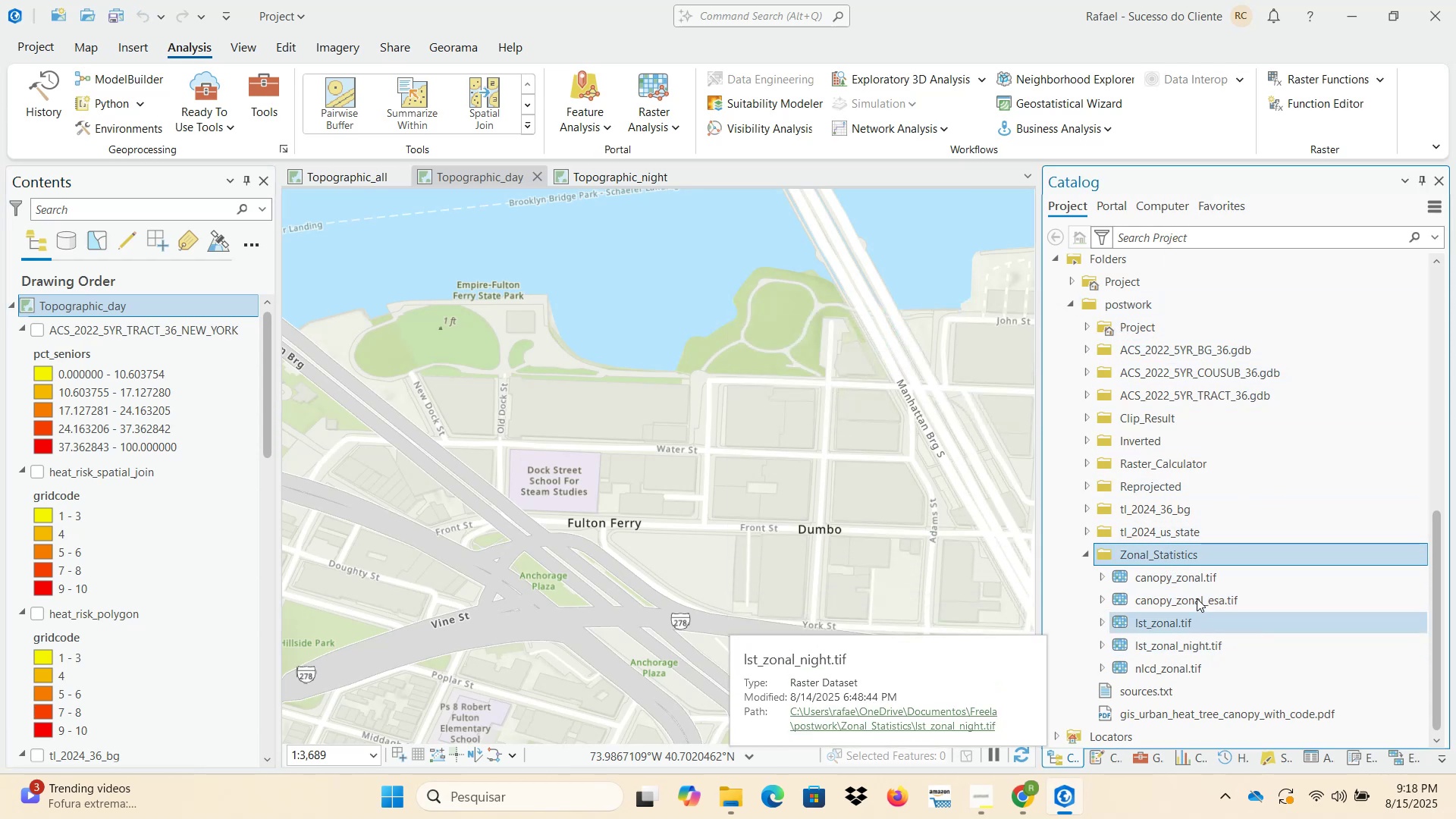 
wait(5.13)
 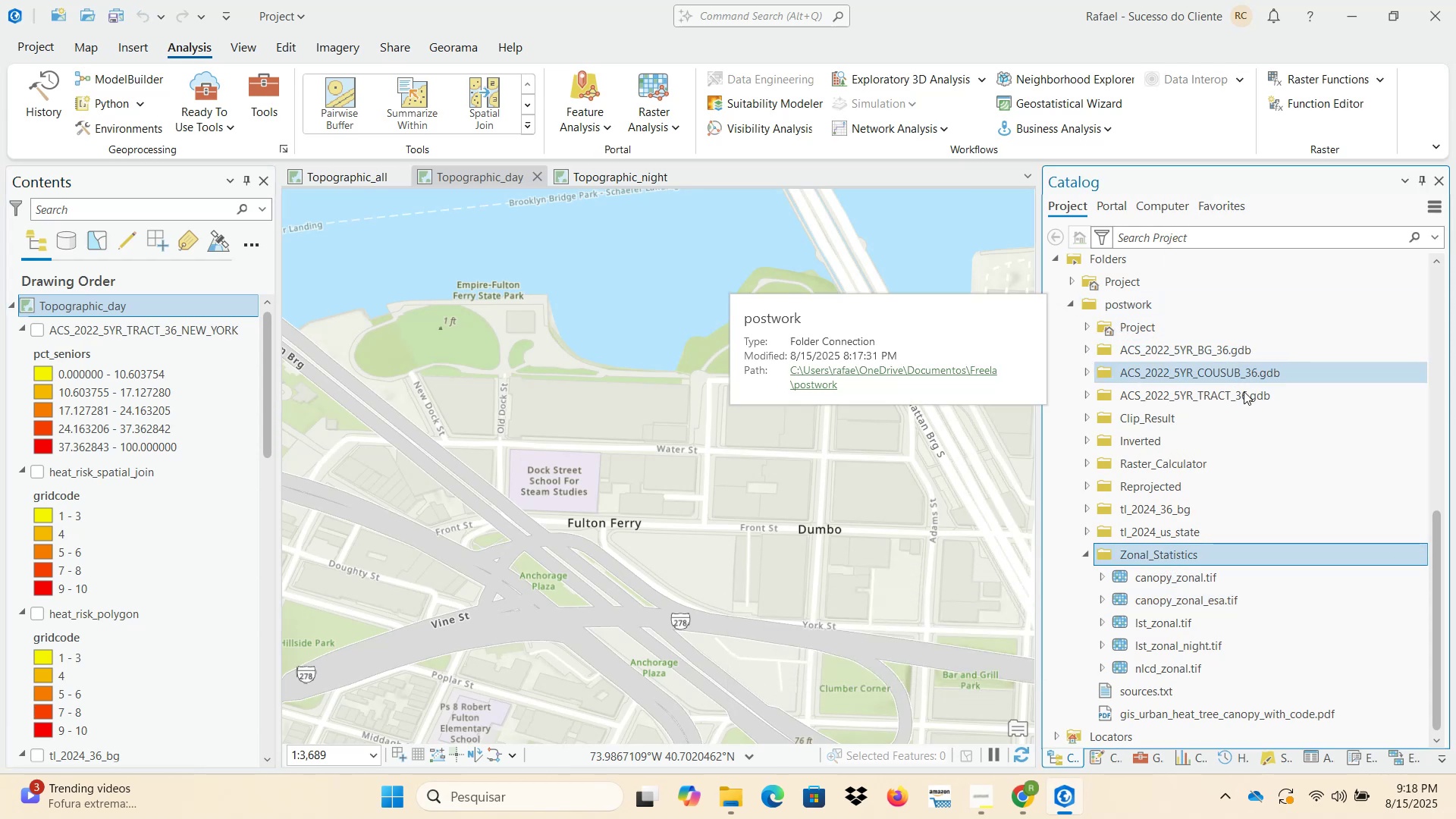 
scroll: coordinate [1134, 423], scroll_direction: up, amount: 12.0
 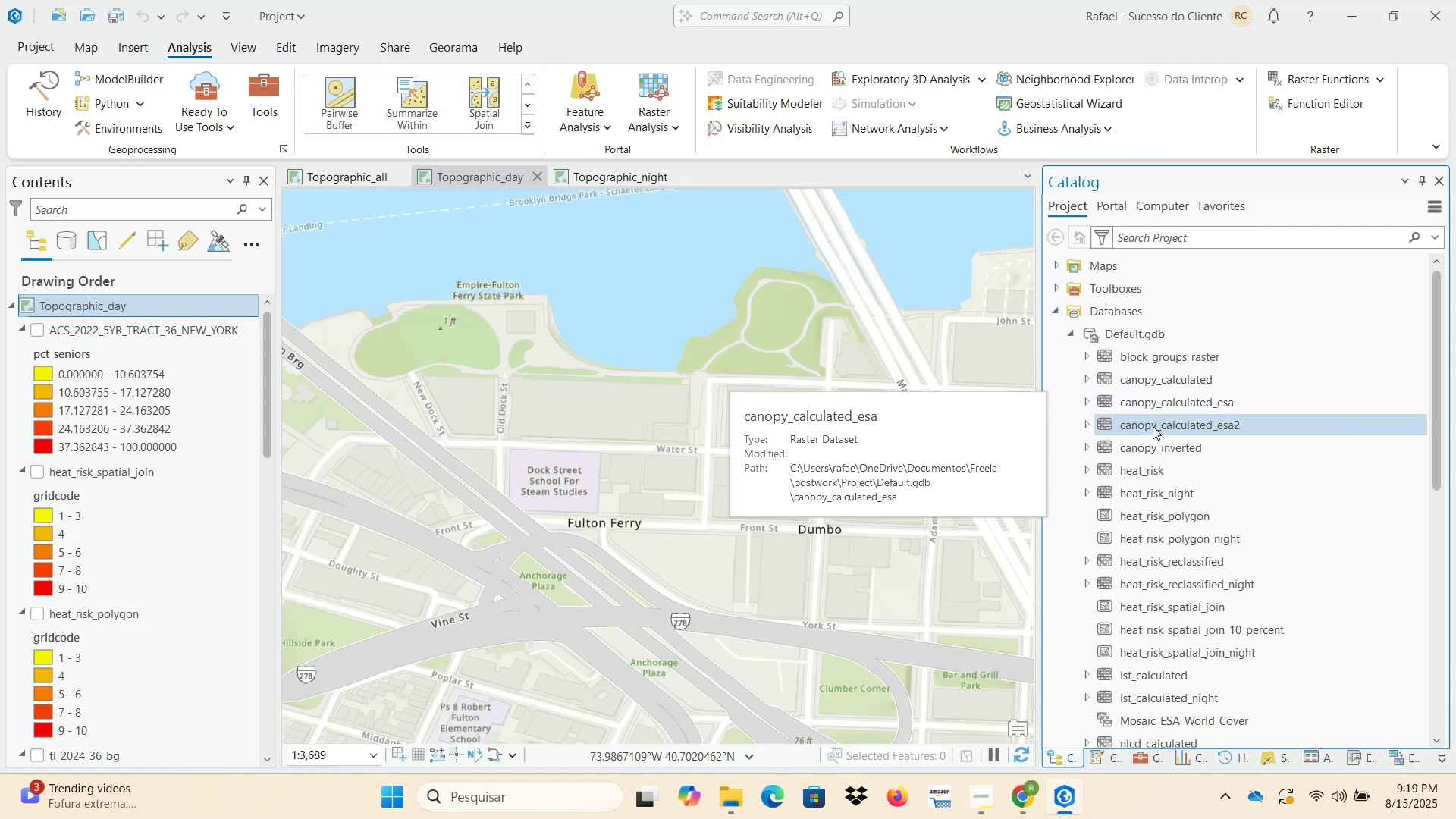 
left_click([1151, 430])
 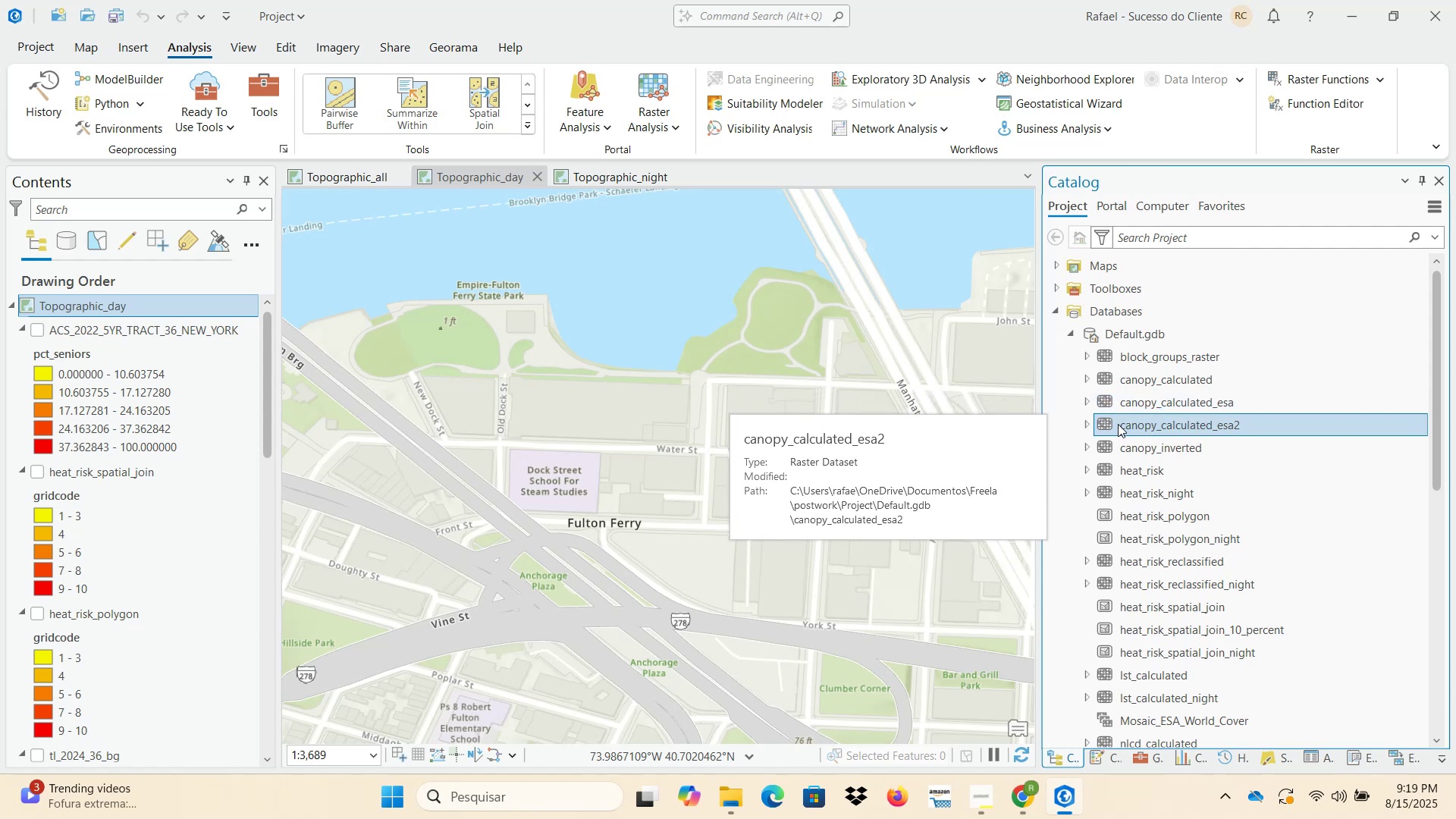 
left_click_drag(start_coordinate=[1118, 424], to_coordinate=[726, 562])
 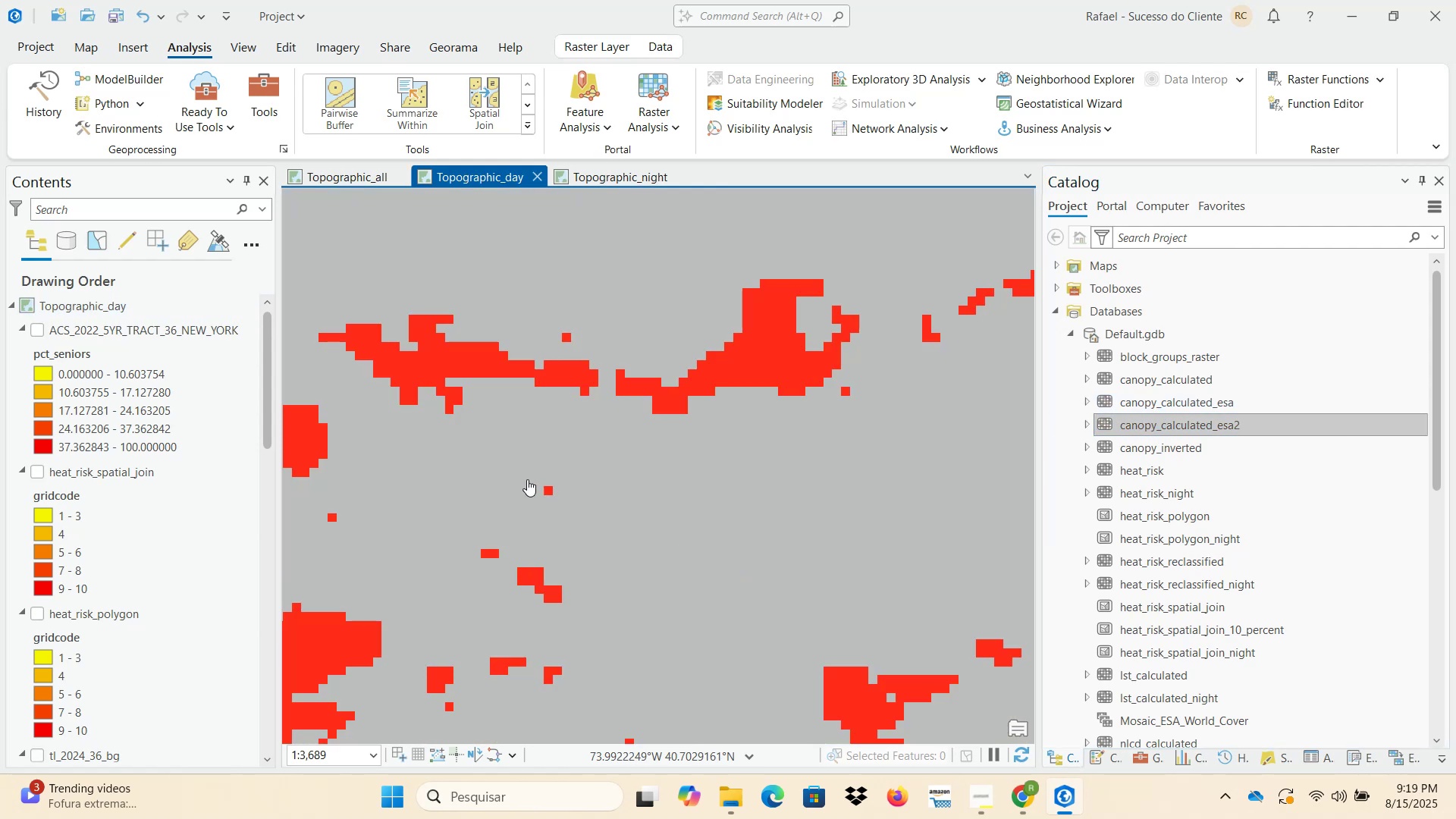 
scroll: coordinate [365, 526], scroll_direction: down, amount: 6.0
 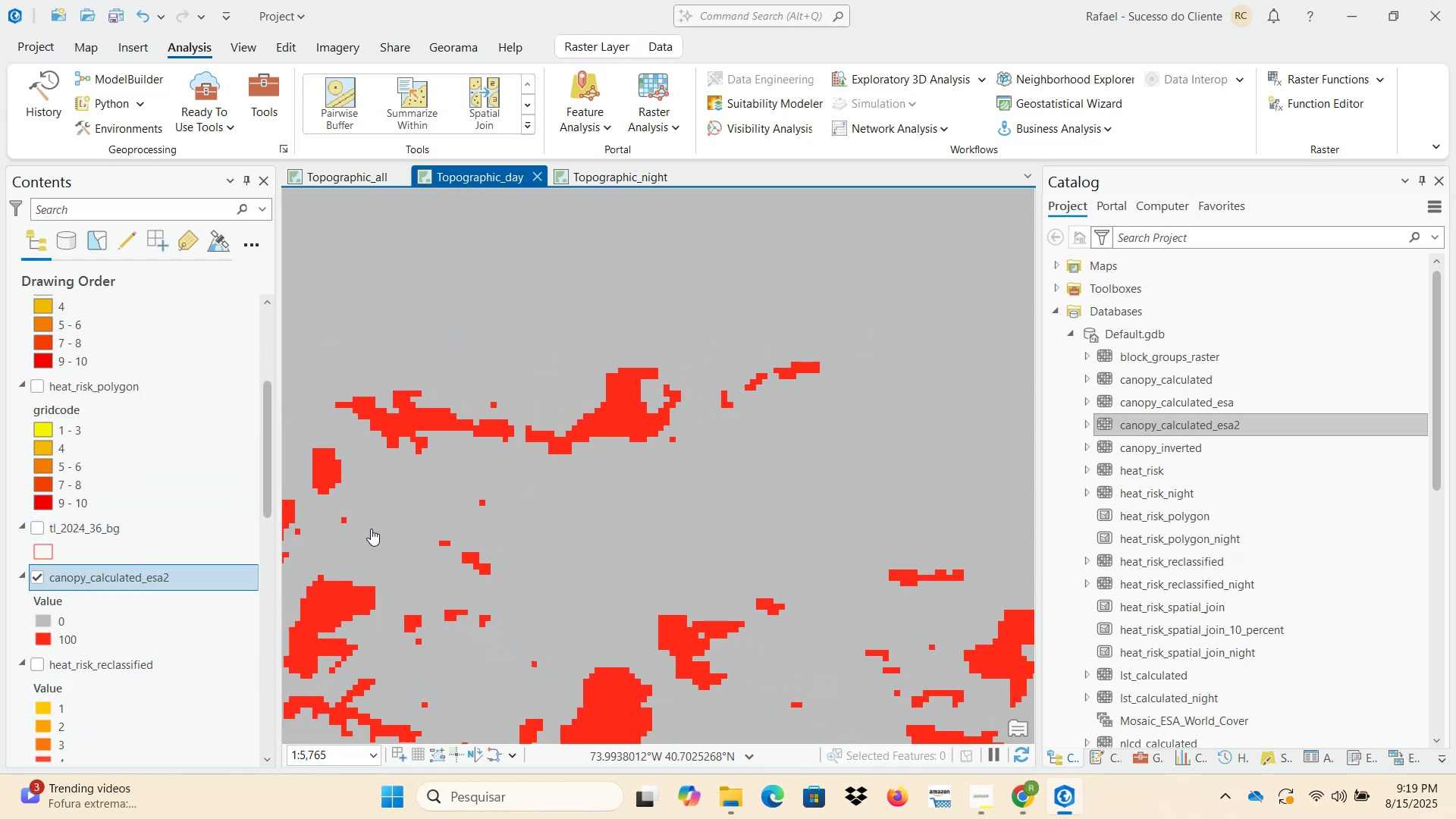 
left_click_drag(start_coordinate=[388, 532], to_coordinate=[571, 469])
 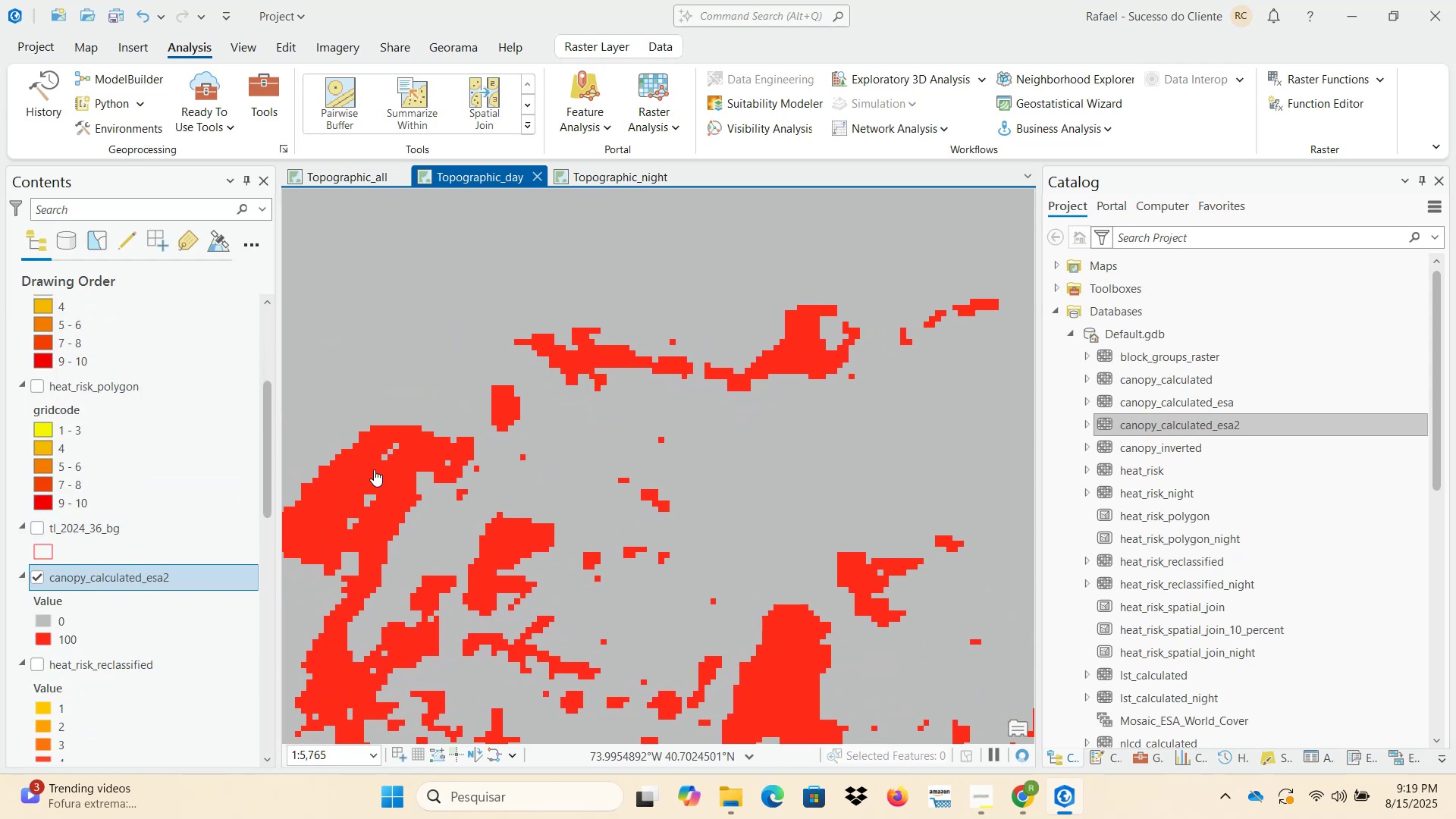 
scroll: coordinate [140, 548], scroll_direction: down, amount: 17.0
 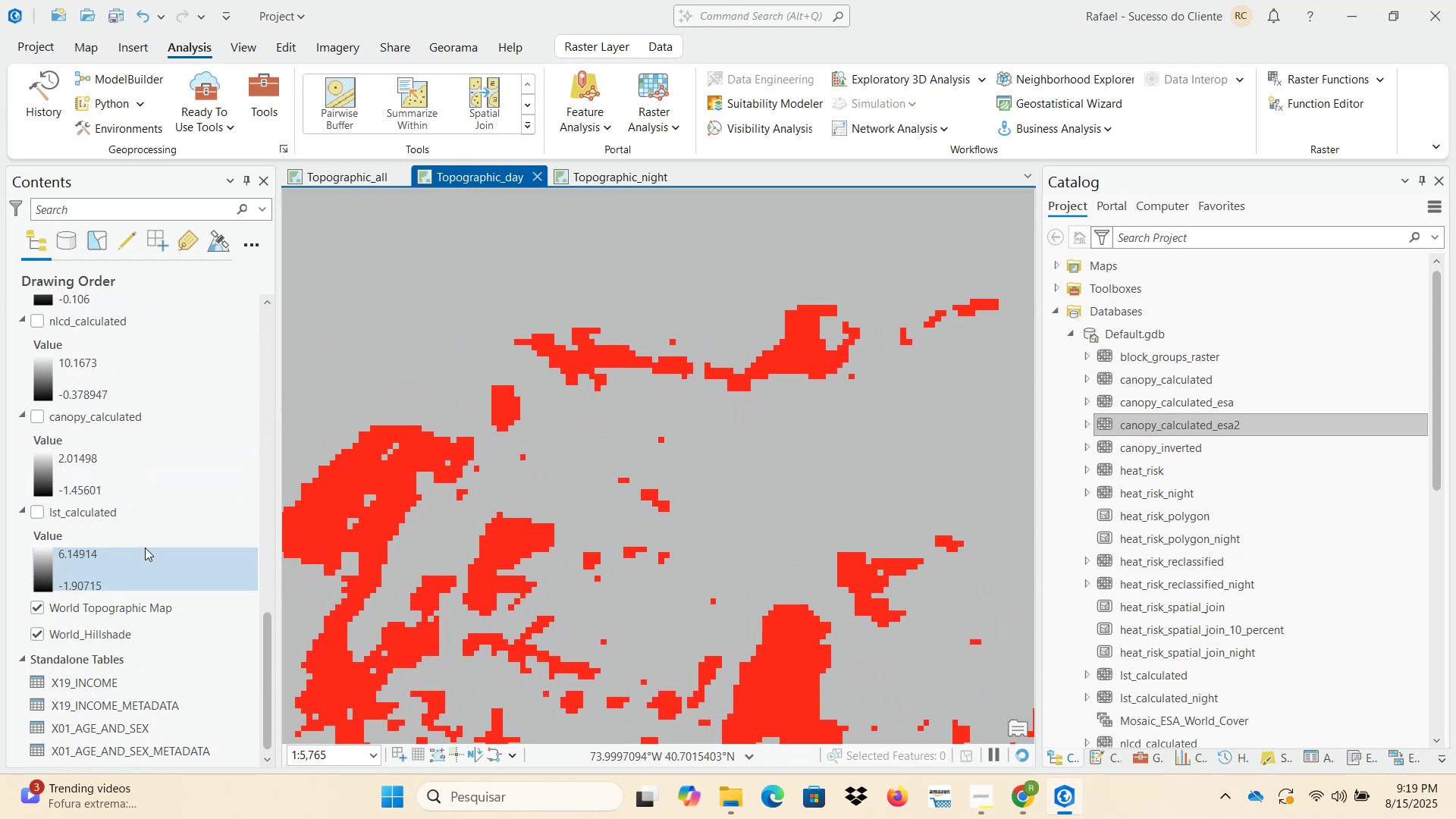 
scroll: coordinate [146, 546], scroll_direction: up, amount: 1.0
 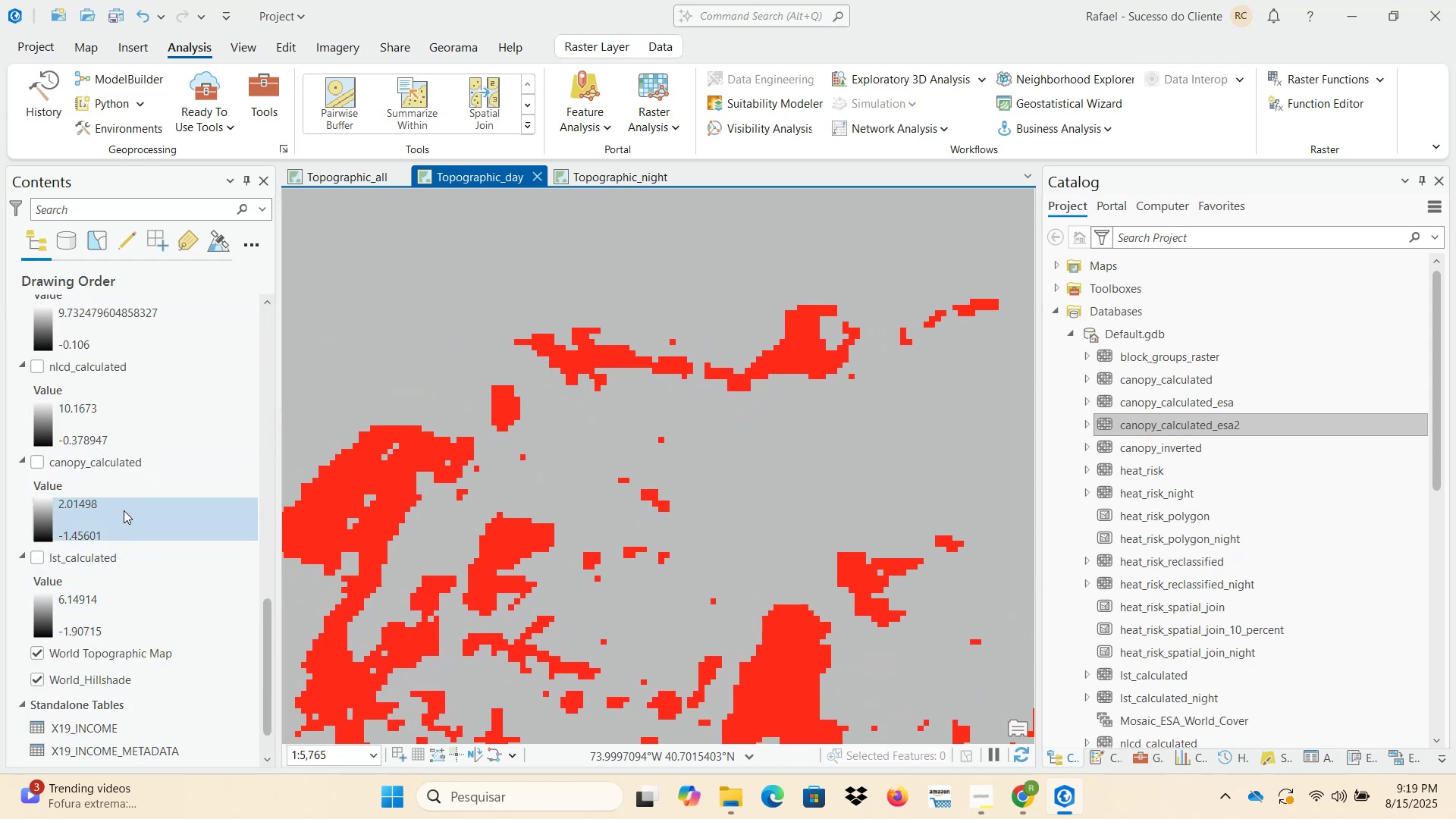 
mouse_move([67, 463])
 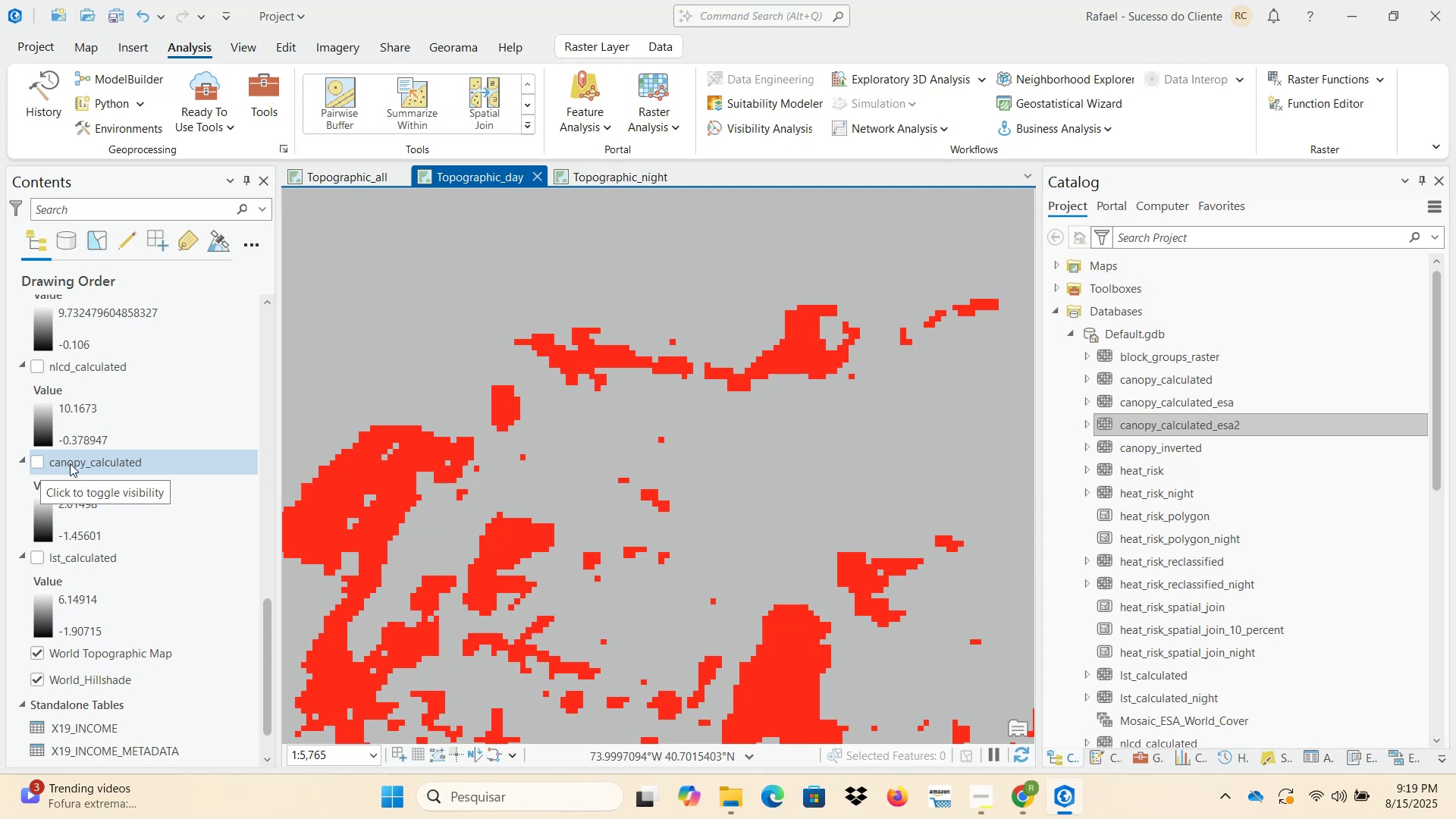 
scroll: coordinate [140, 497], scroll_direction: up, amount: 20.0
 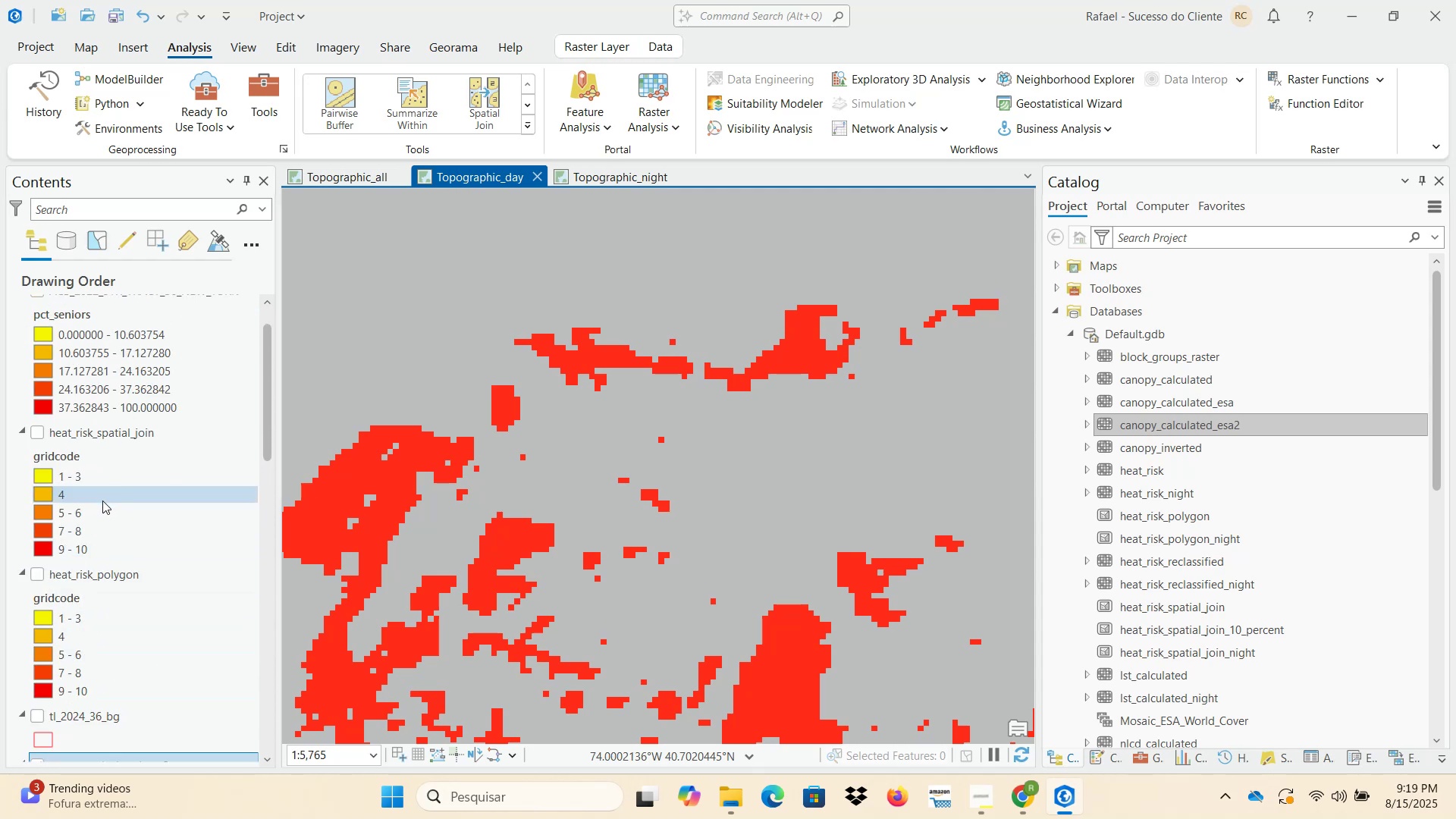 
scroll: coordinate [125, 509], scroll_direction: down, amount: 6.0
 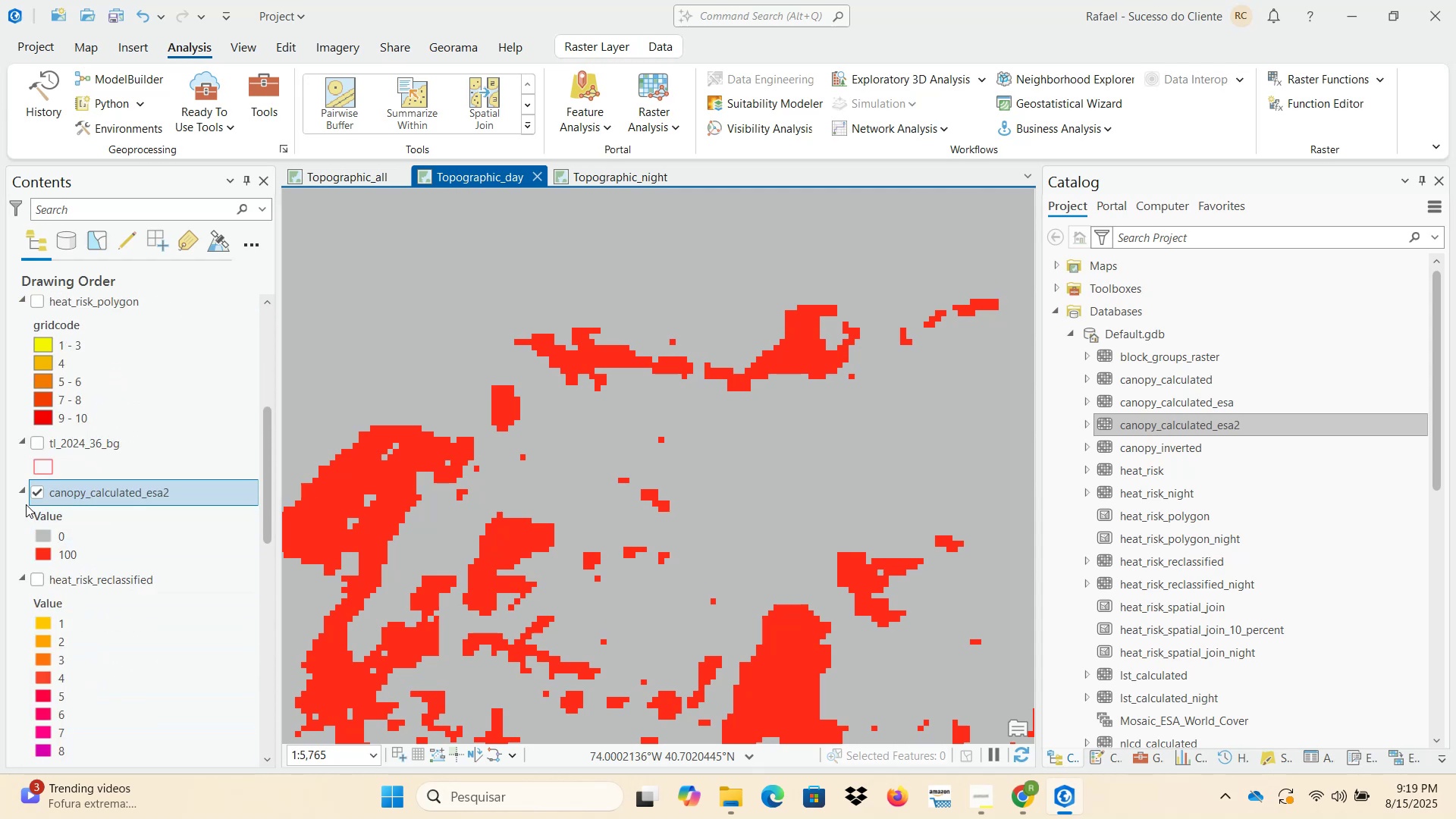 
left_click([38, 497])
 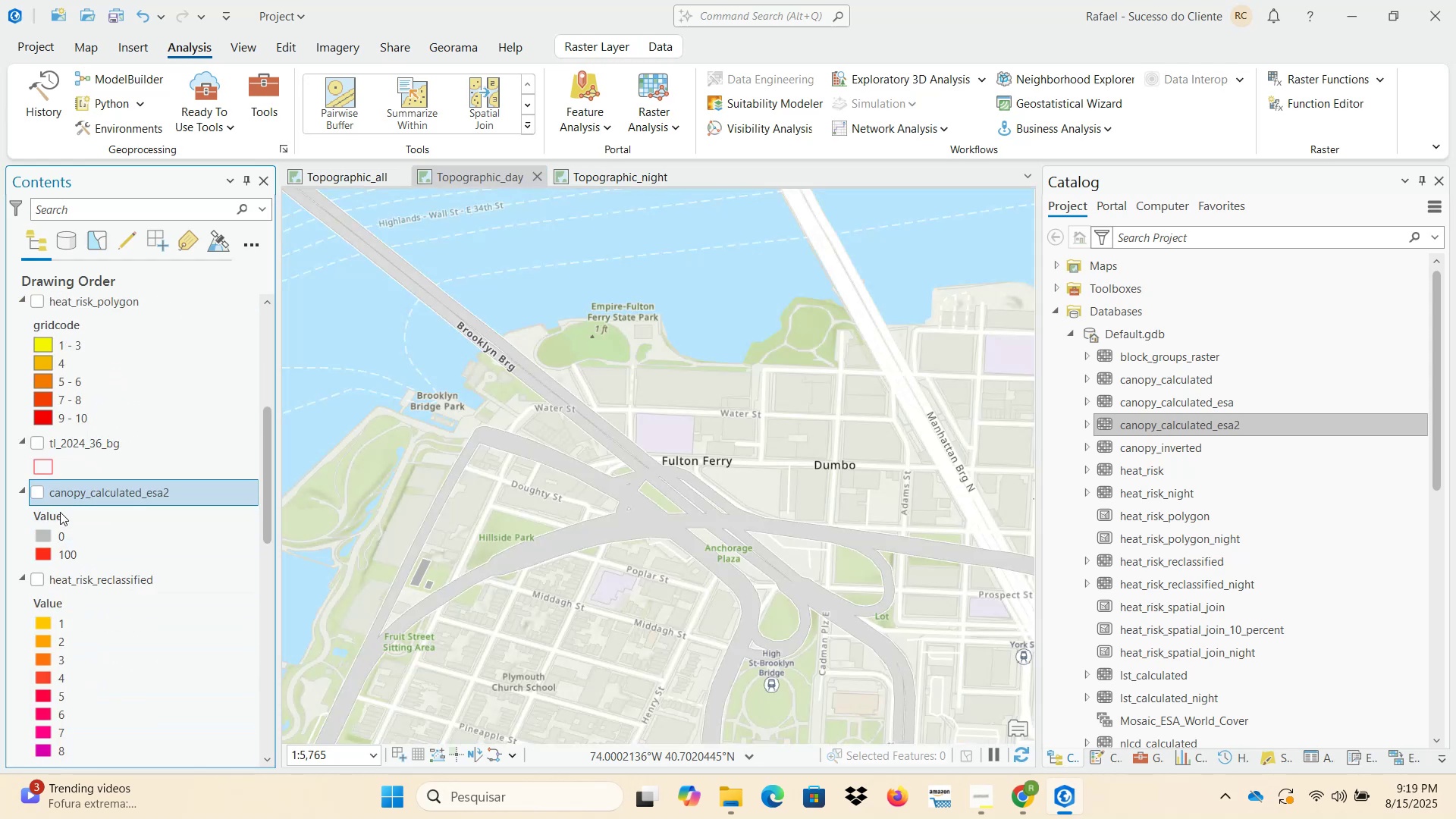 
scroll: coordinate [56, 635], scroll_direction: down, amount: 12.0
 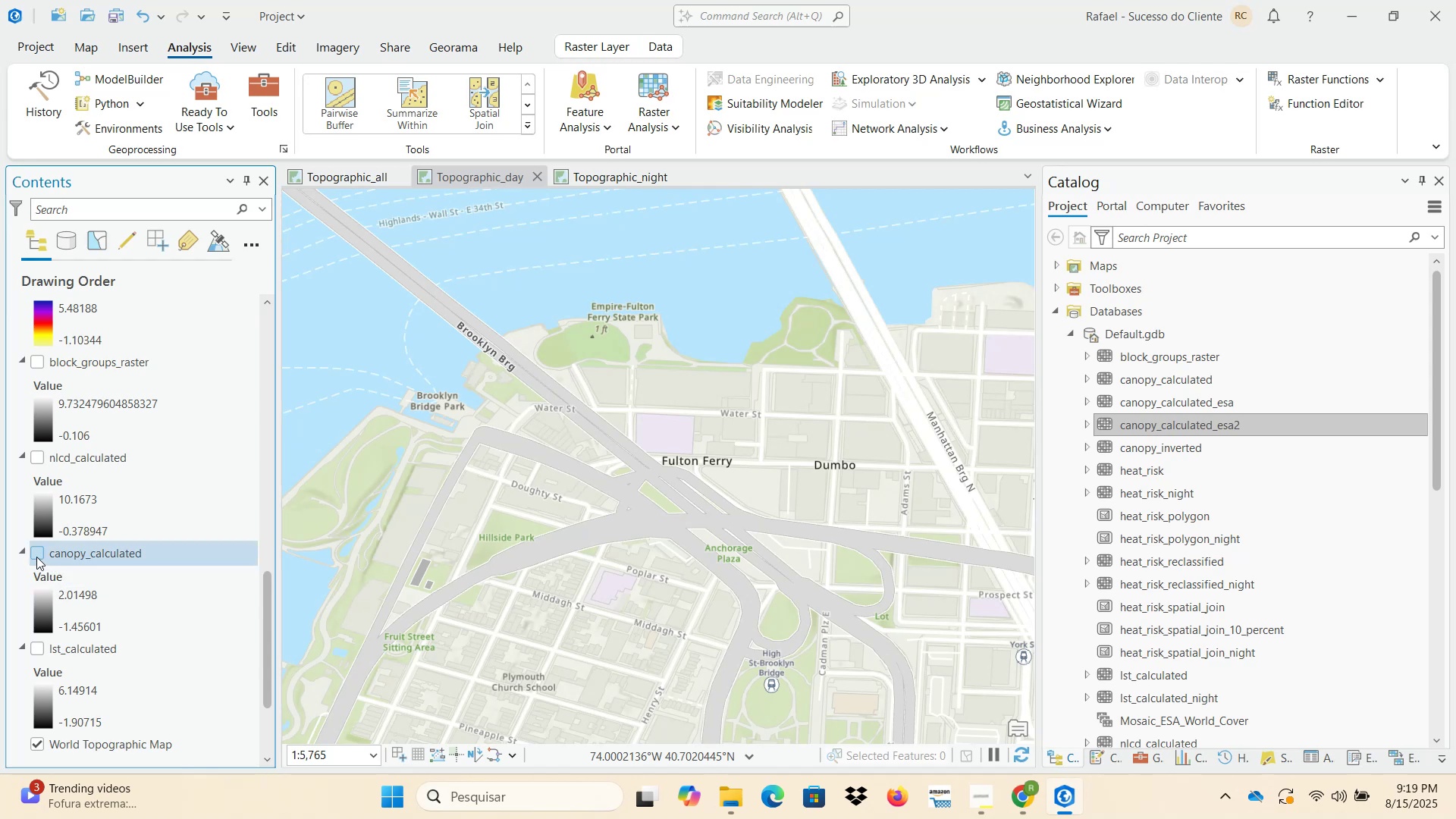 
left_click([36, 557])
 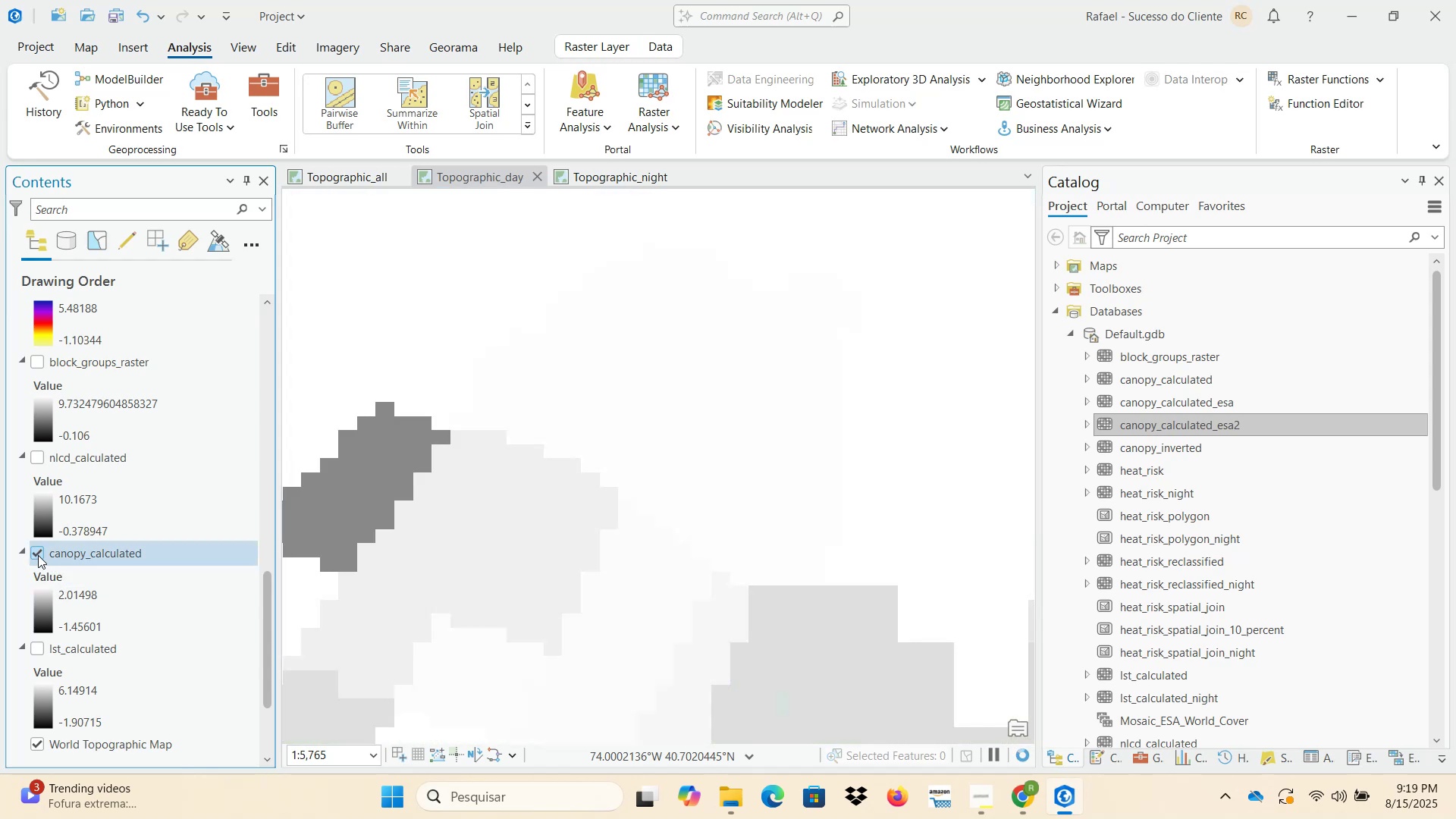 
scroll: coordinate [513, 554], scroll_direction: down, amount: 4.0
 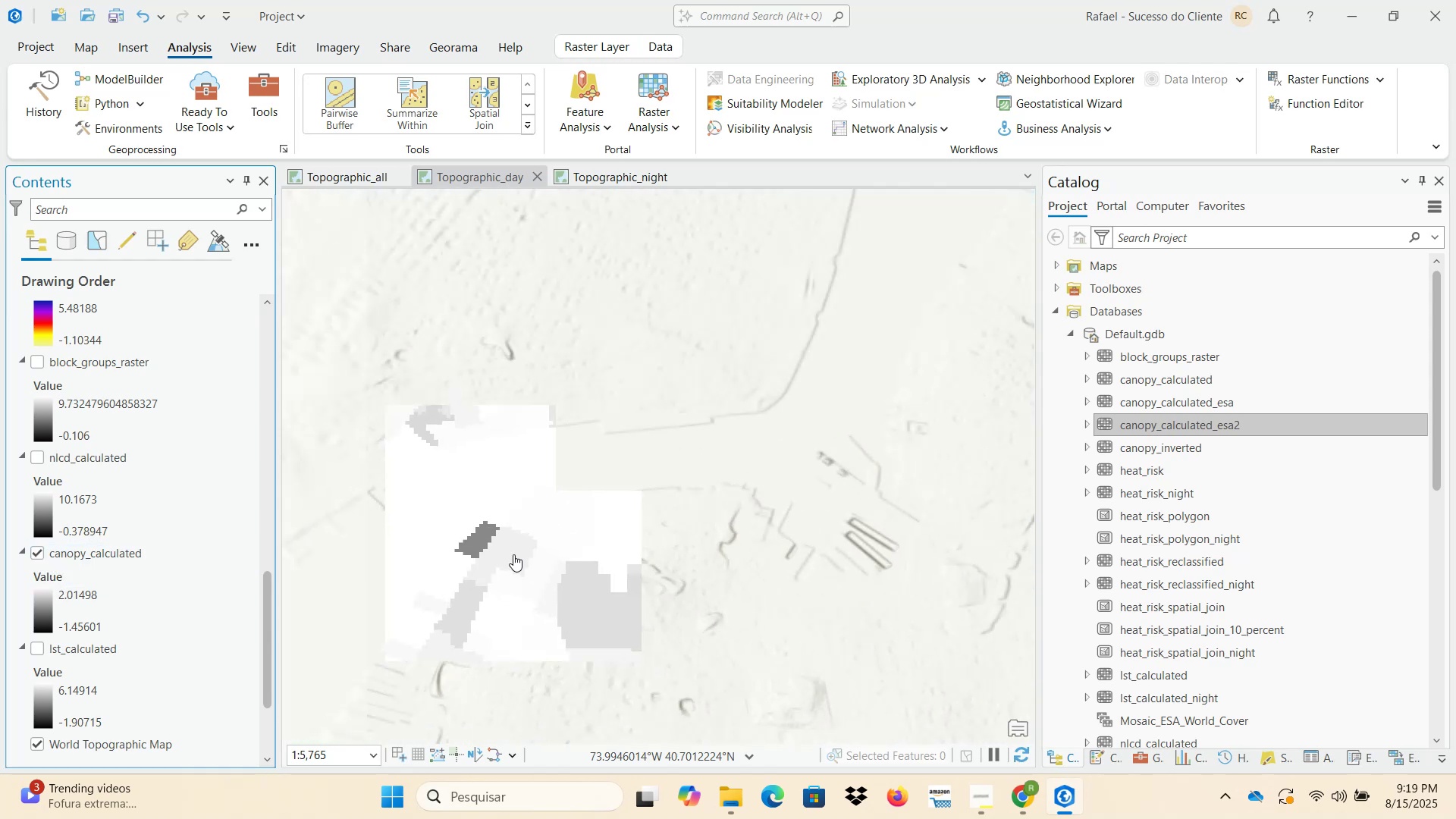 
left_click_drag(start_coordinate=[515, 607], to_coordinate=[597, 453])
 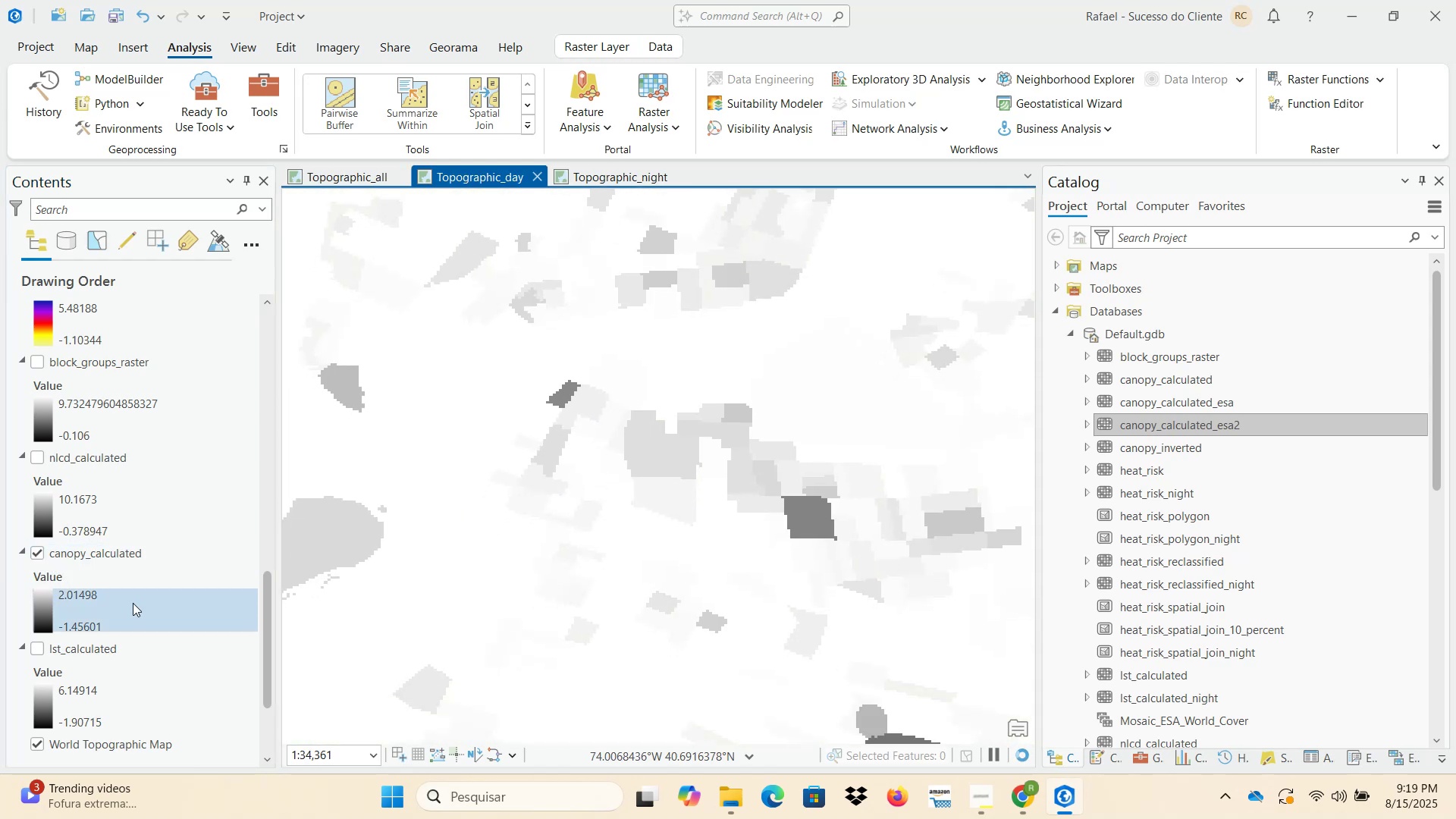 
scroll: coordinate [149, 565], scroll_direction: up, amount: 9.0
 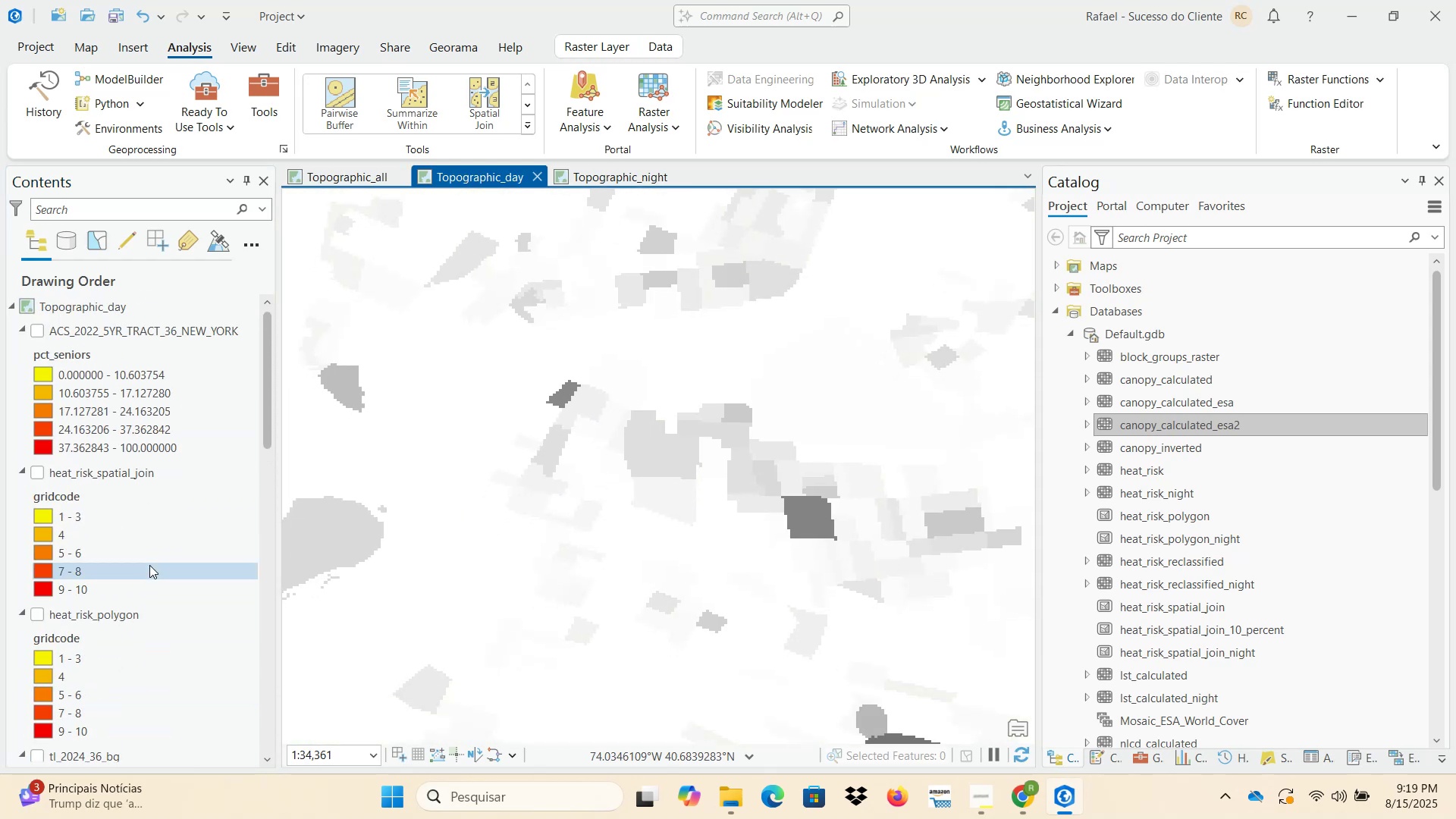 
scroll: coordinate [488, 576], scroll_direction: down, amount: 13.0
 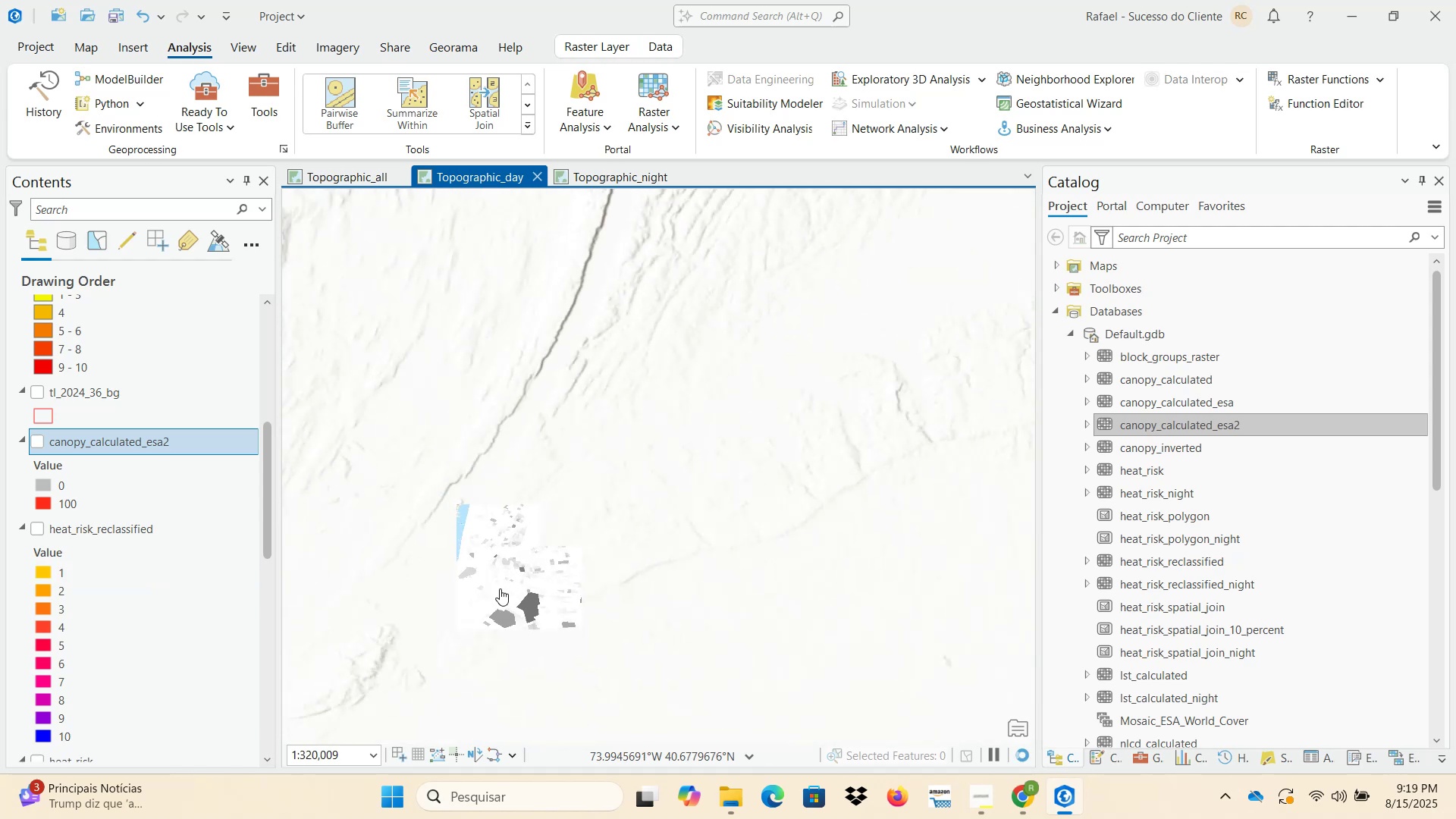 
left_click_drag(start_coordinate=[509, 595], to_coordinate=[638, 494])
 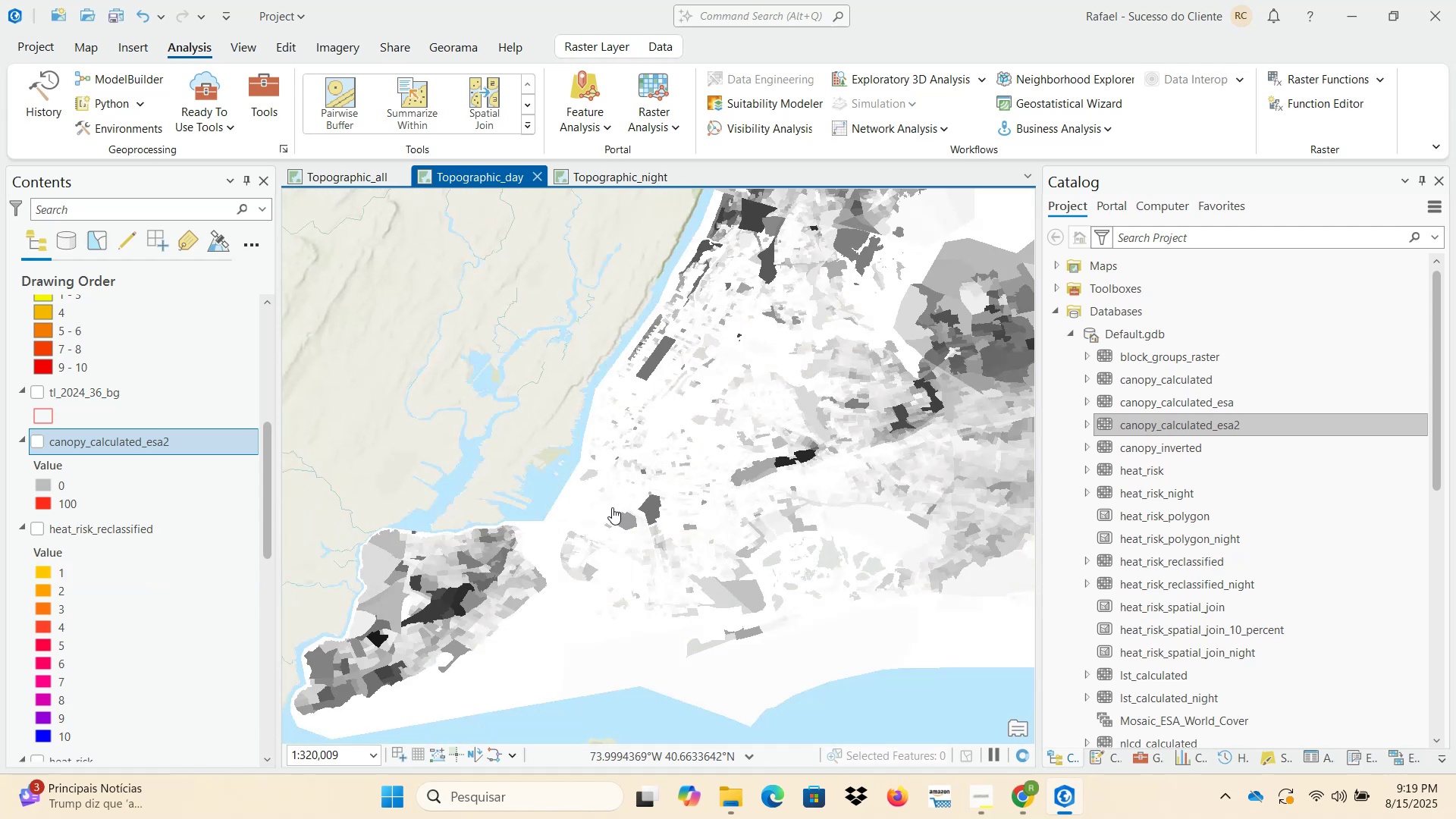 
left_click_drag(start_coordinate=[616, 561], to_coordinate=[676, 541])
 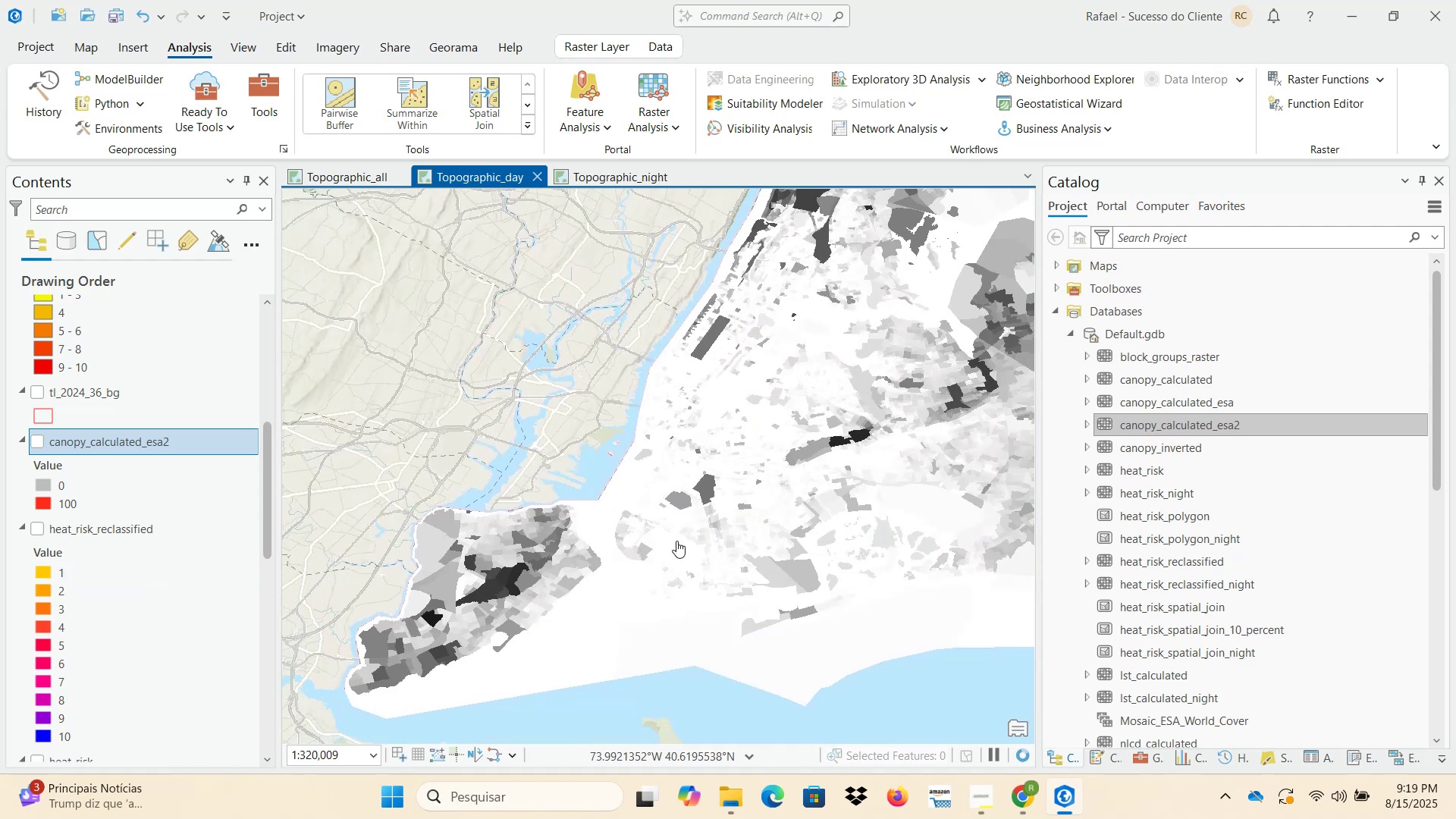 
scroll: coordinate [139, 560], scroll_direction: down, amount: 15.0
 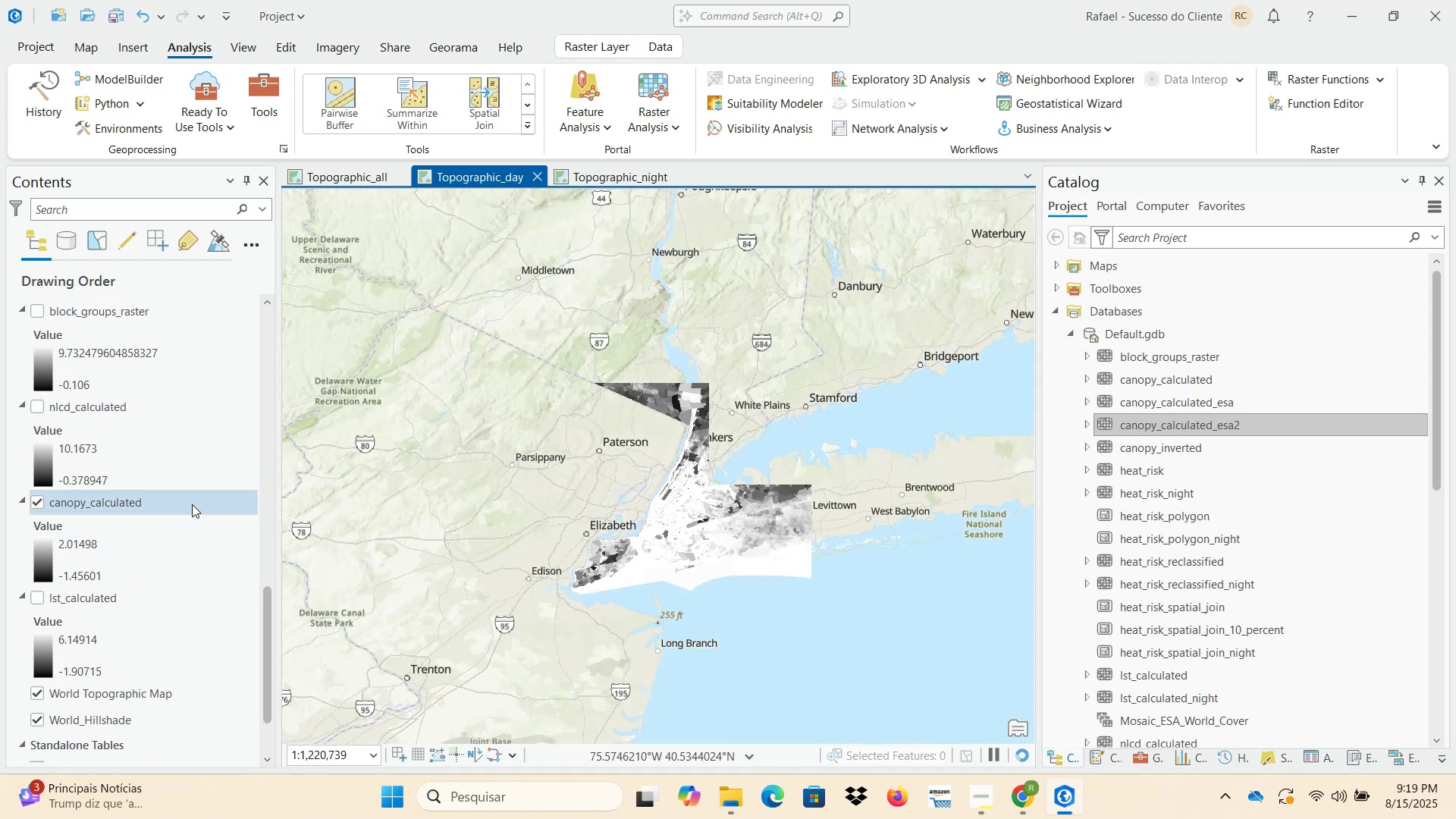 
scroll: coordinate [105, 515], scroll_direction: up, amount: 13.0
 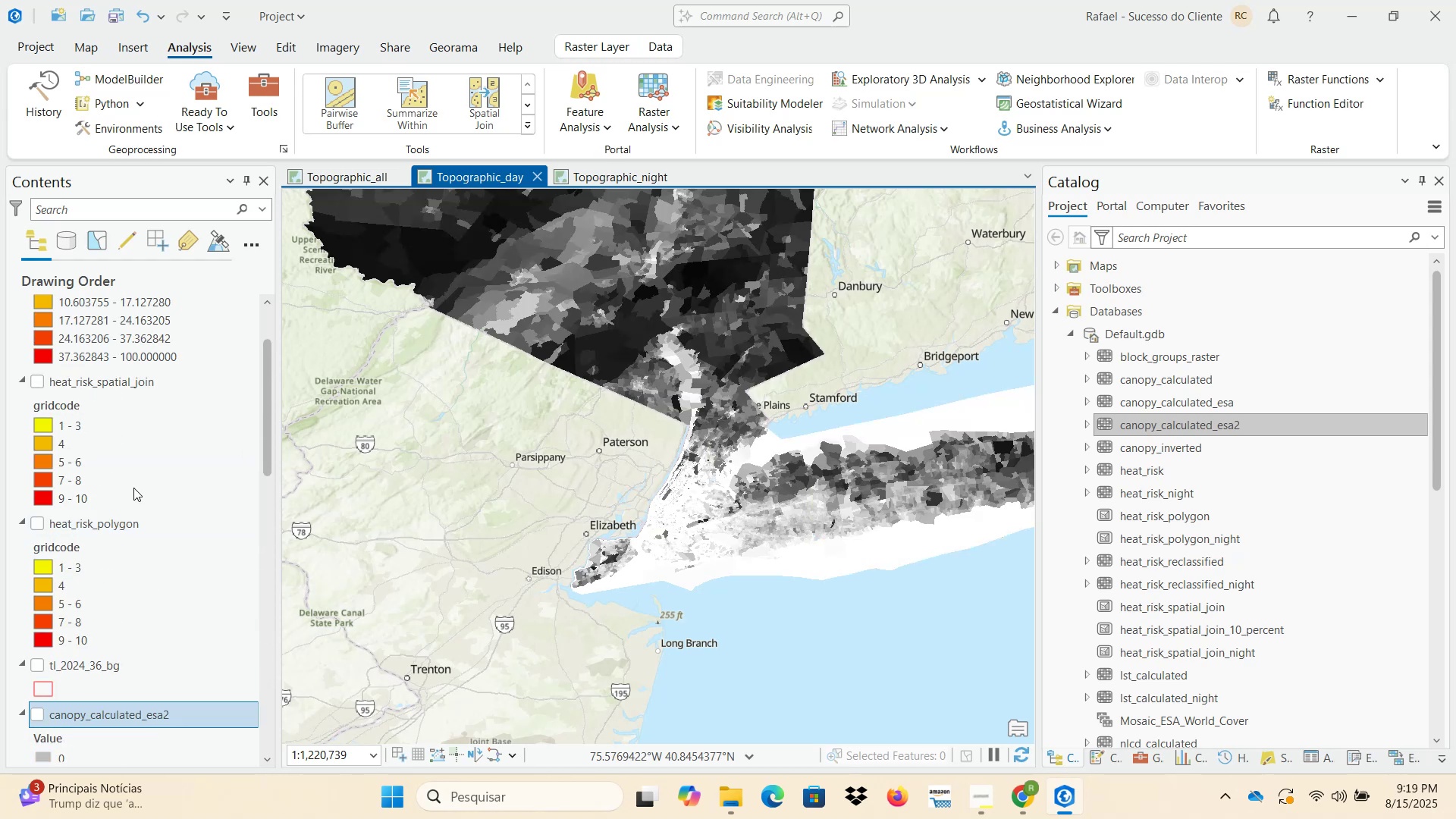 
scroll: coordinate [137, 506], scroll_direction: down, amount: 3.0
 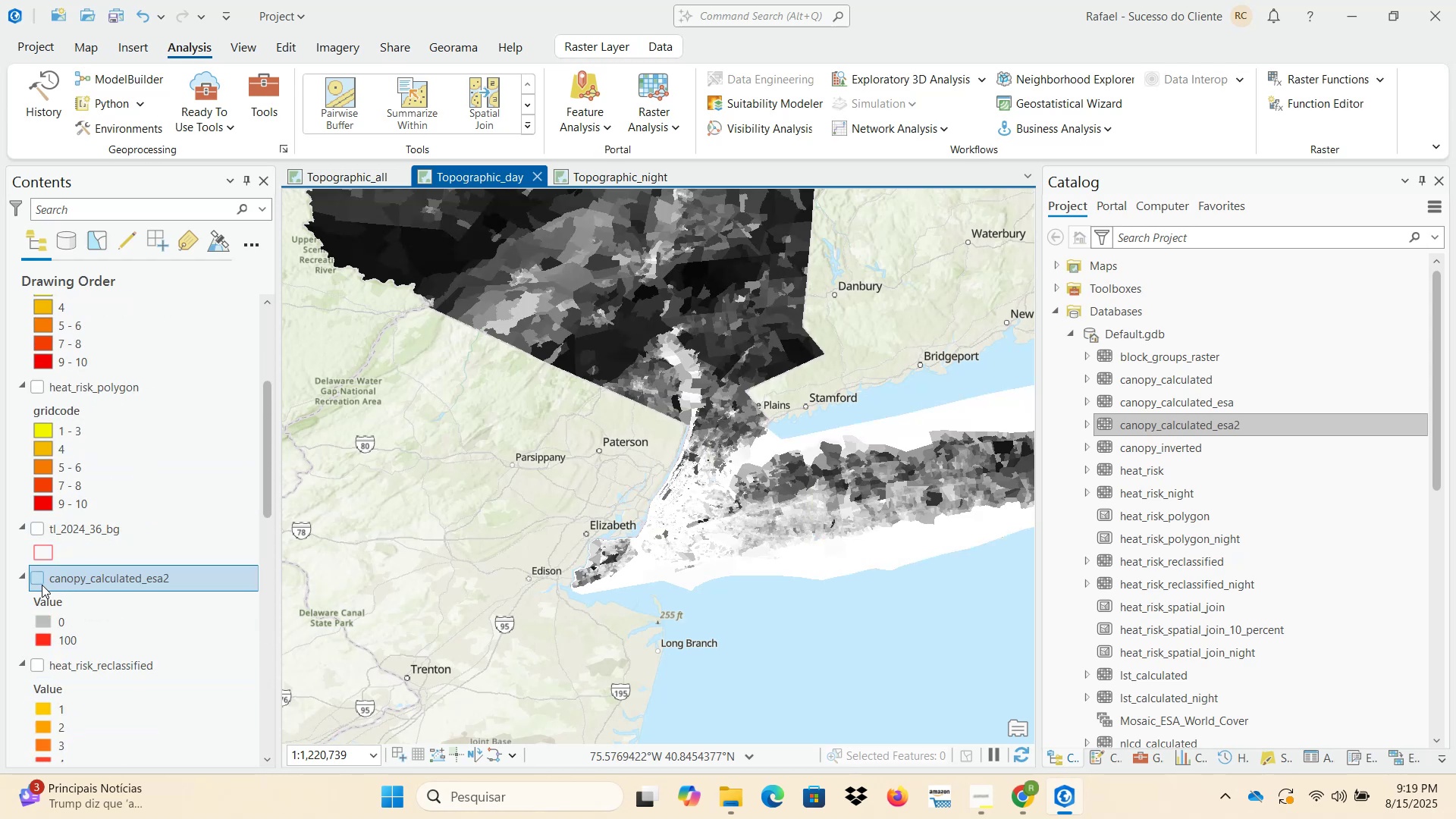 
left_click([36, 580])
 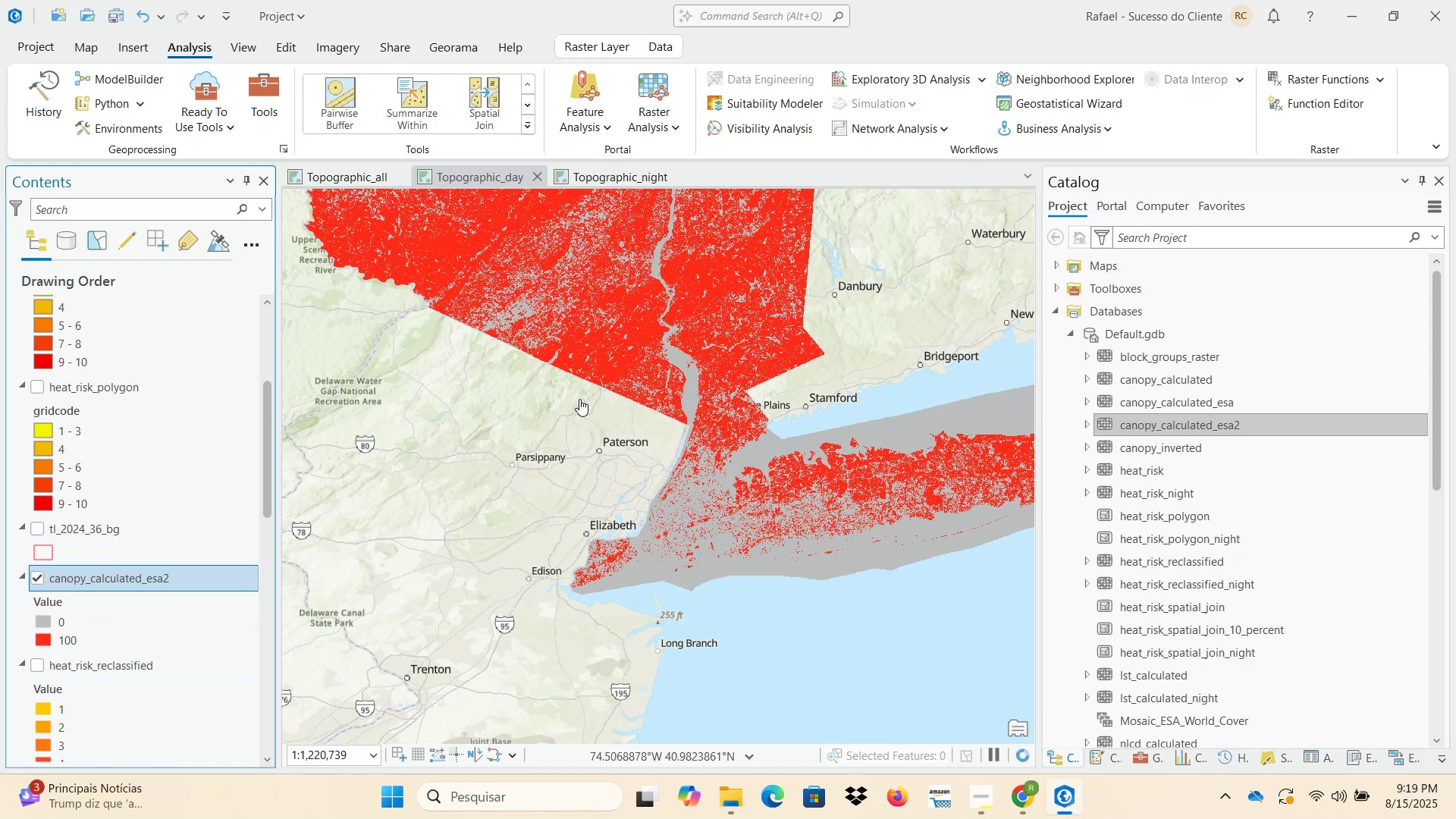 
left_click_drag(start_coordinate=[625, 376], to_coordinate=[599, 550])
 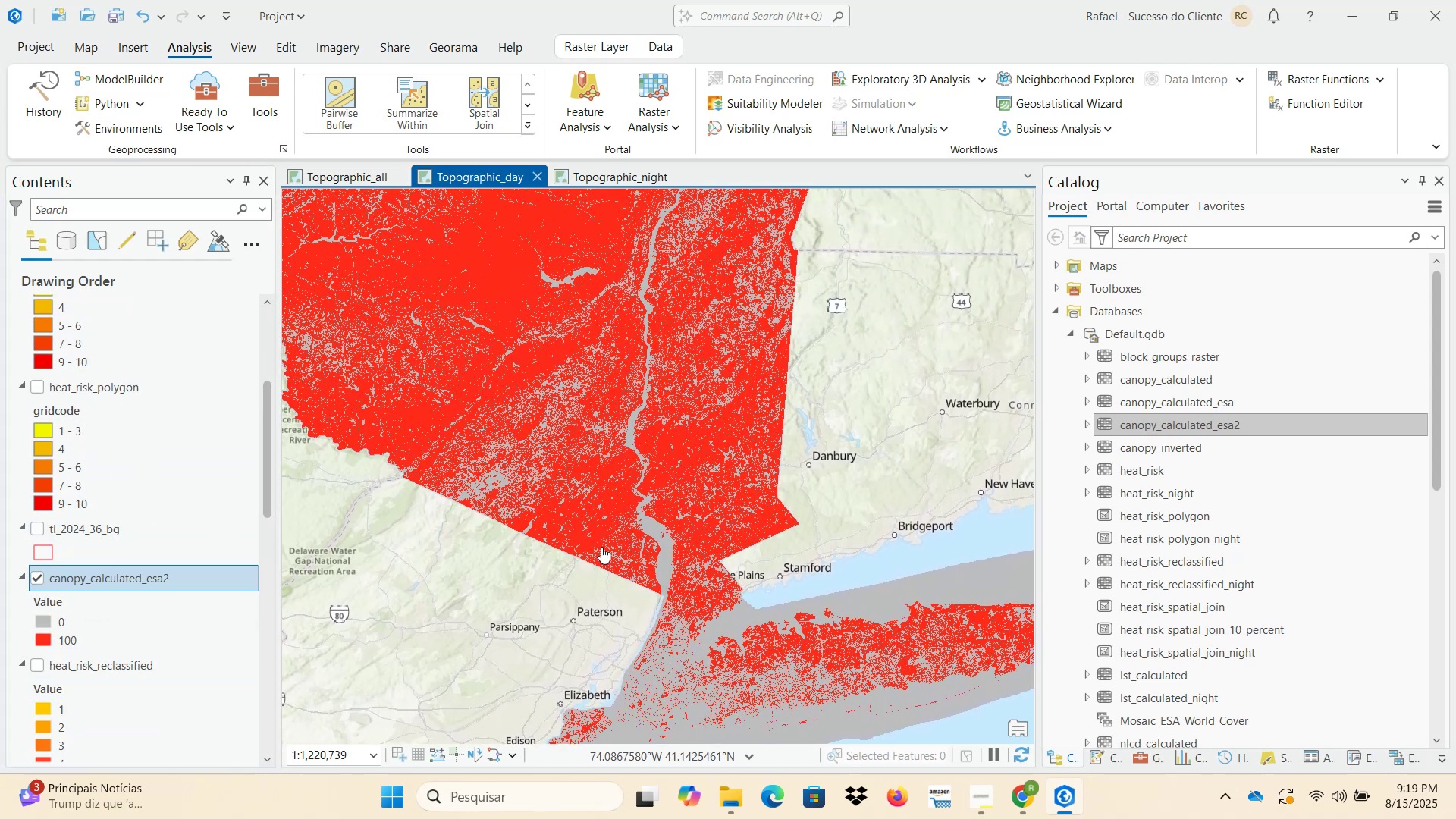 
left_click_drag(start_coordinate=[600, 598], to_coordinate=[639, 481])
 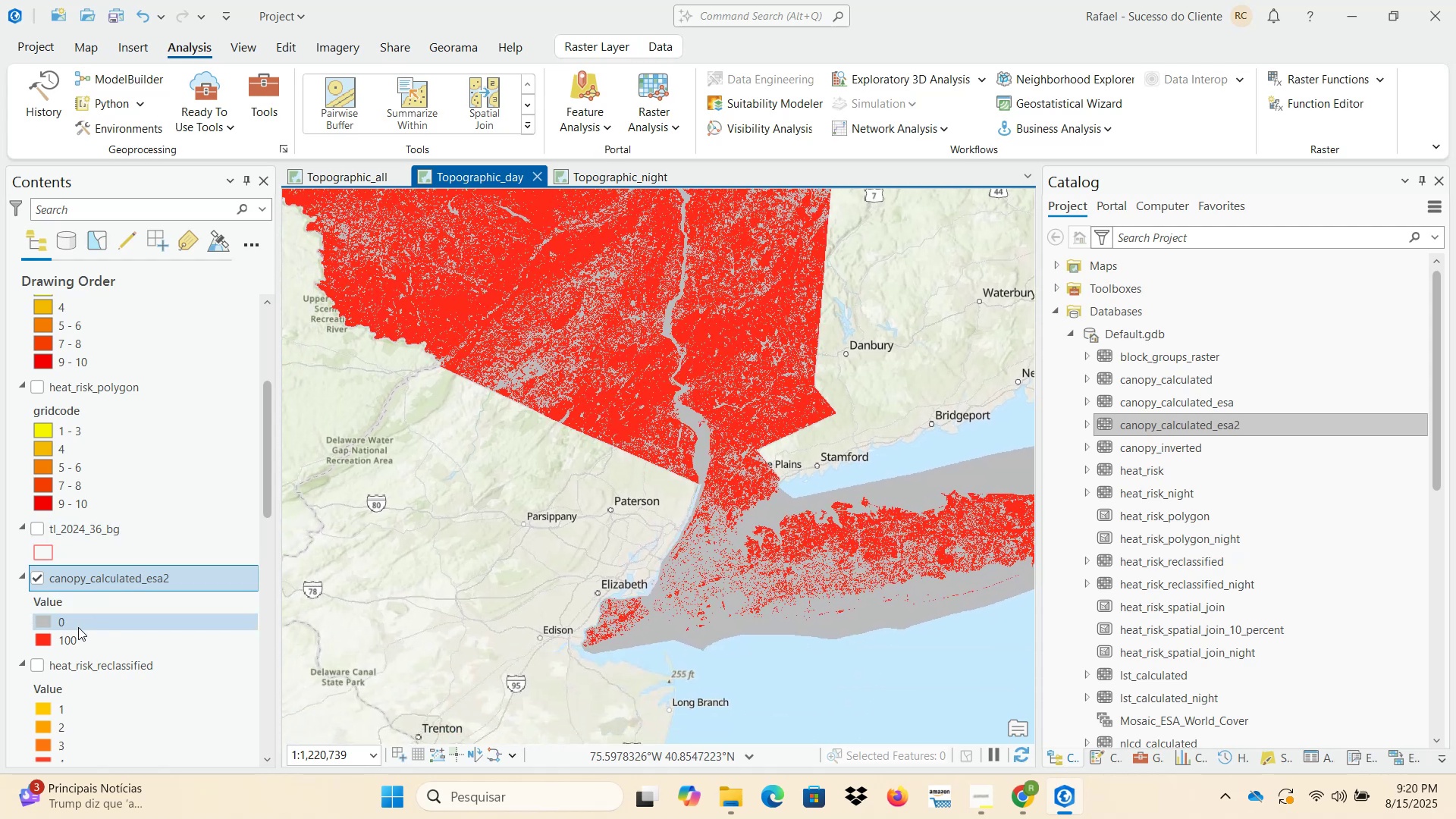 
left_click([46, 639])
 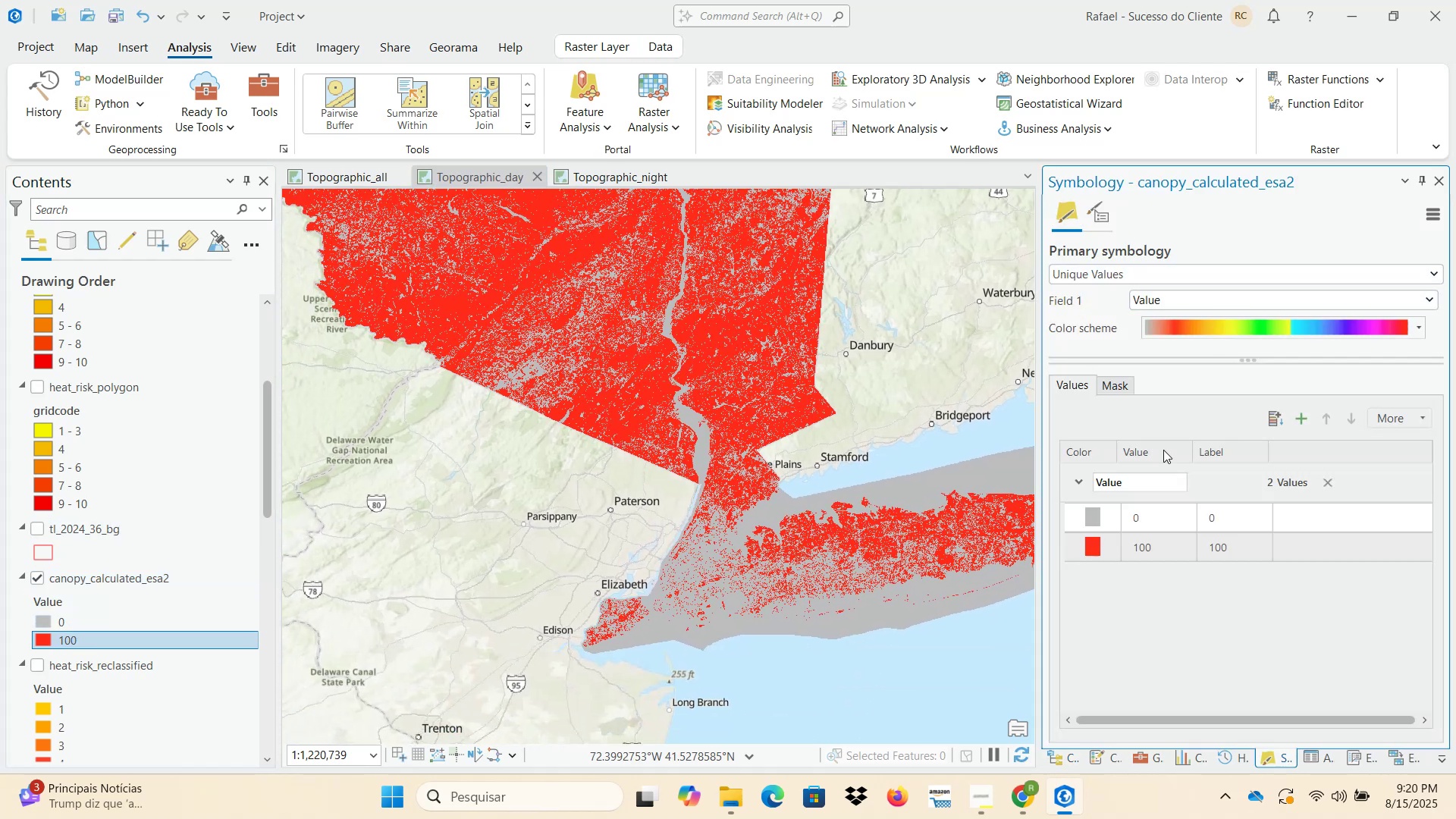 
left_click([1097, 547])
 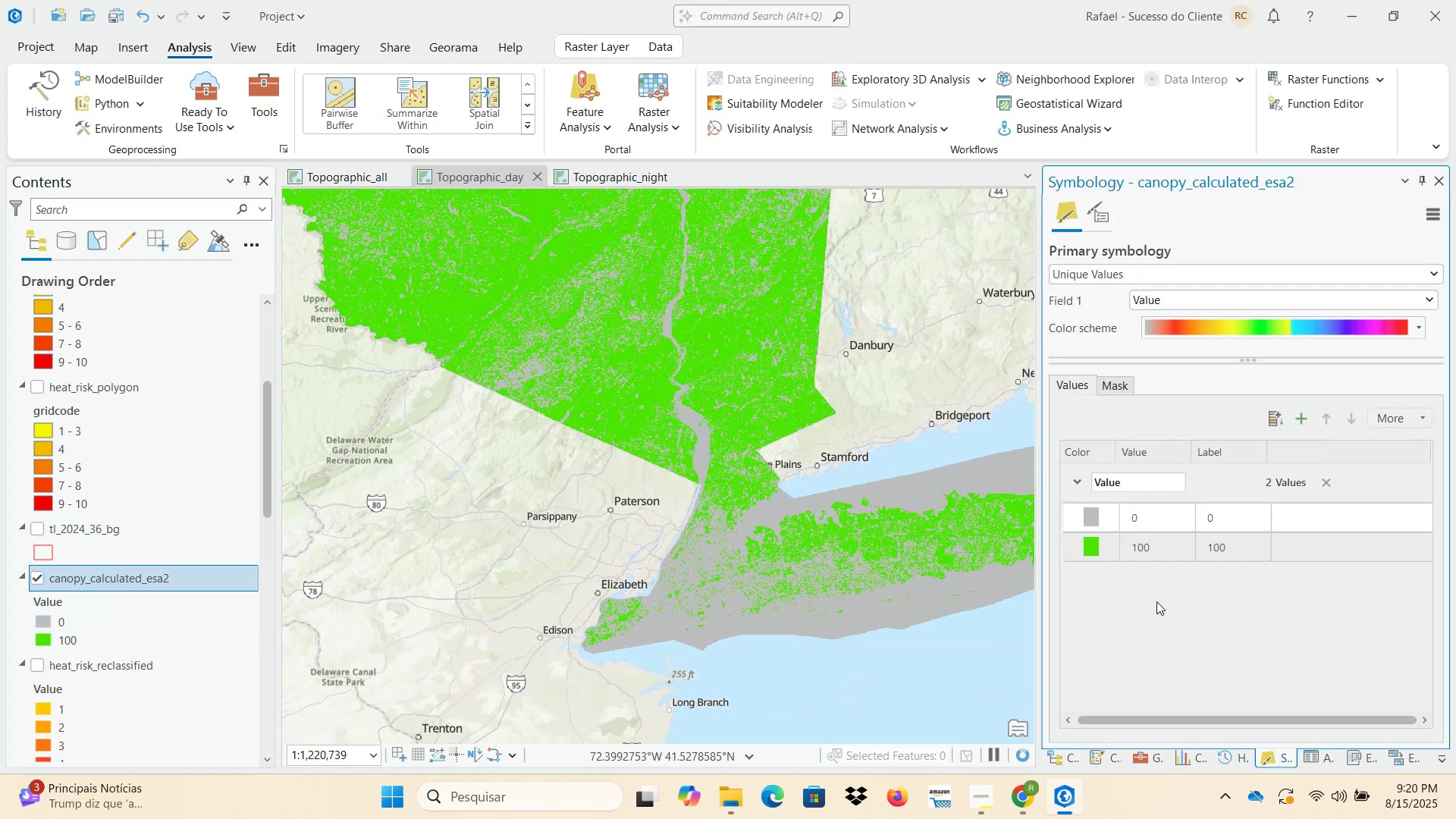 
wait(6.27)
 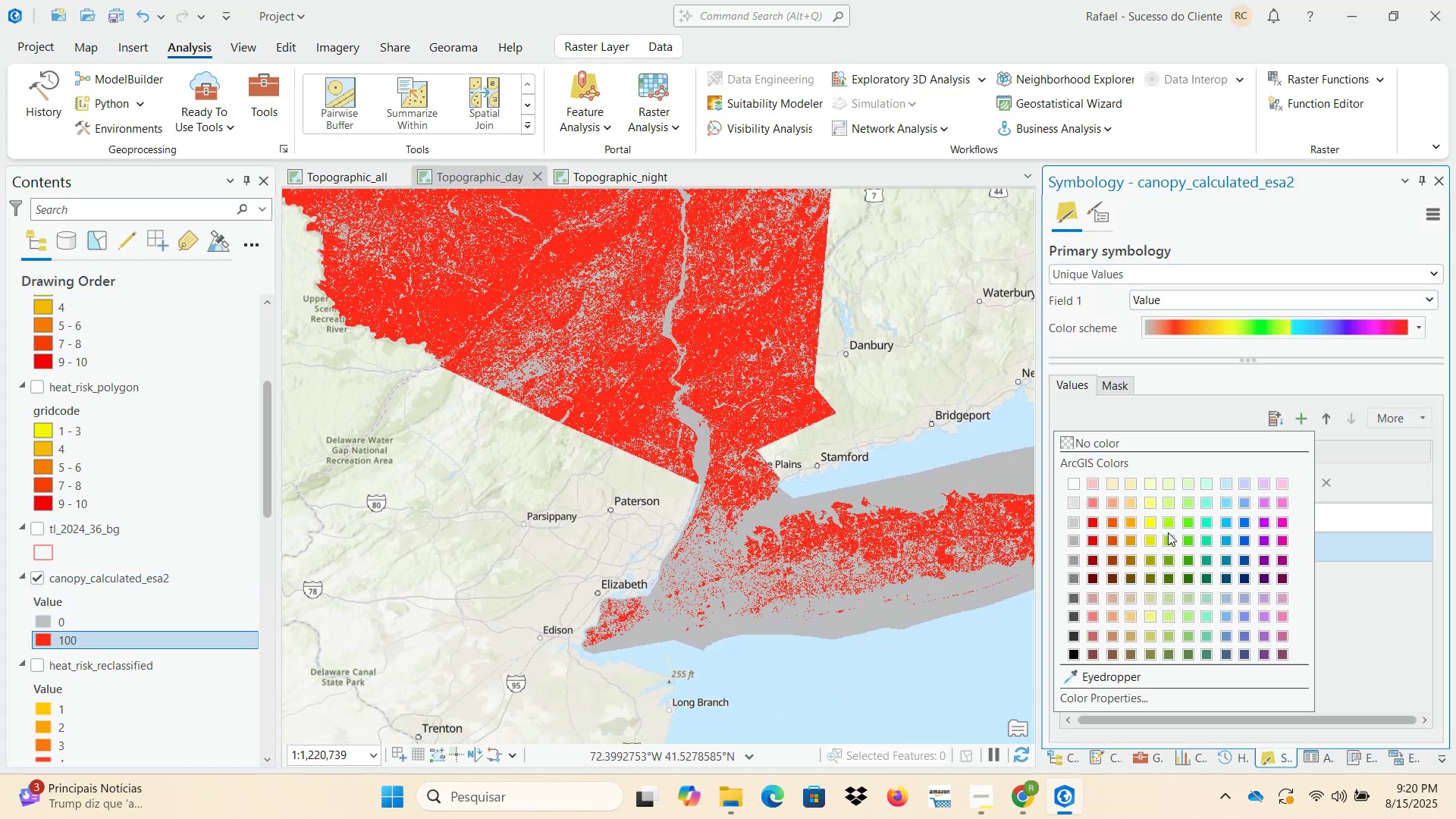 
left_click([1096, 545])
 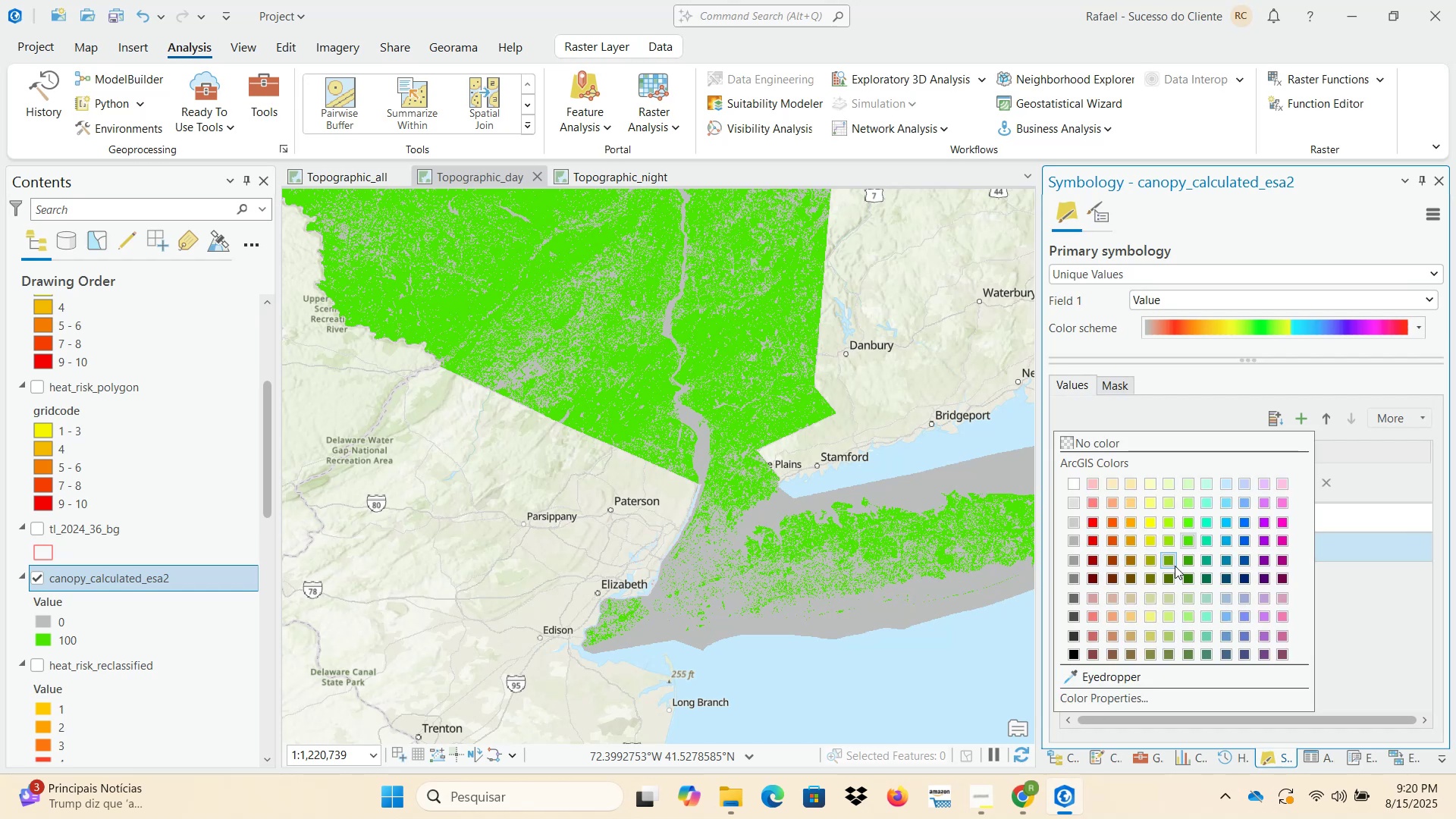 
left_click([1194, 565])
 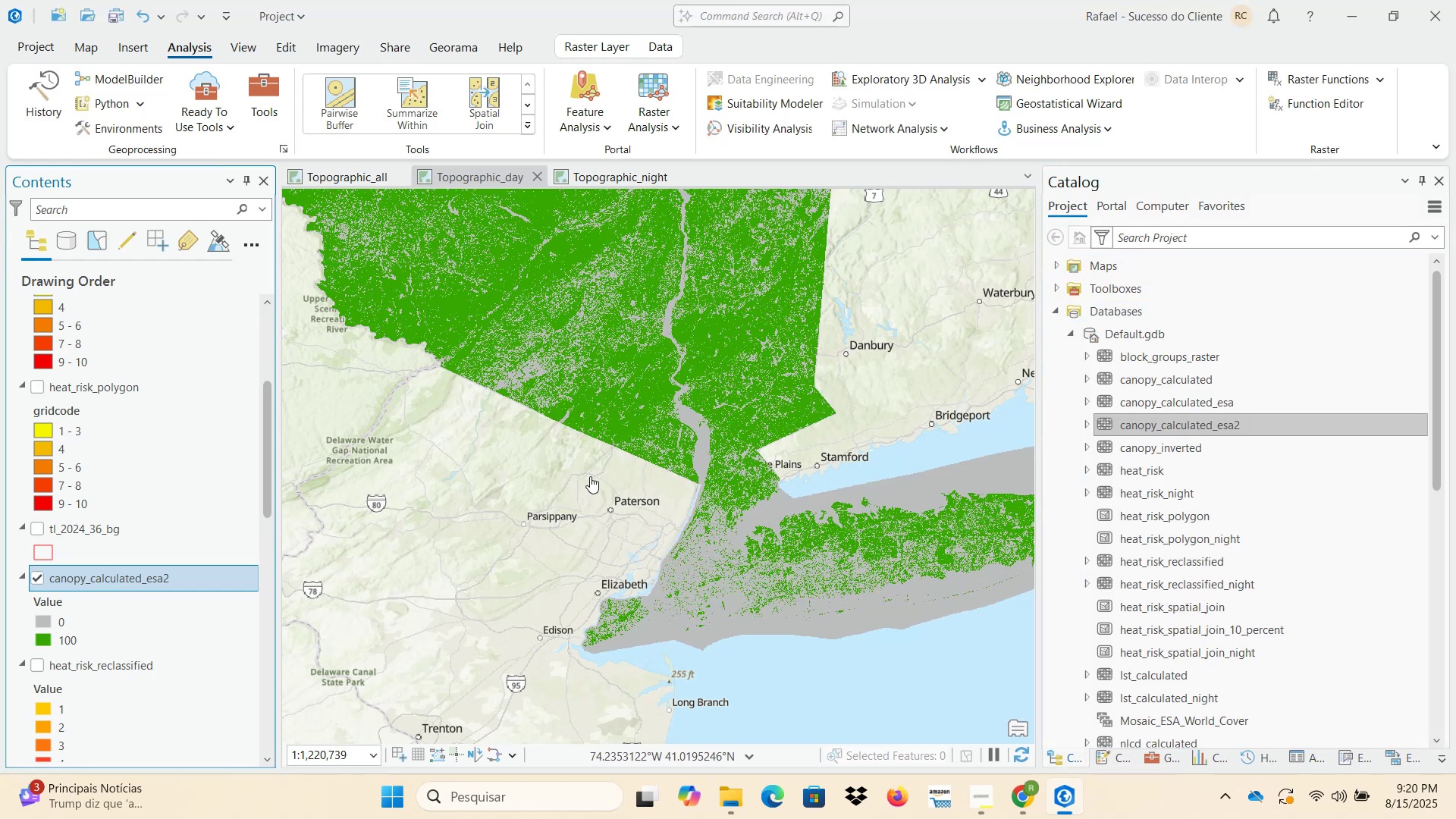 
wait(7.36)
 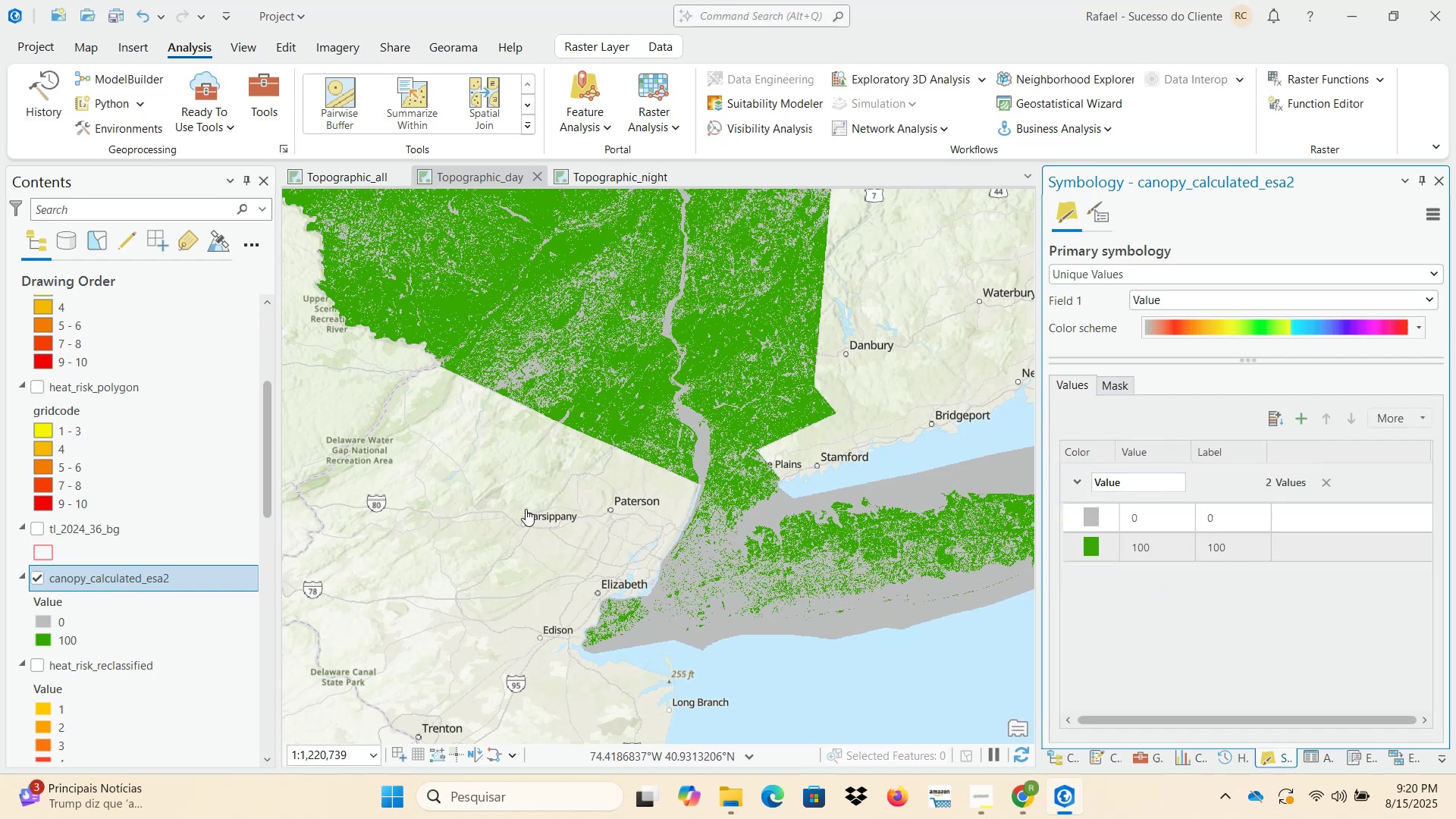 
scroll: coordinate [94, 469], scroll_direction: up, amount: 6.0
 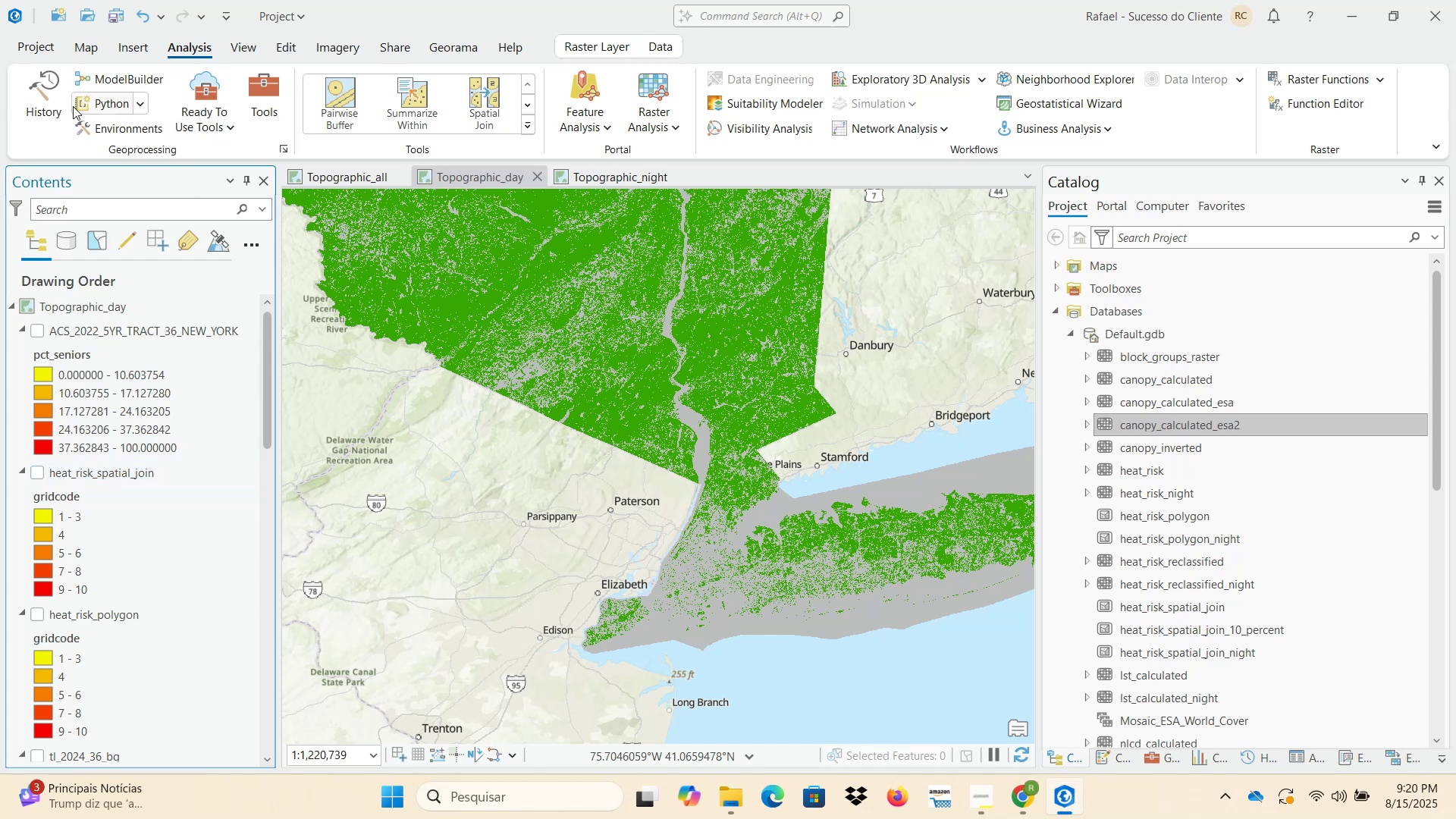 
left_click([47, 106])
 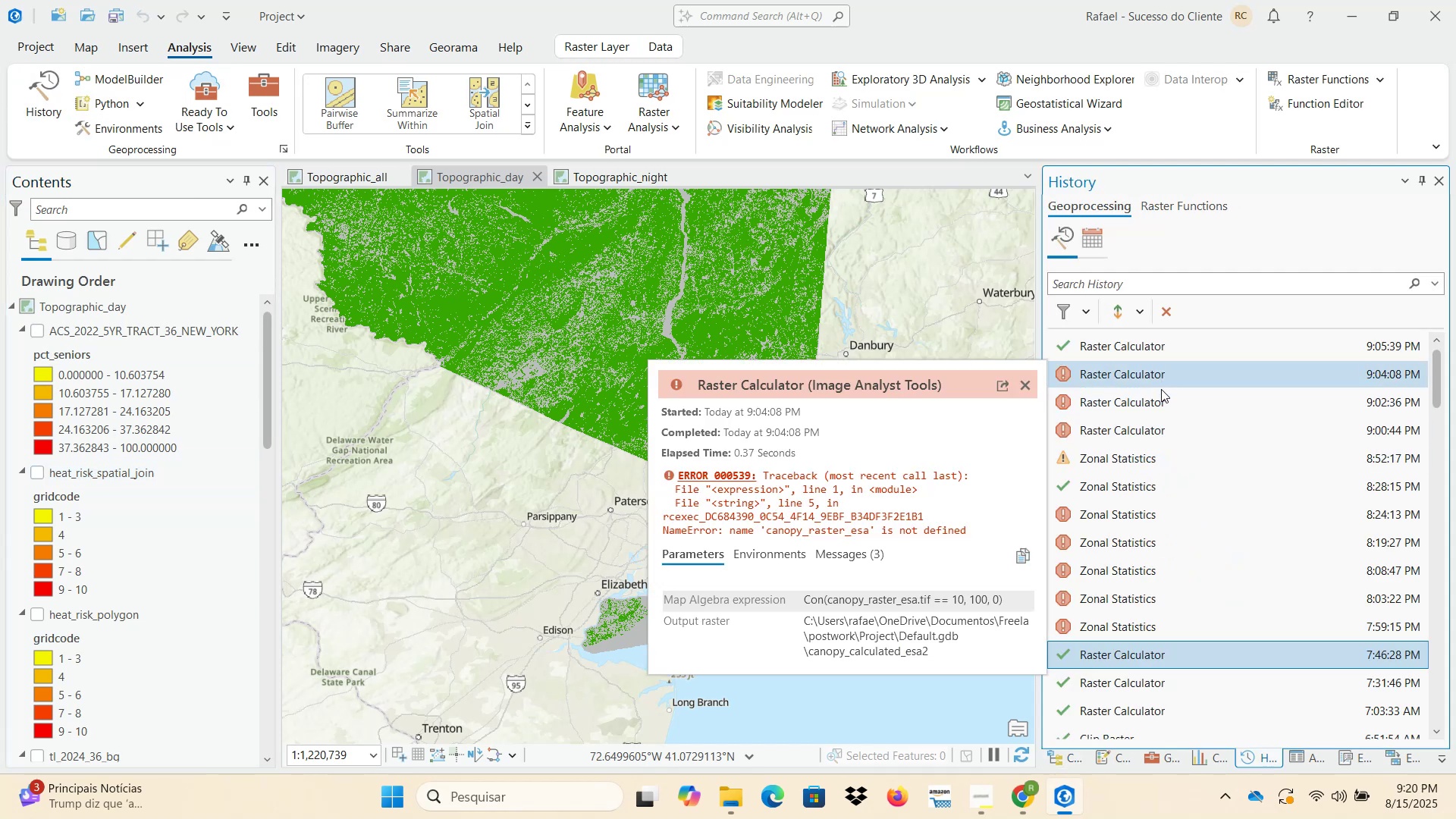 
left_click([1141, 459])
 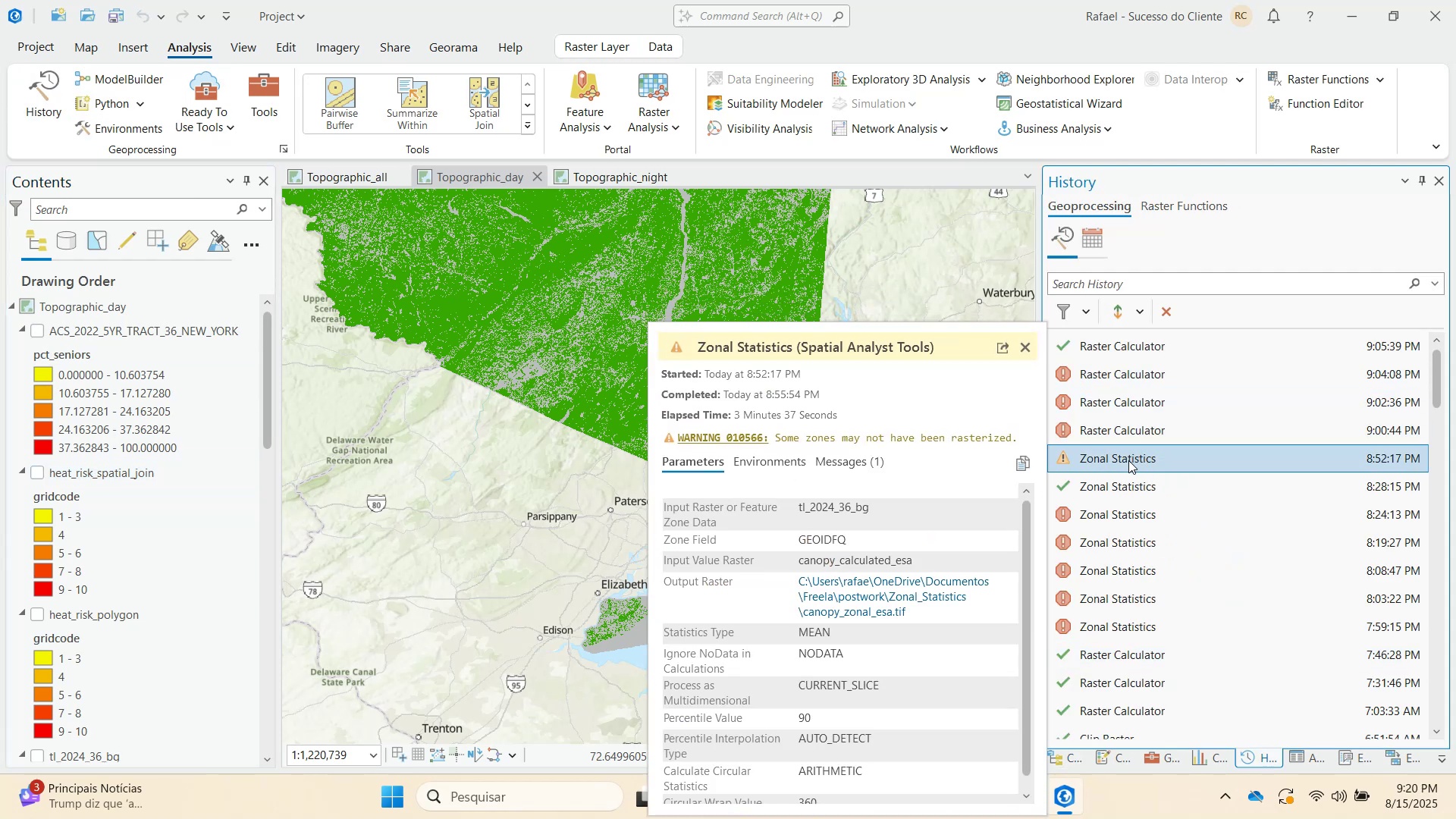 
double_click([1128, 460])
 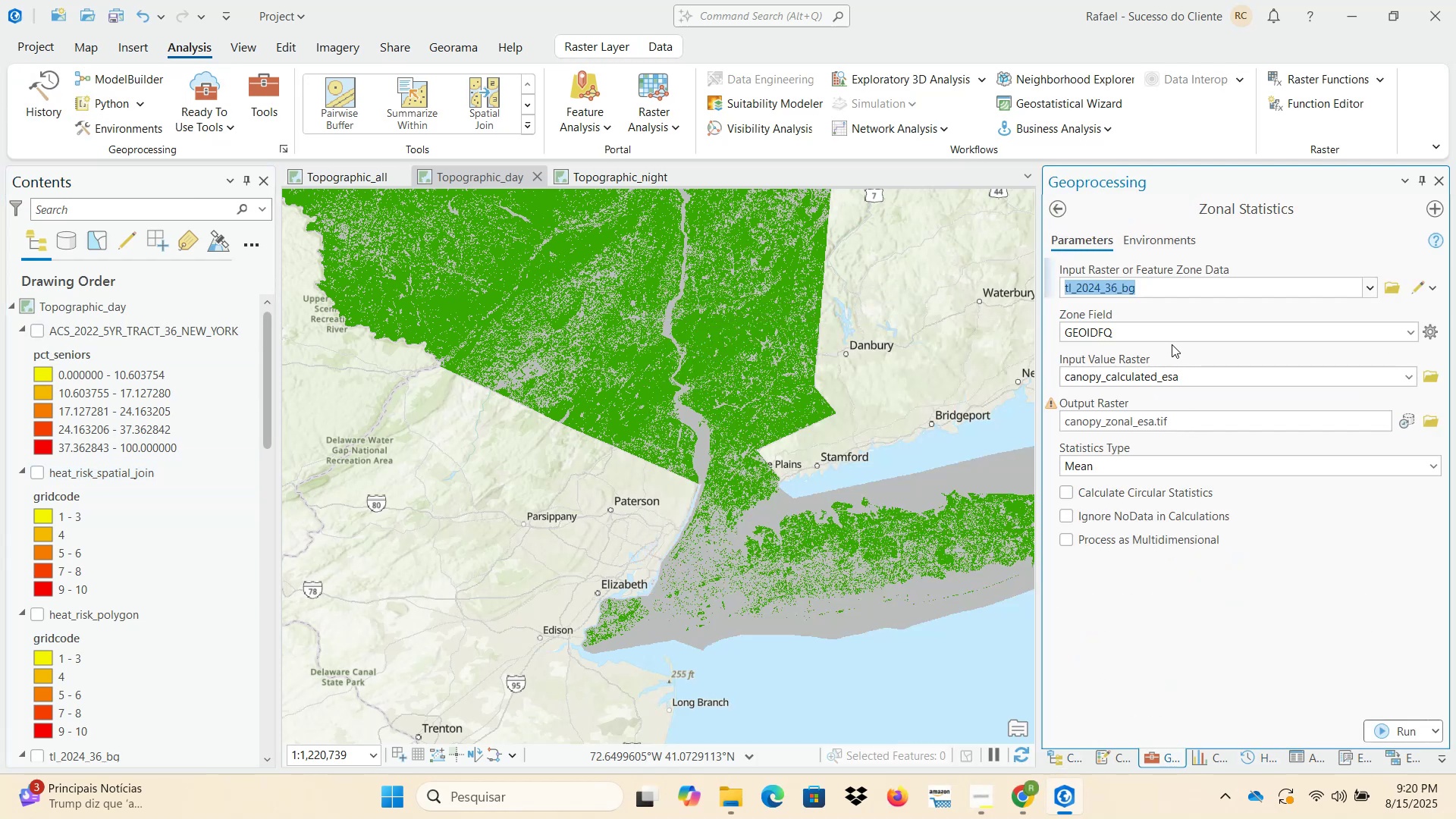 
left_click([1167, 290])
 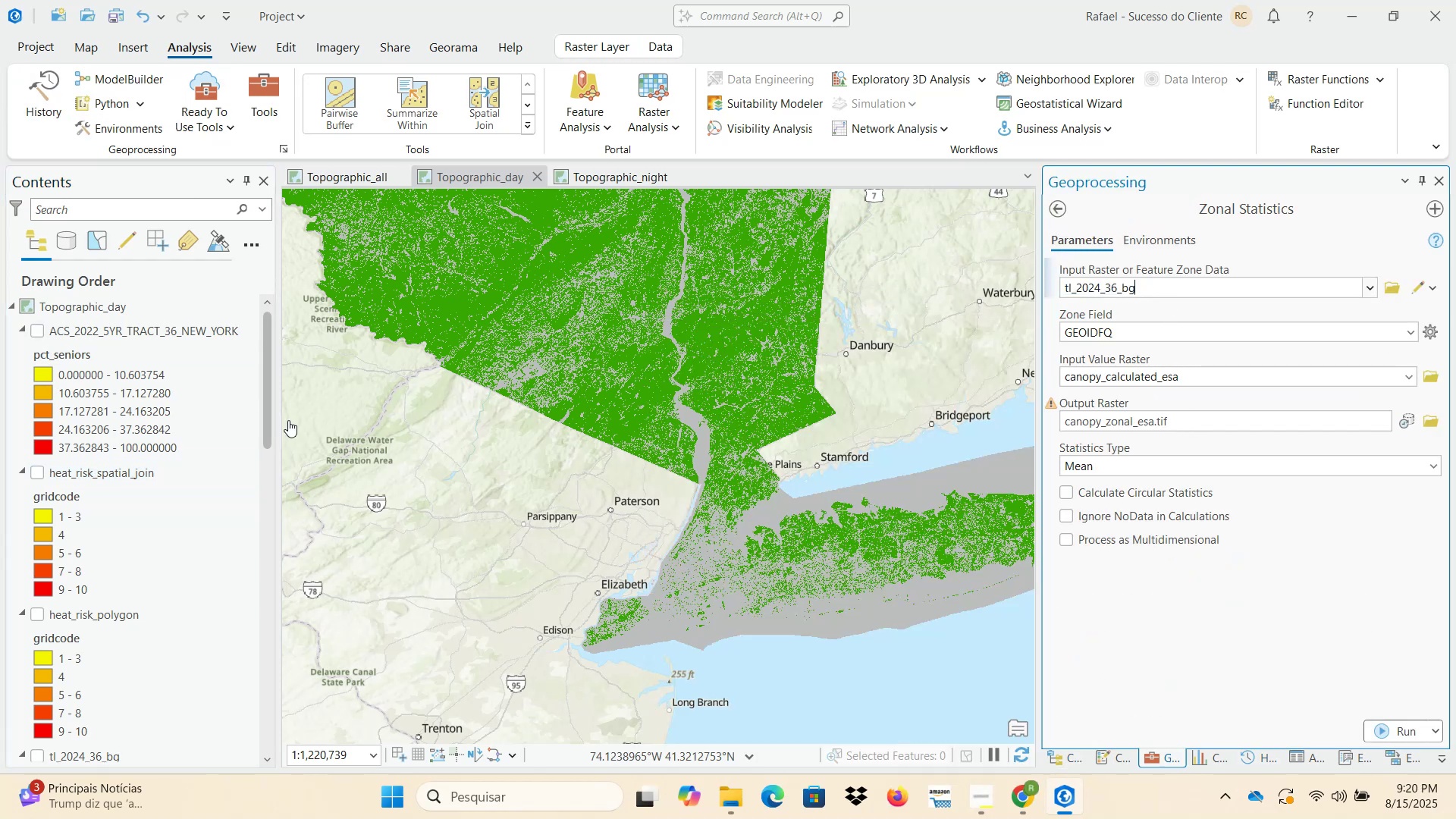 
scroll: coordinate [196, 485], scroll_direction: up, amount: 4.0
 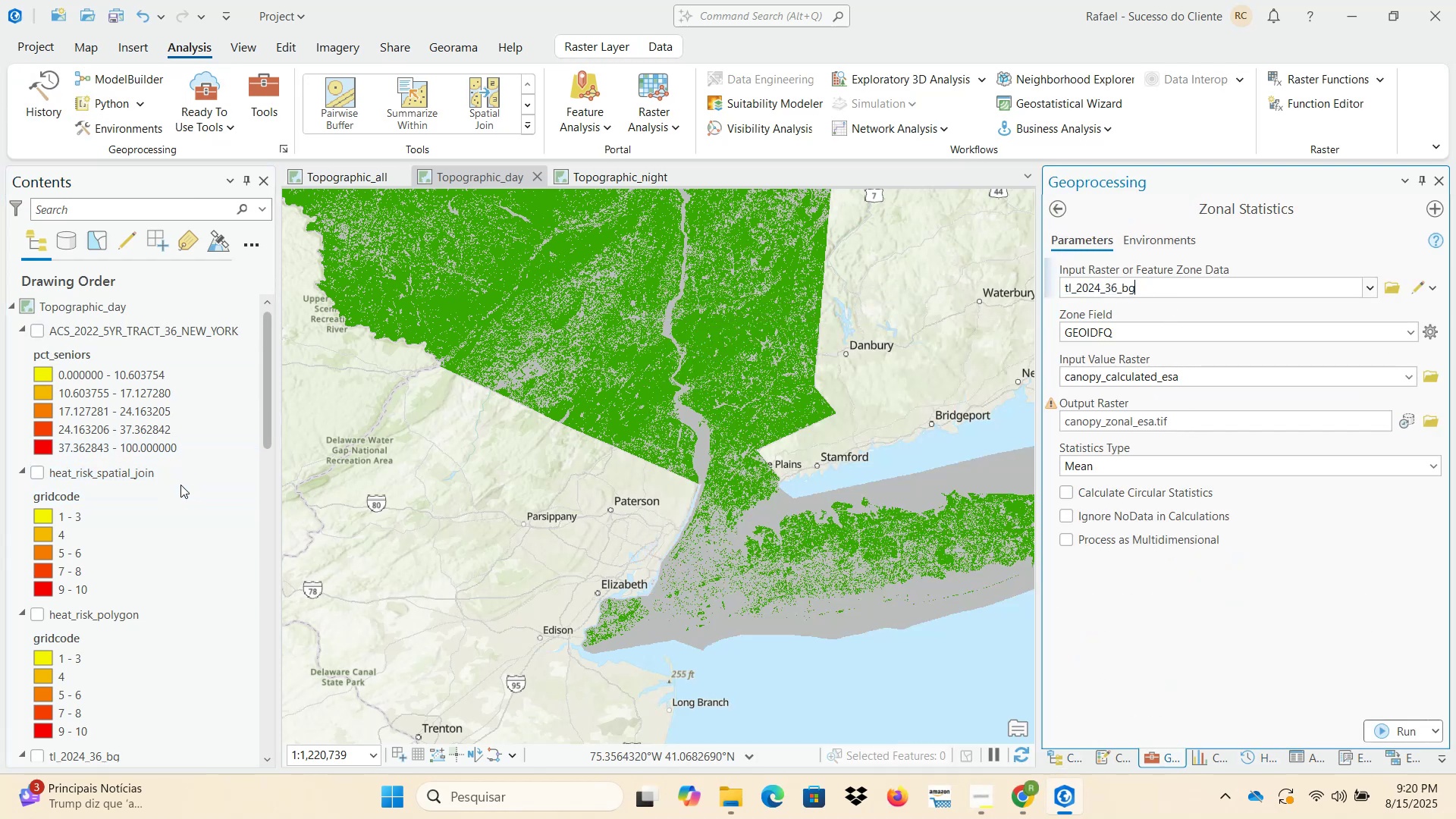 
scroll: coordinate [180, 529], scroll_direction: down, amount: 4.0
 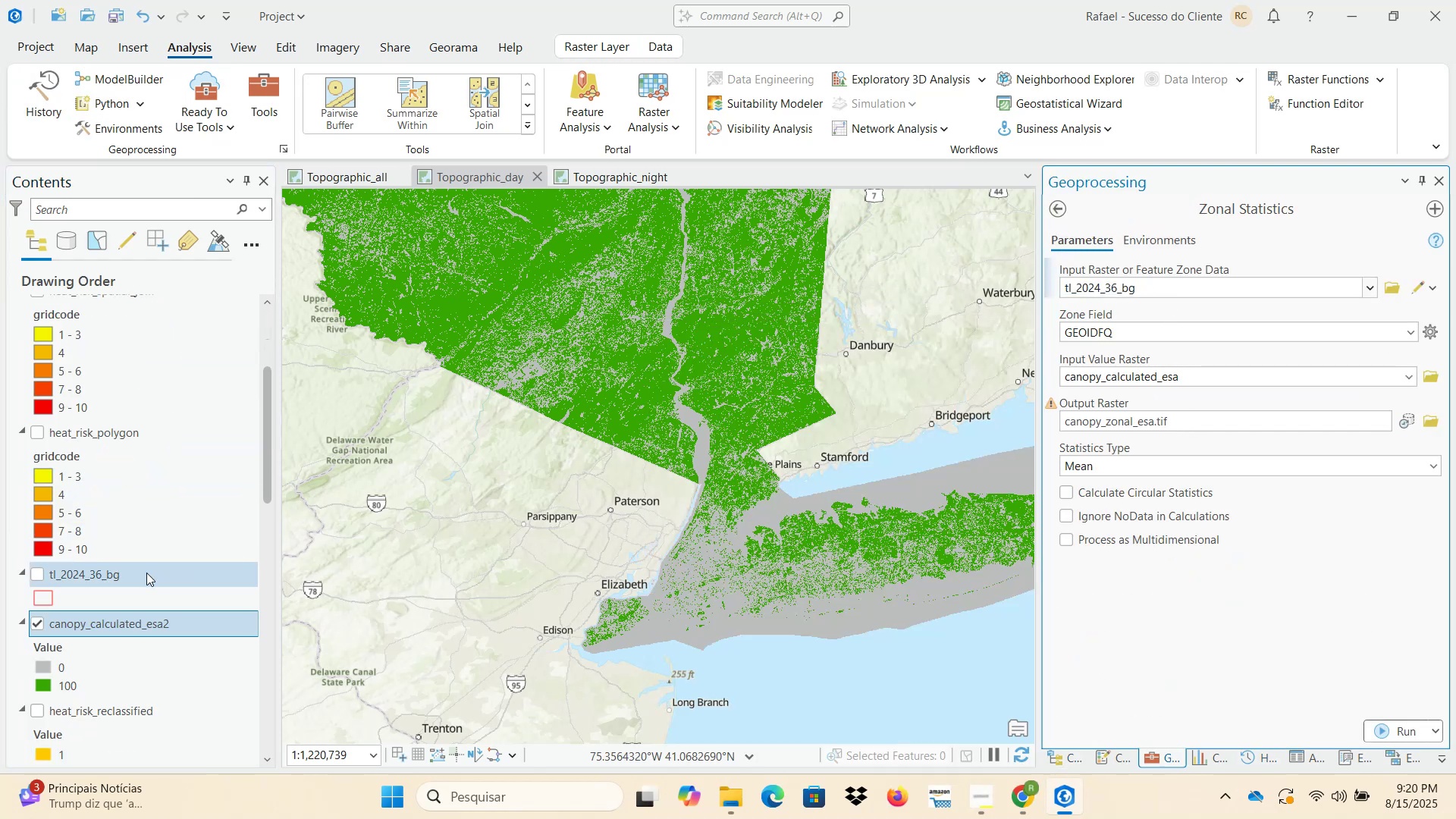 
left_click_drag(start_coordinate=[140, 578], to_coordinate=[1217, 290])
 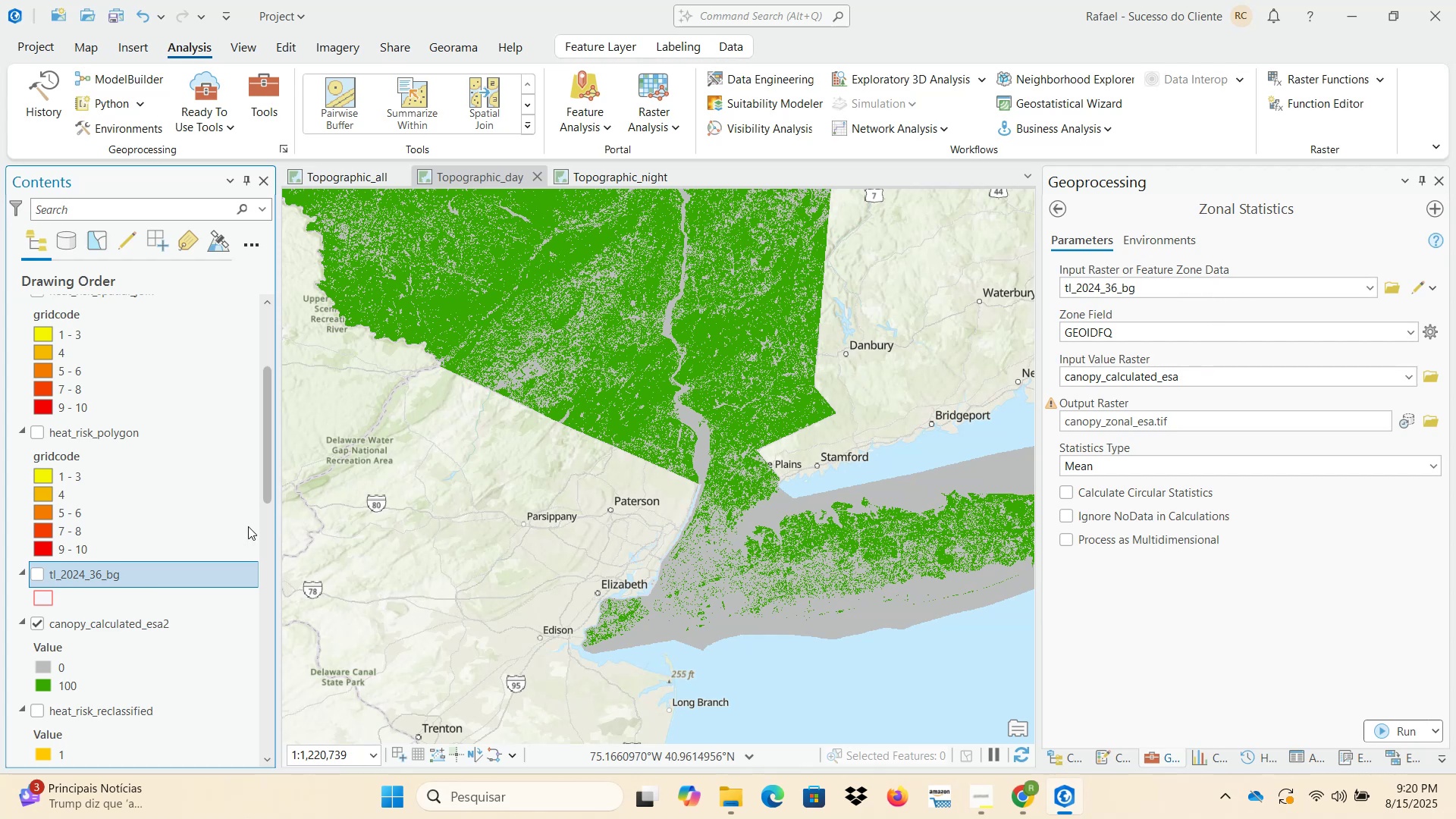 
left_click_drag(start_coordinate=[131, 625], to_coordinate=[1194, 383])
 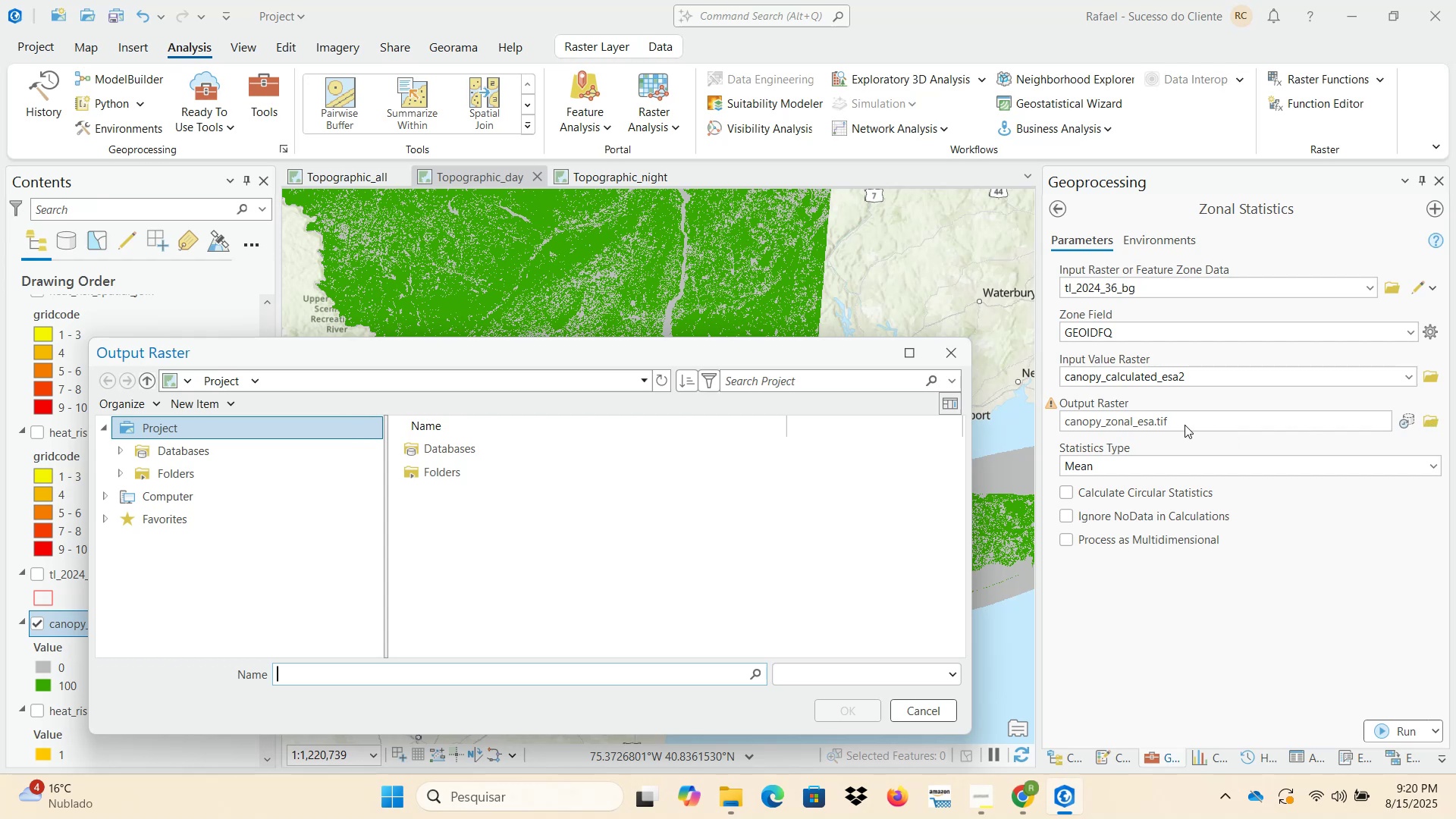 
wait(7.64)
 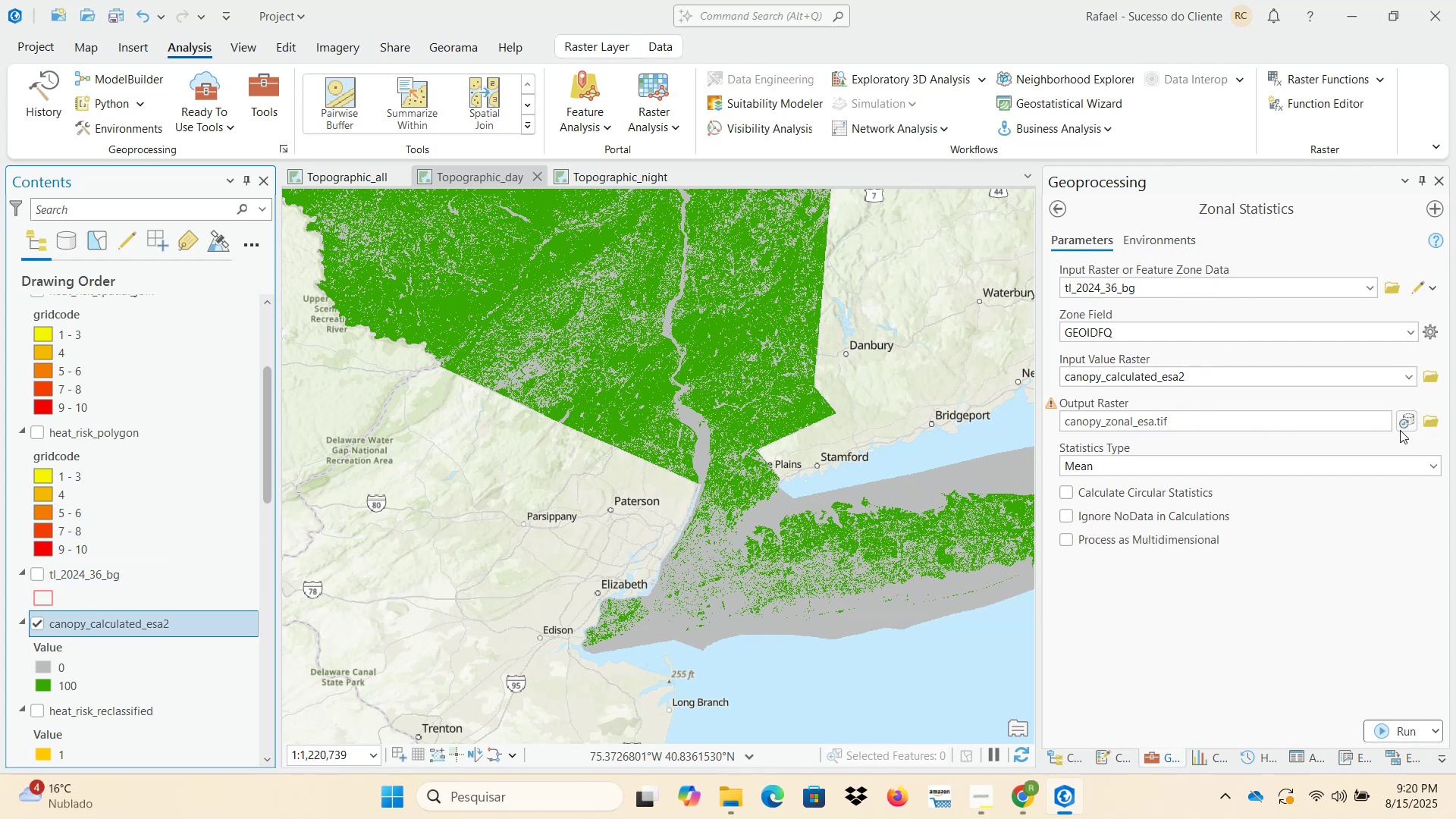 
double_click([200, 477])
 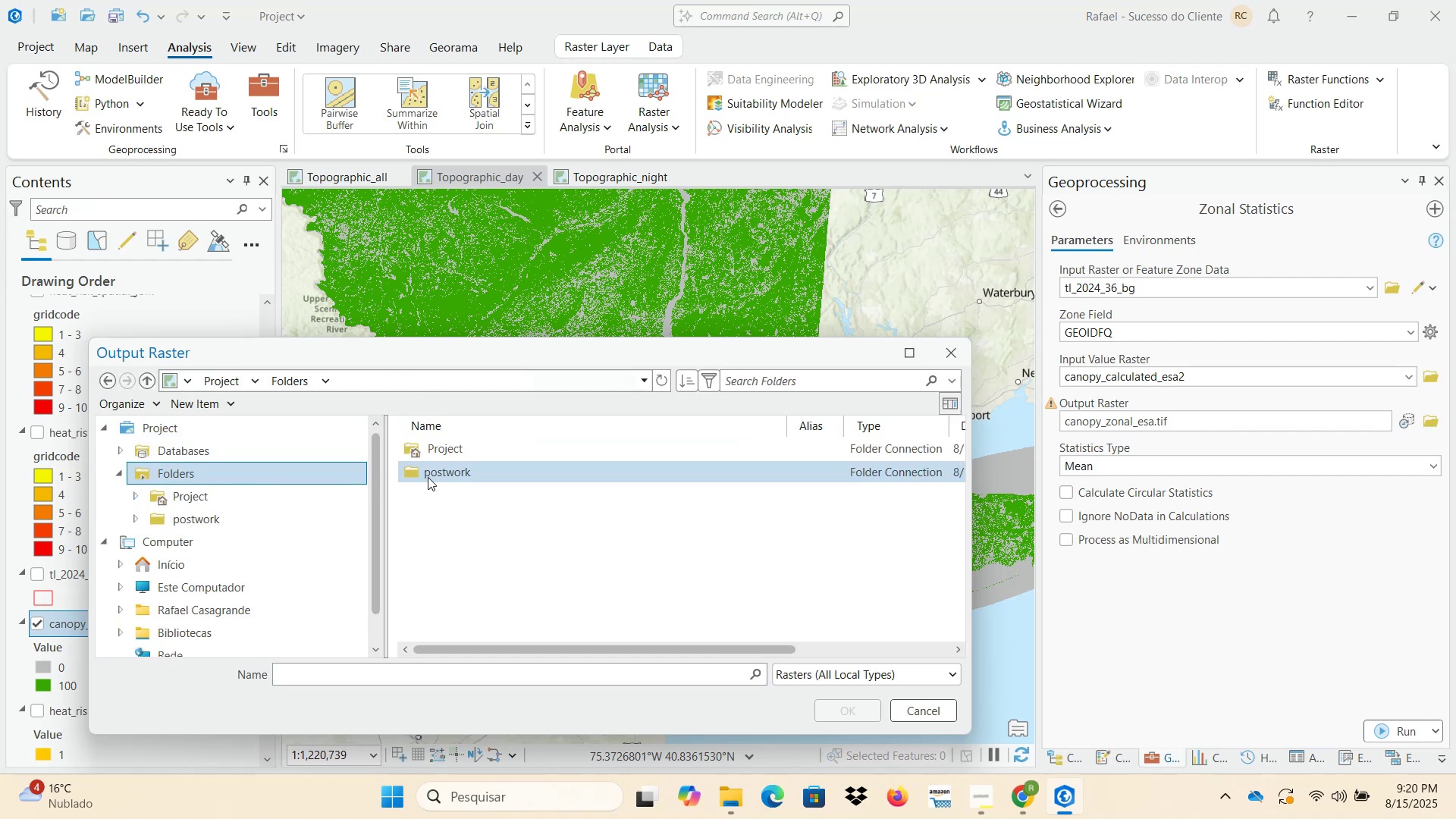 
double_click([441, 476])
 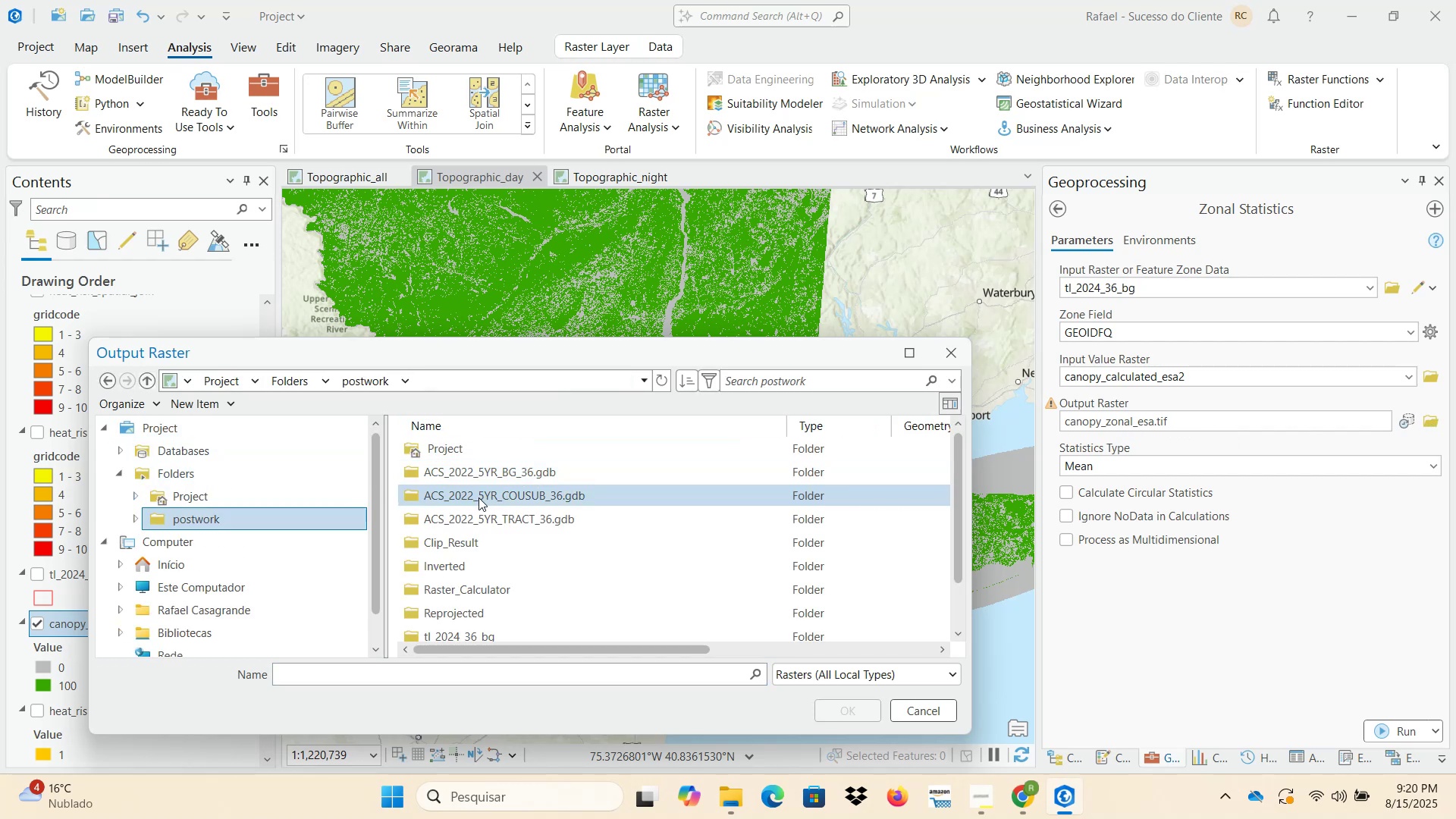 
scroll: coordinate [497, 589], scroll_direction: down, amount: 8.0
 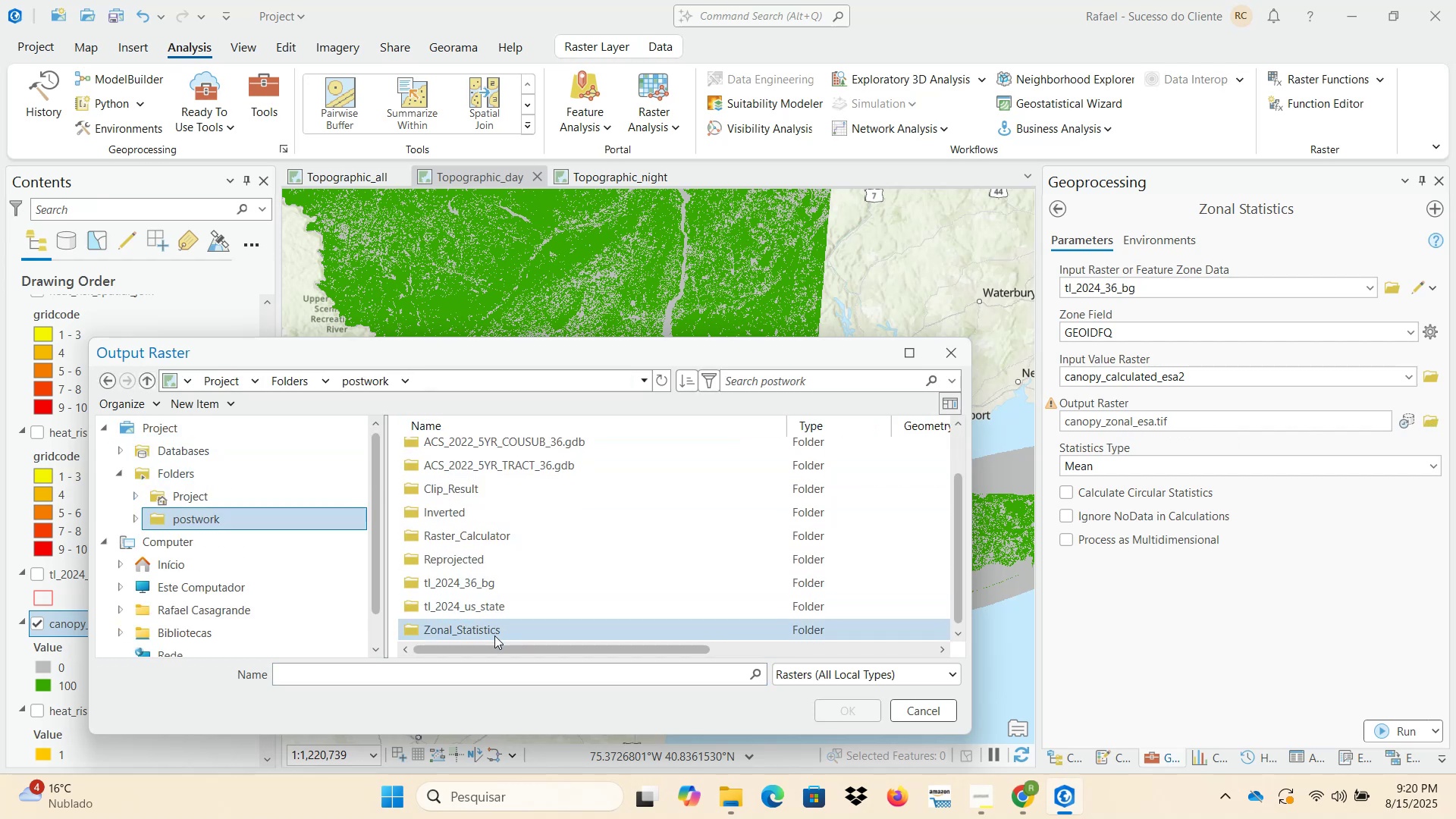 
double_click([494, 635])
 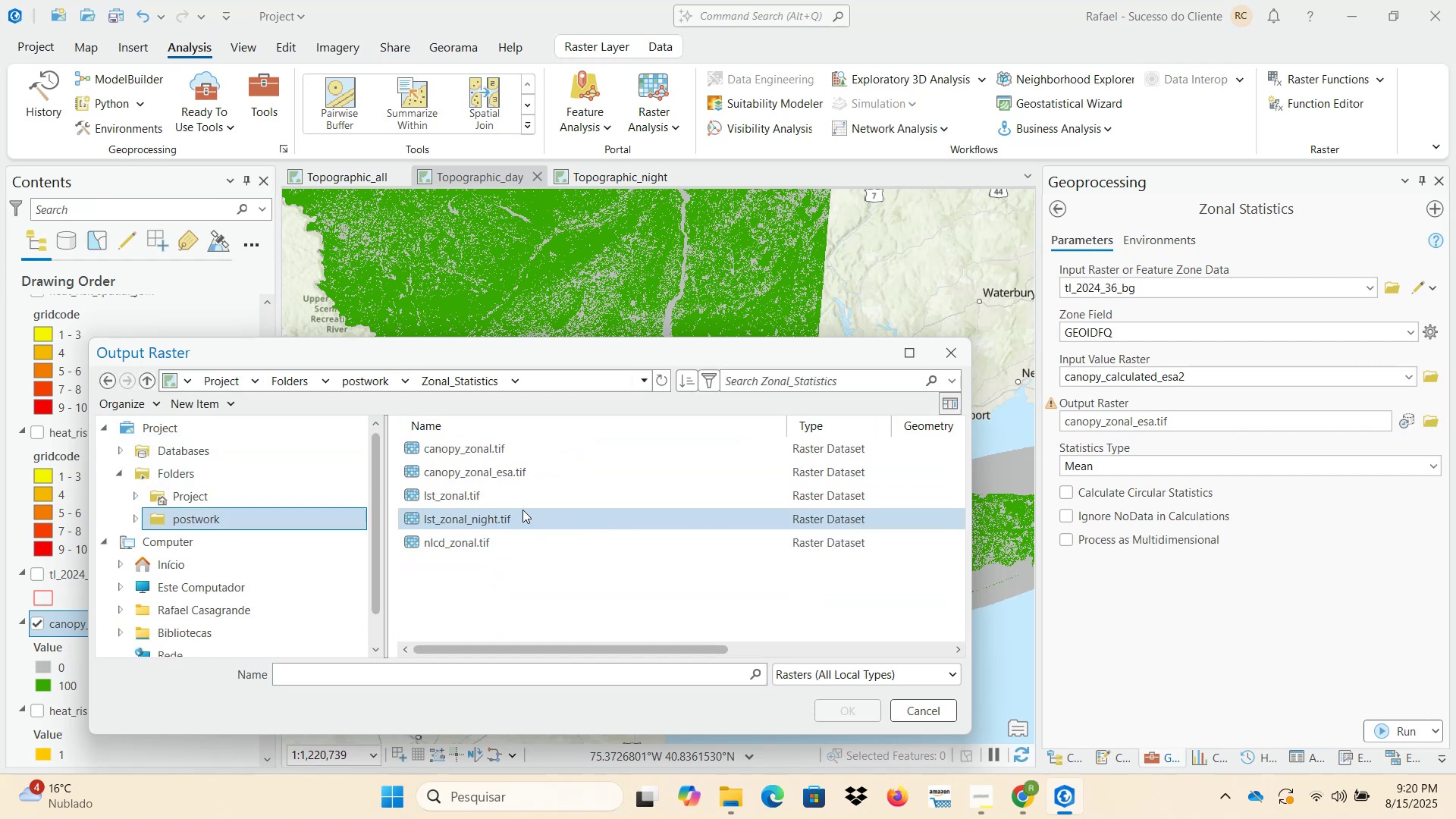 
left_click([534, 475])
 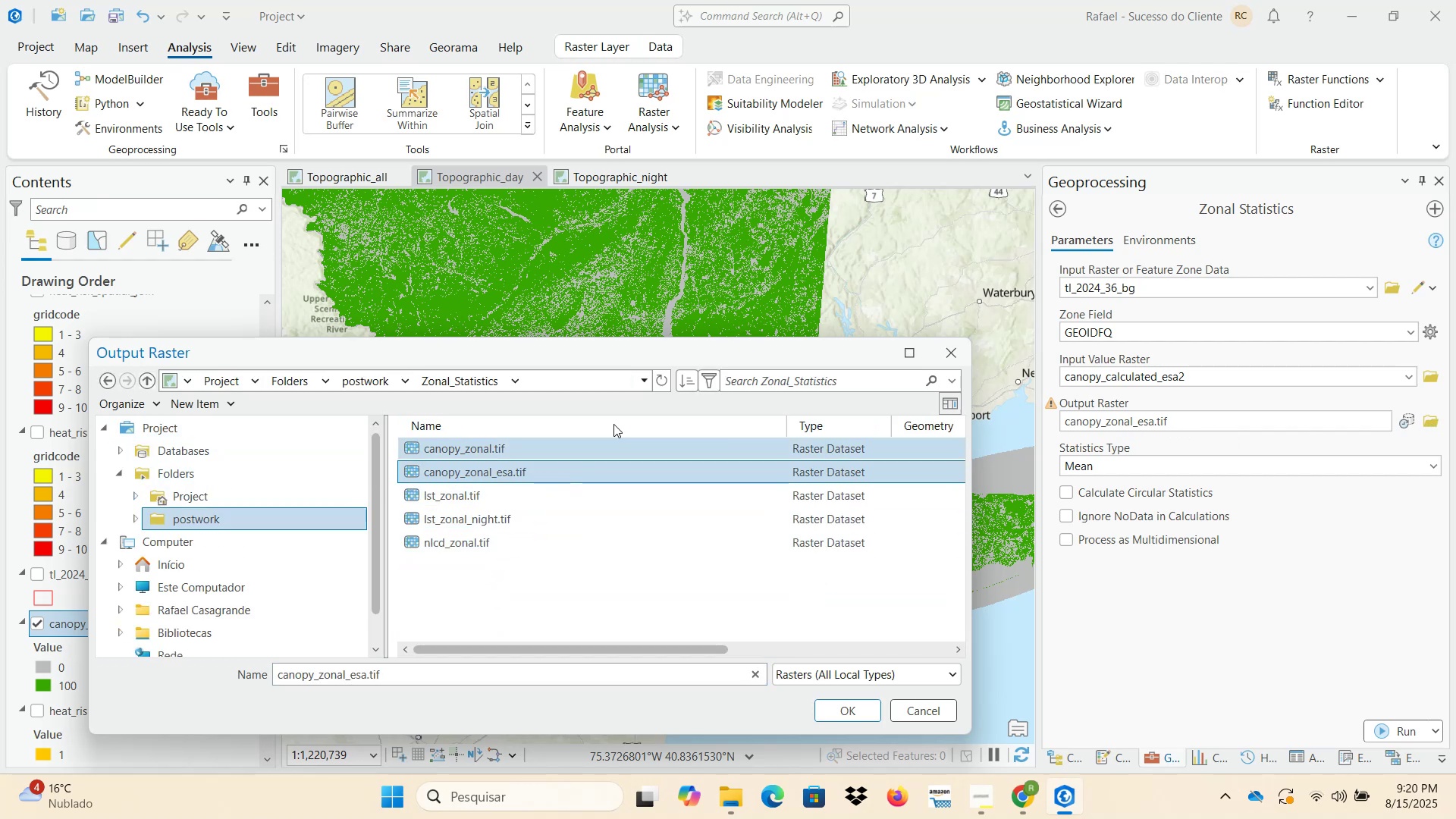 
key(Delete)
 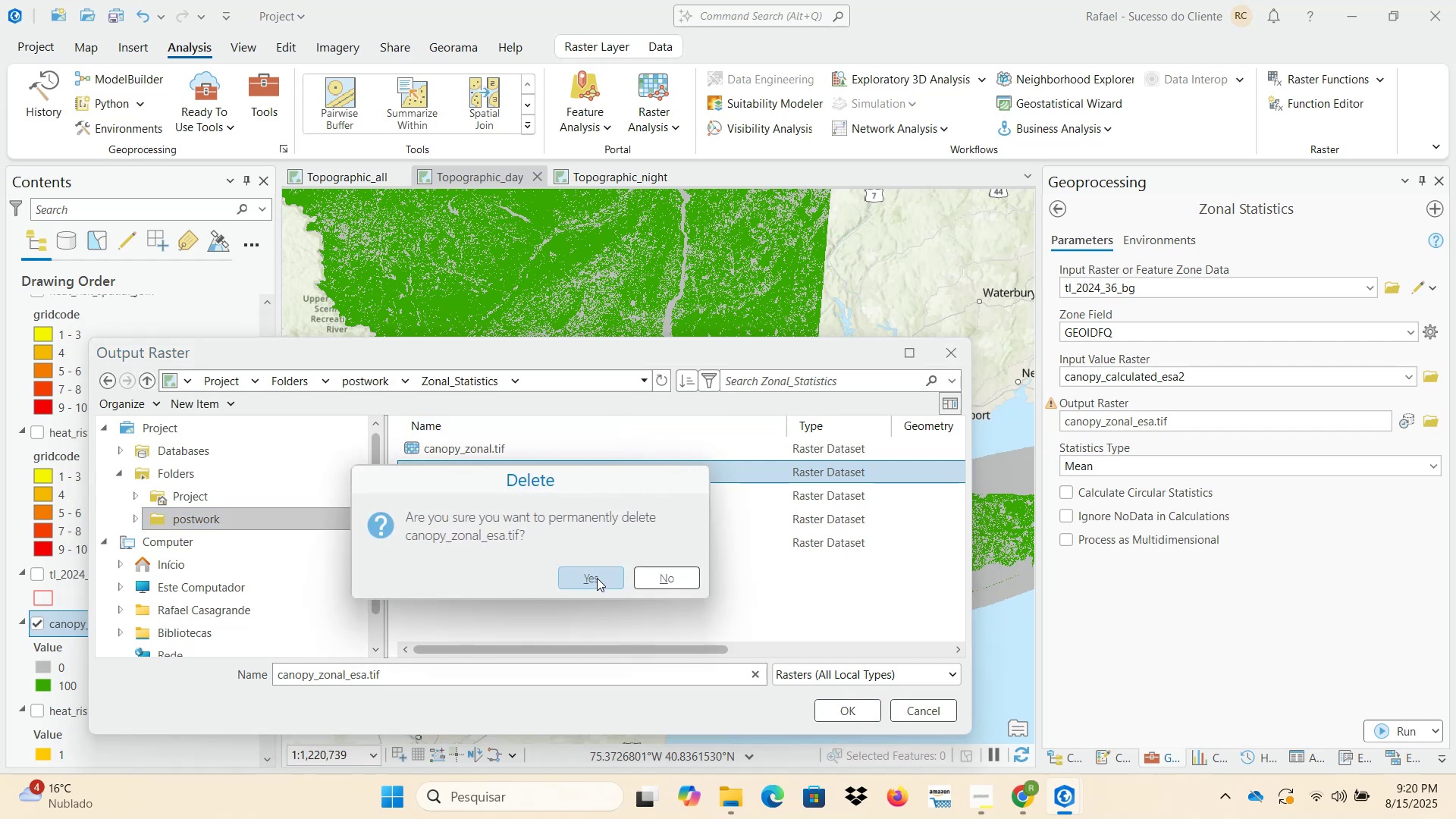 
left_click([597, 578])
 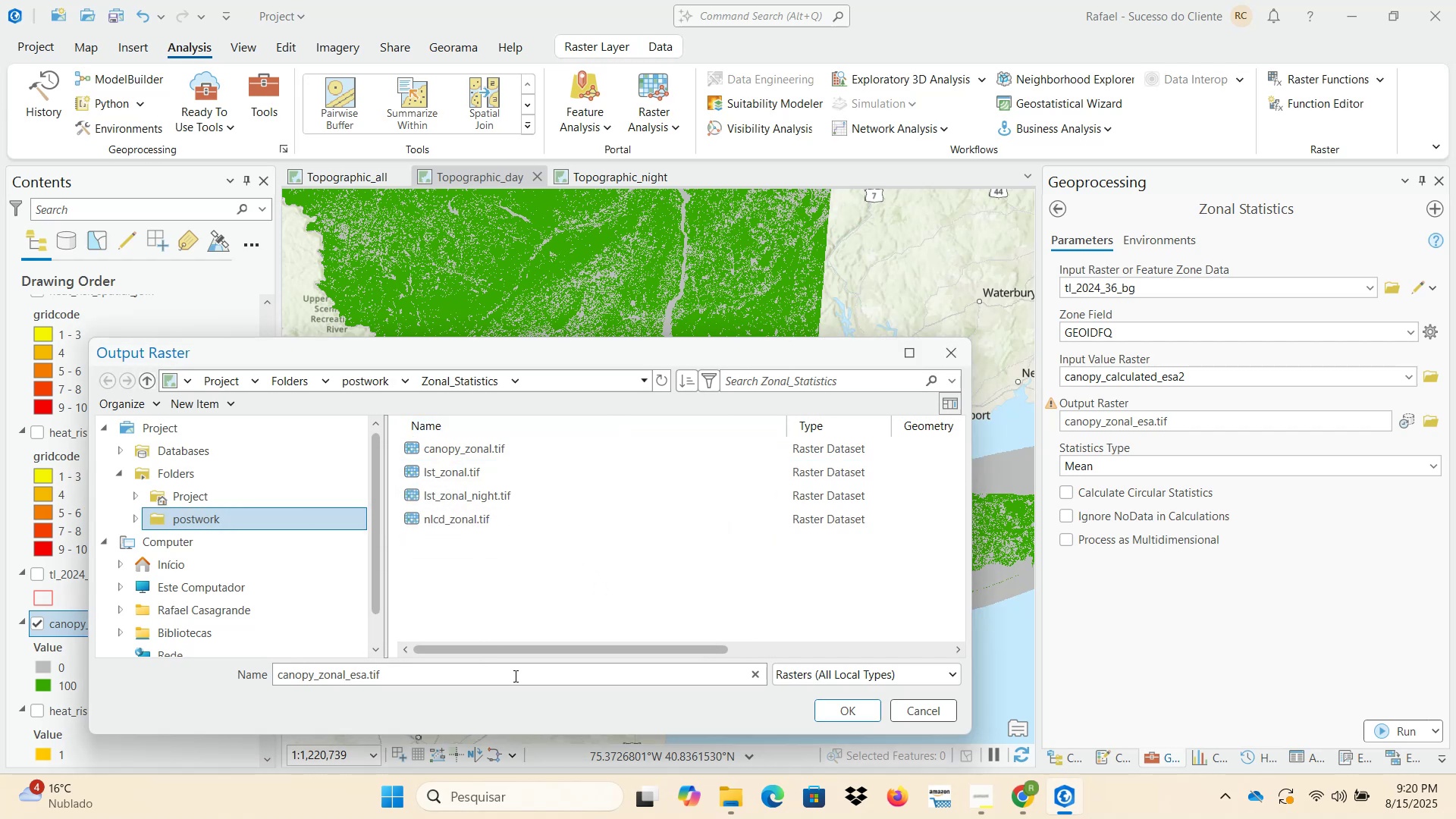 
left_click([864, 717])
 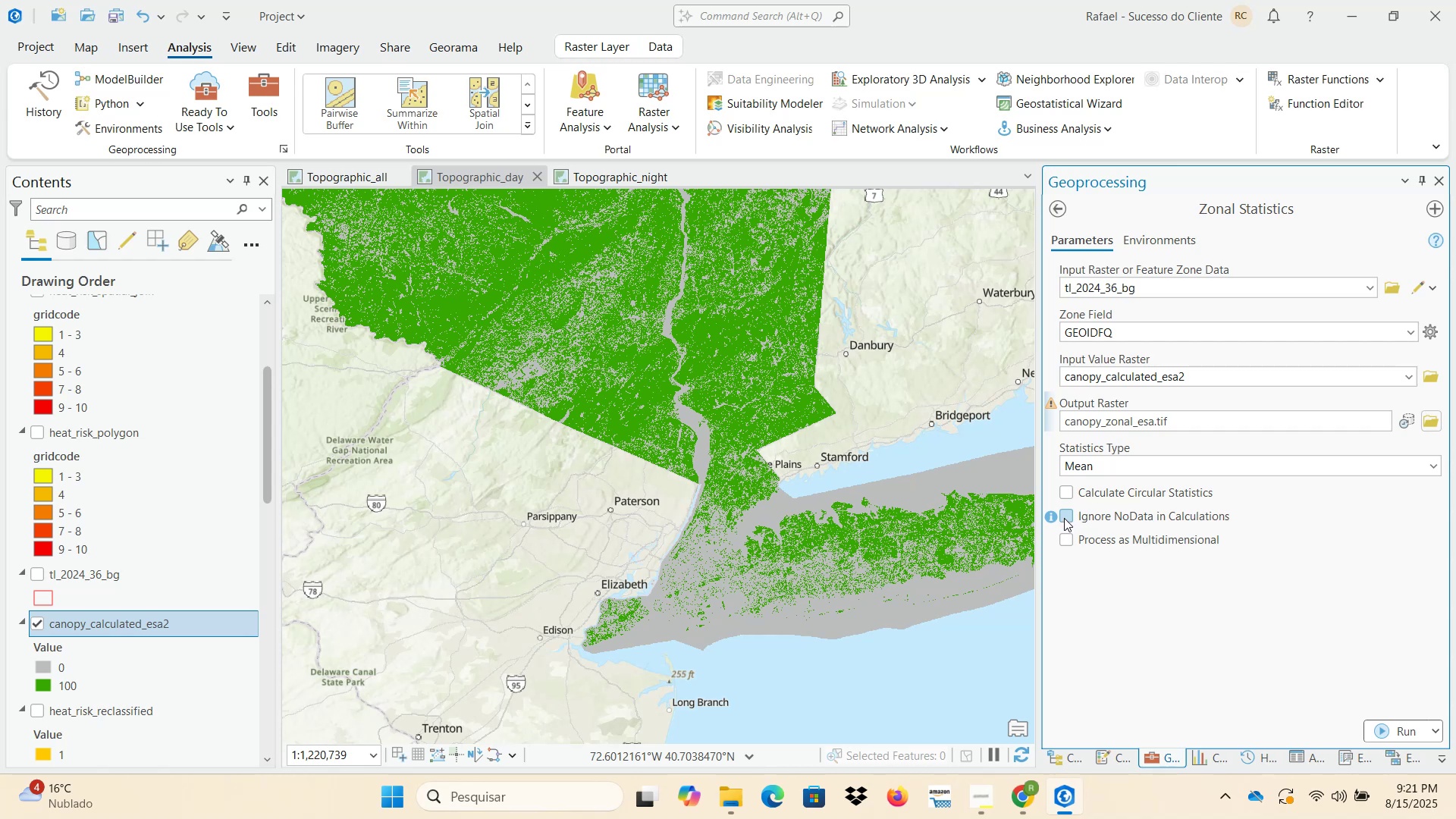 
wait(7.03)
 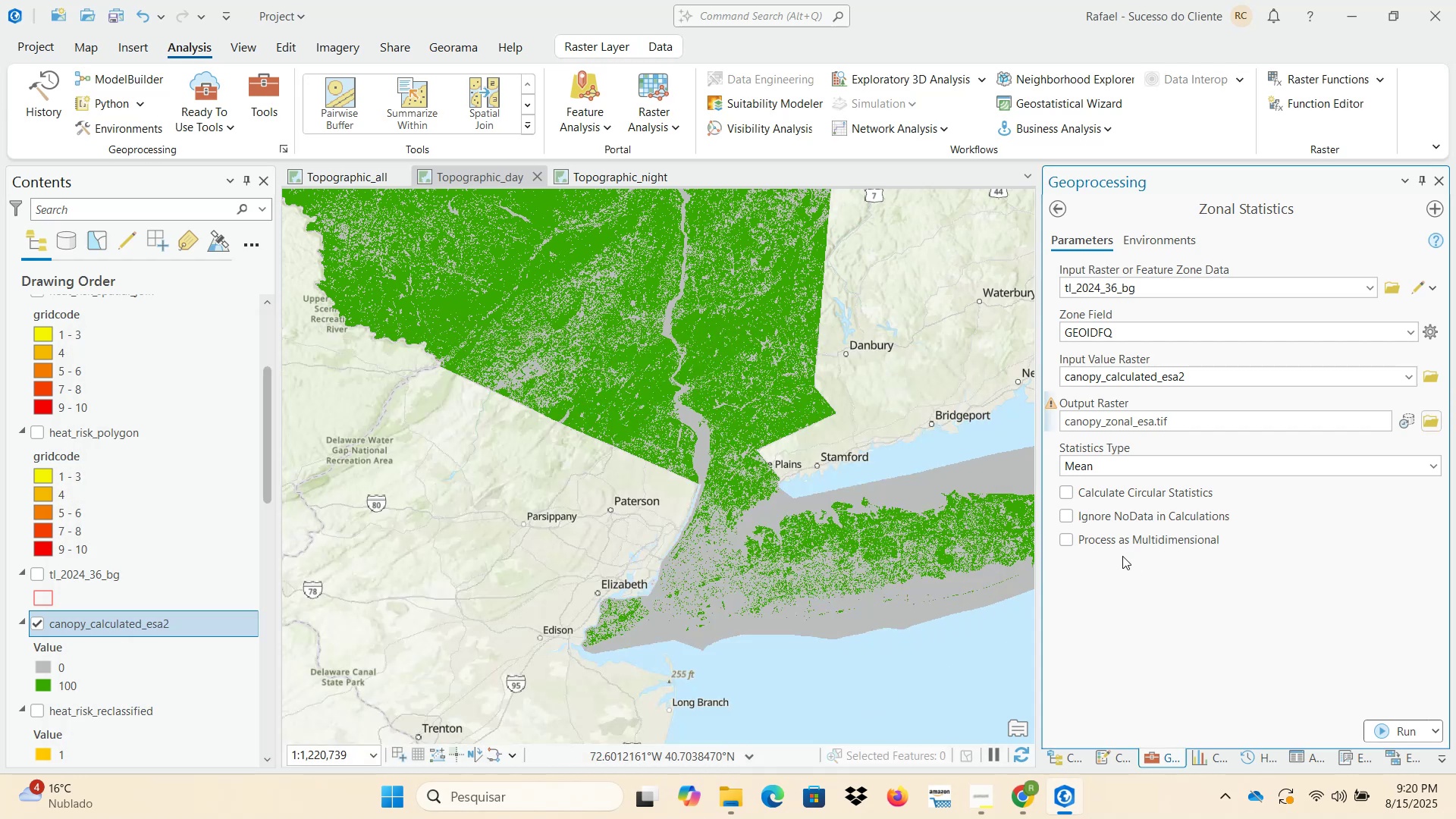 
left_click([1064, 519])
 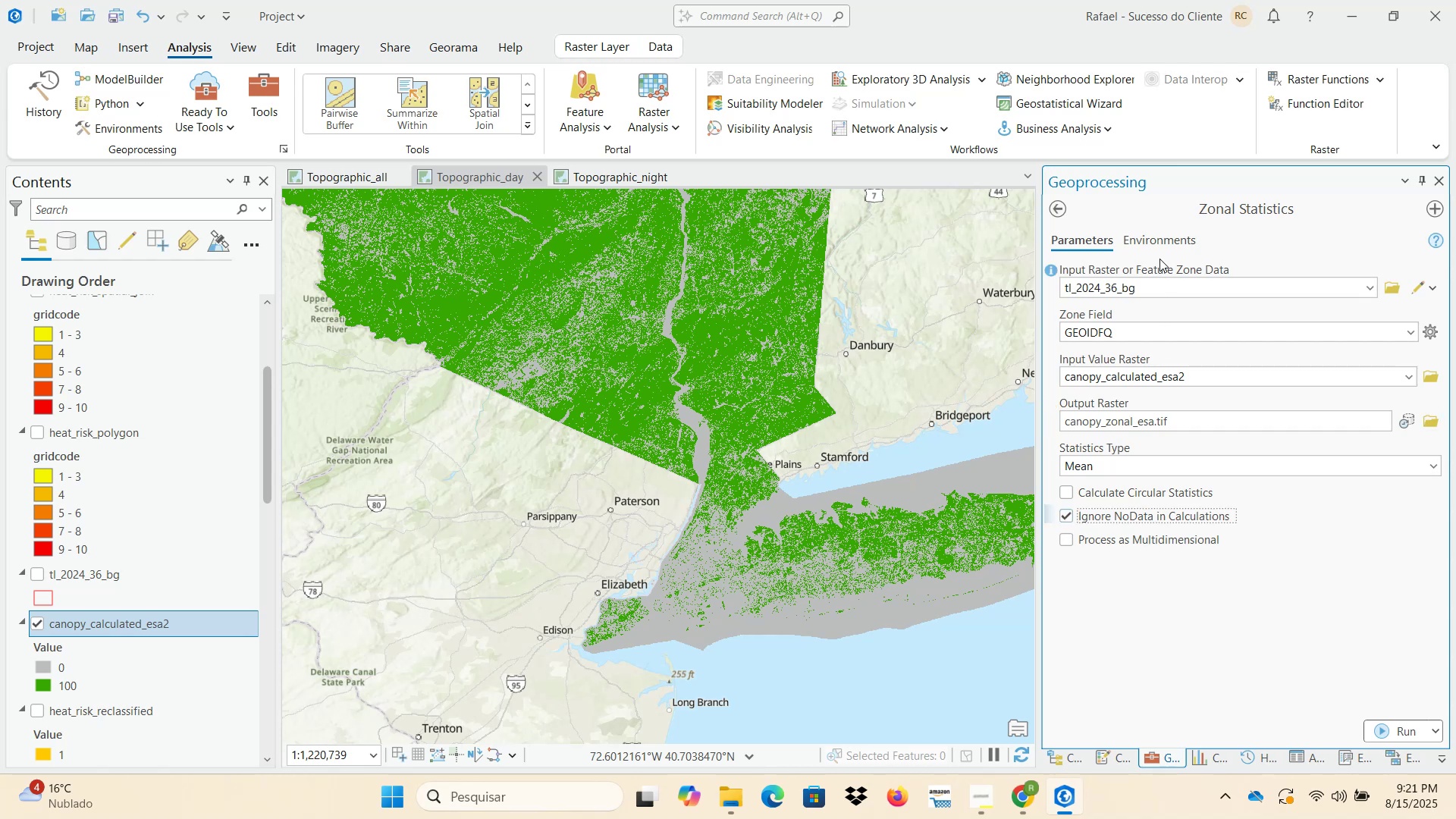 
left_click([1159, 237])
 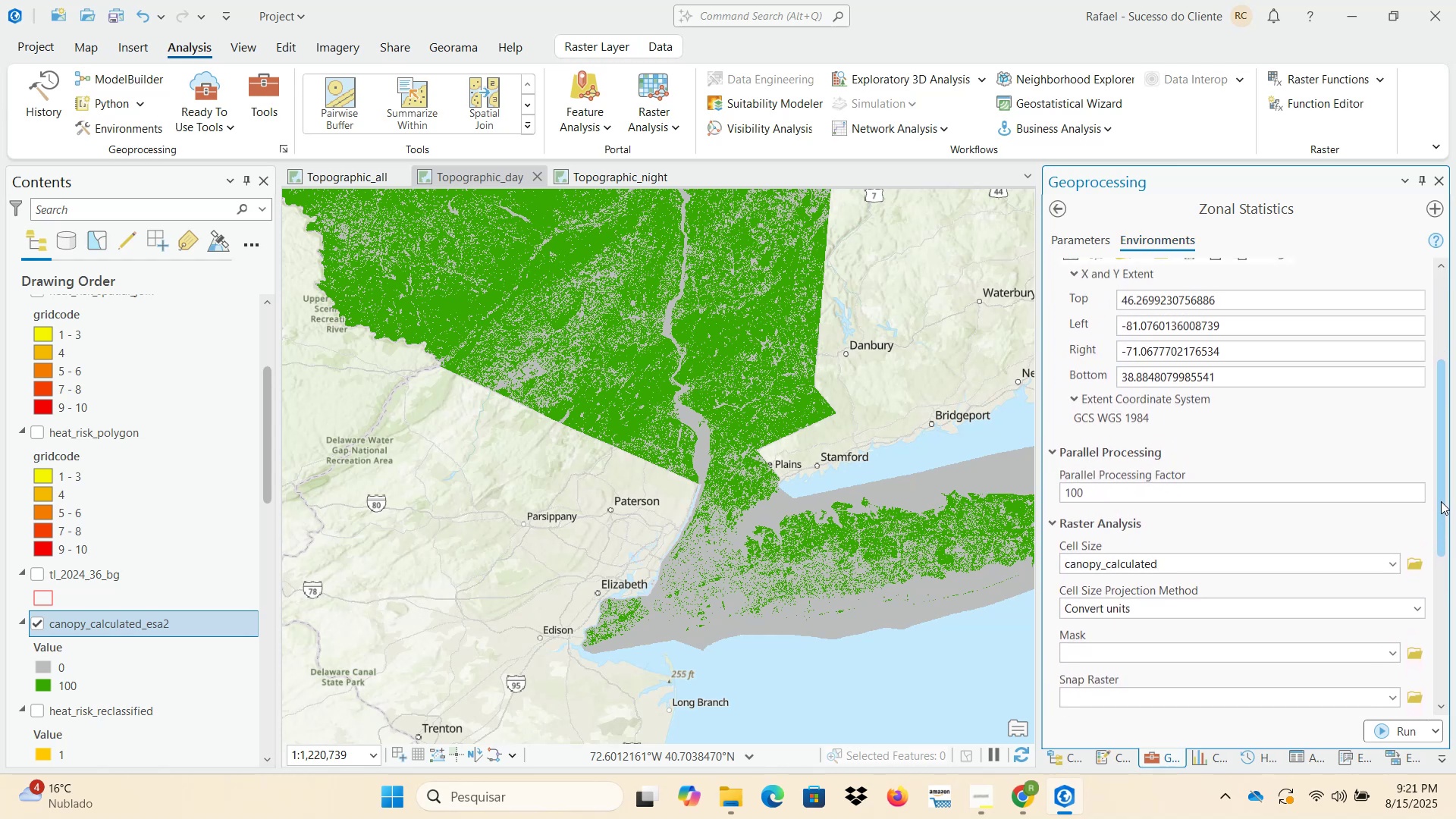 
wait(7.95)
 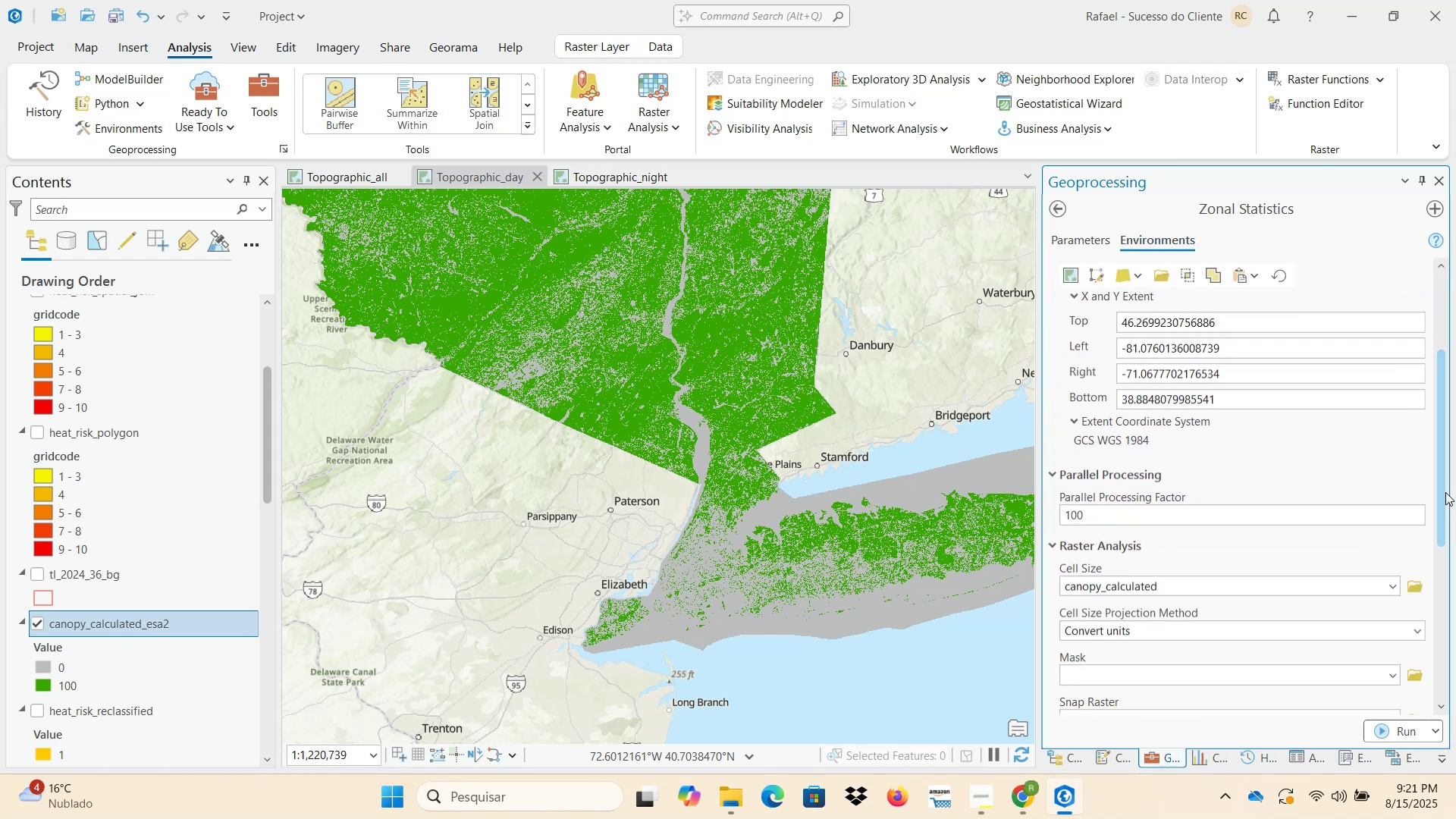 
scroll: coordinate [152, 639], scroll_direction: down, amount: 14.0
 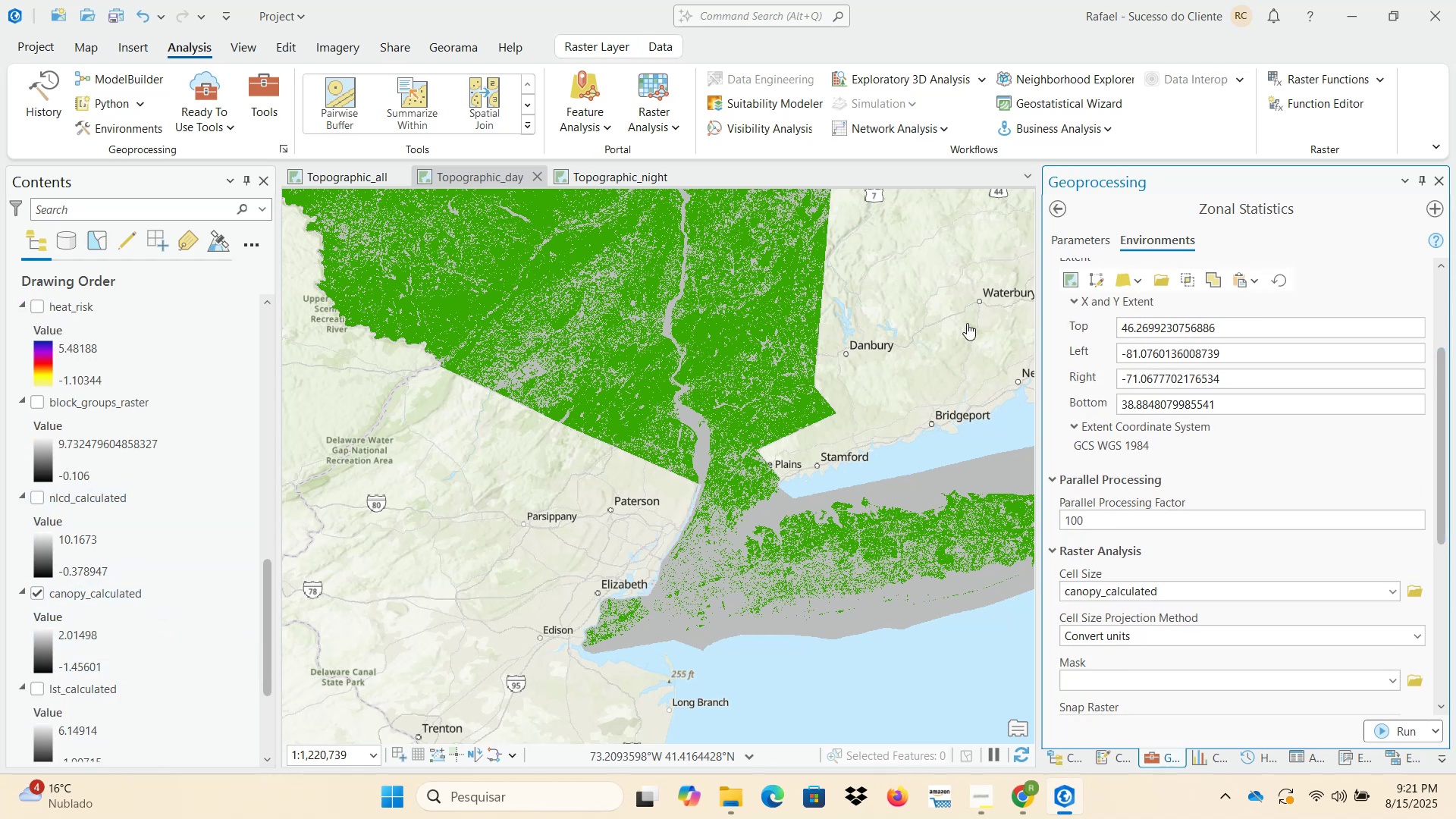 
left_click([1076, 240])
 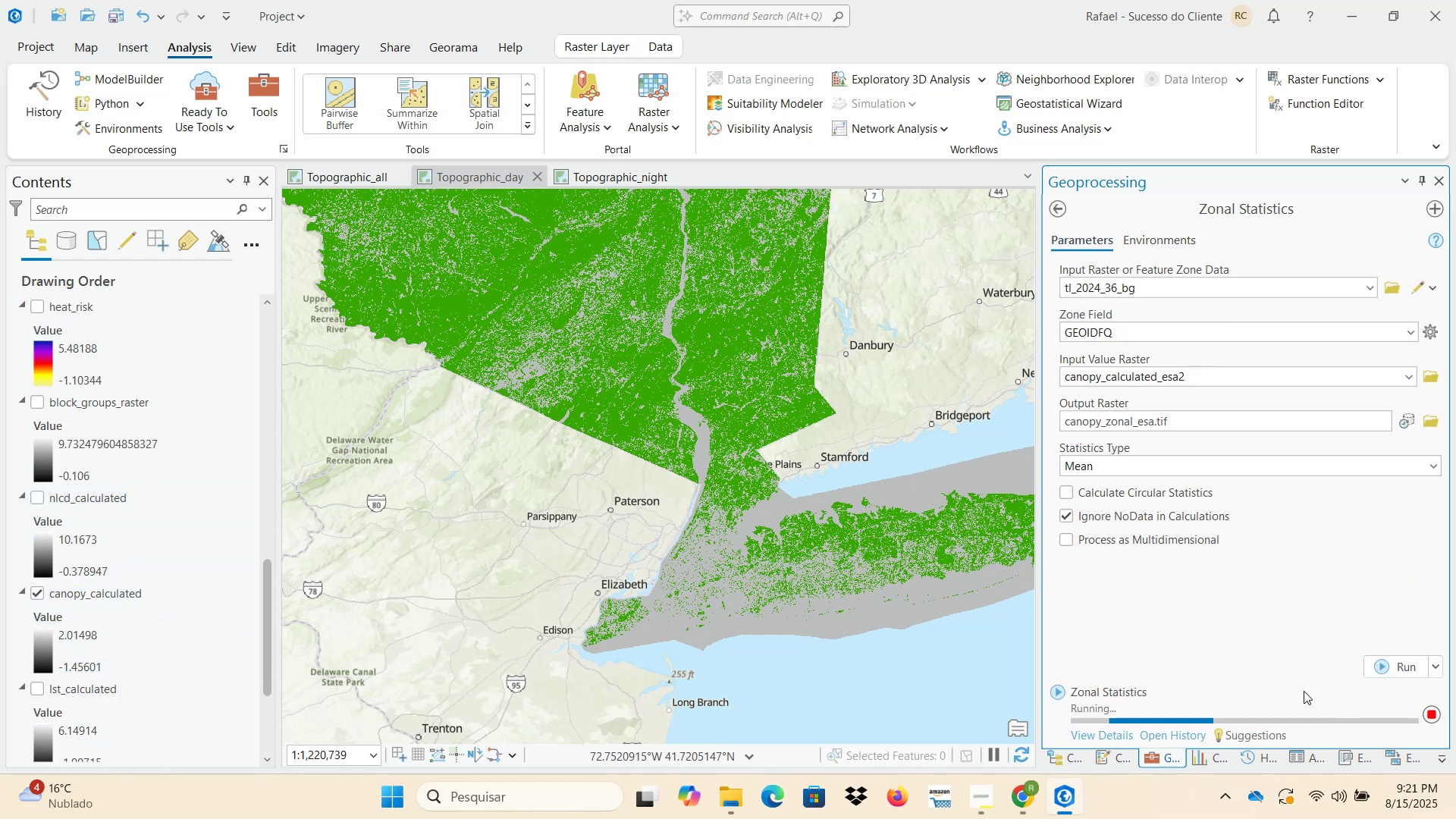 
left_click([1092, 736])
 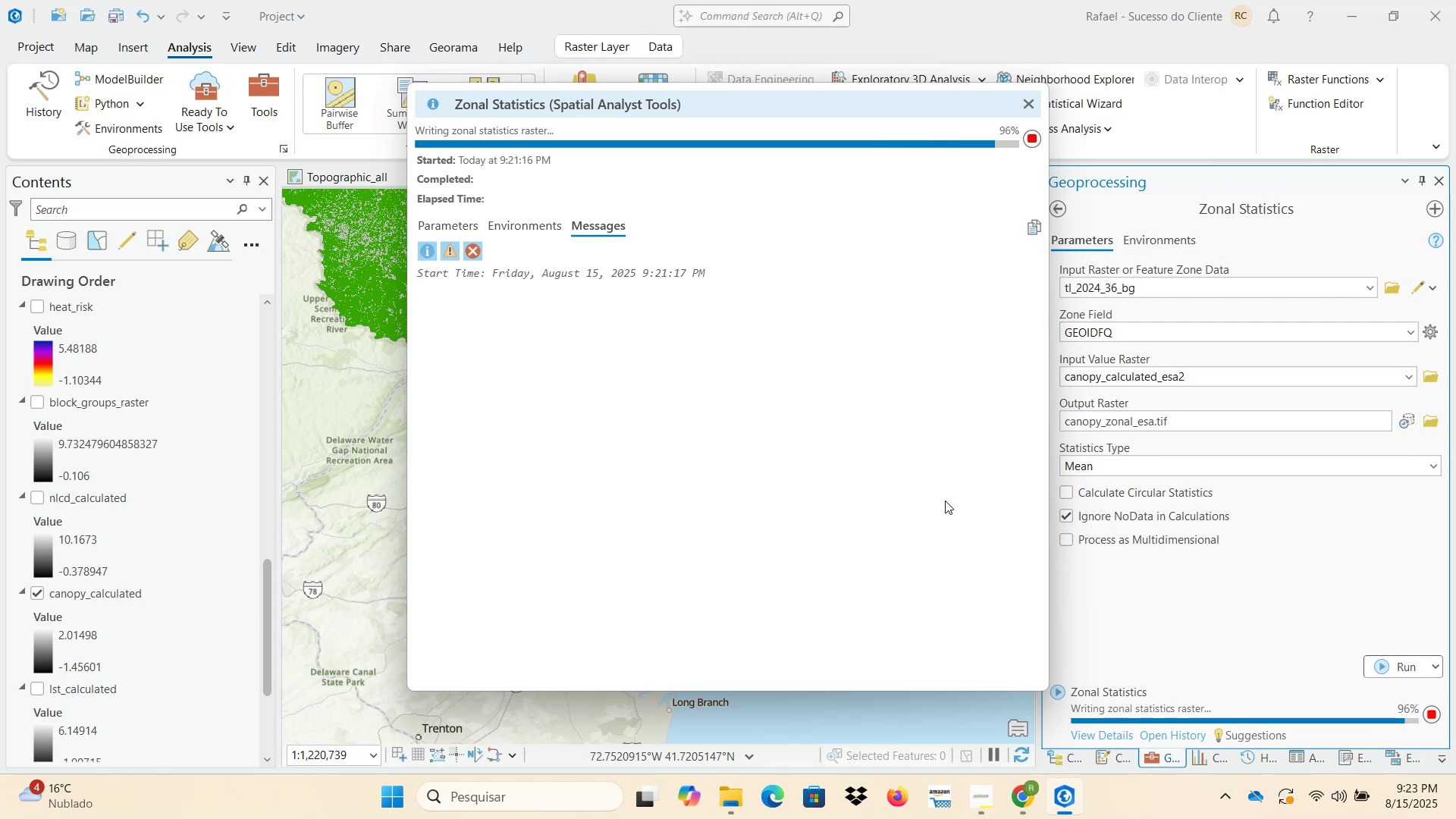 
wait(111.92)
 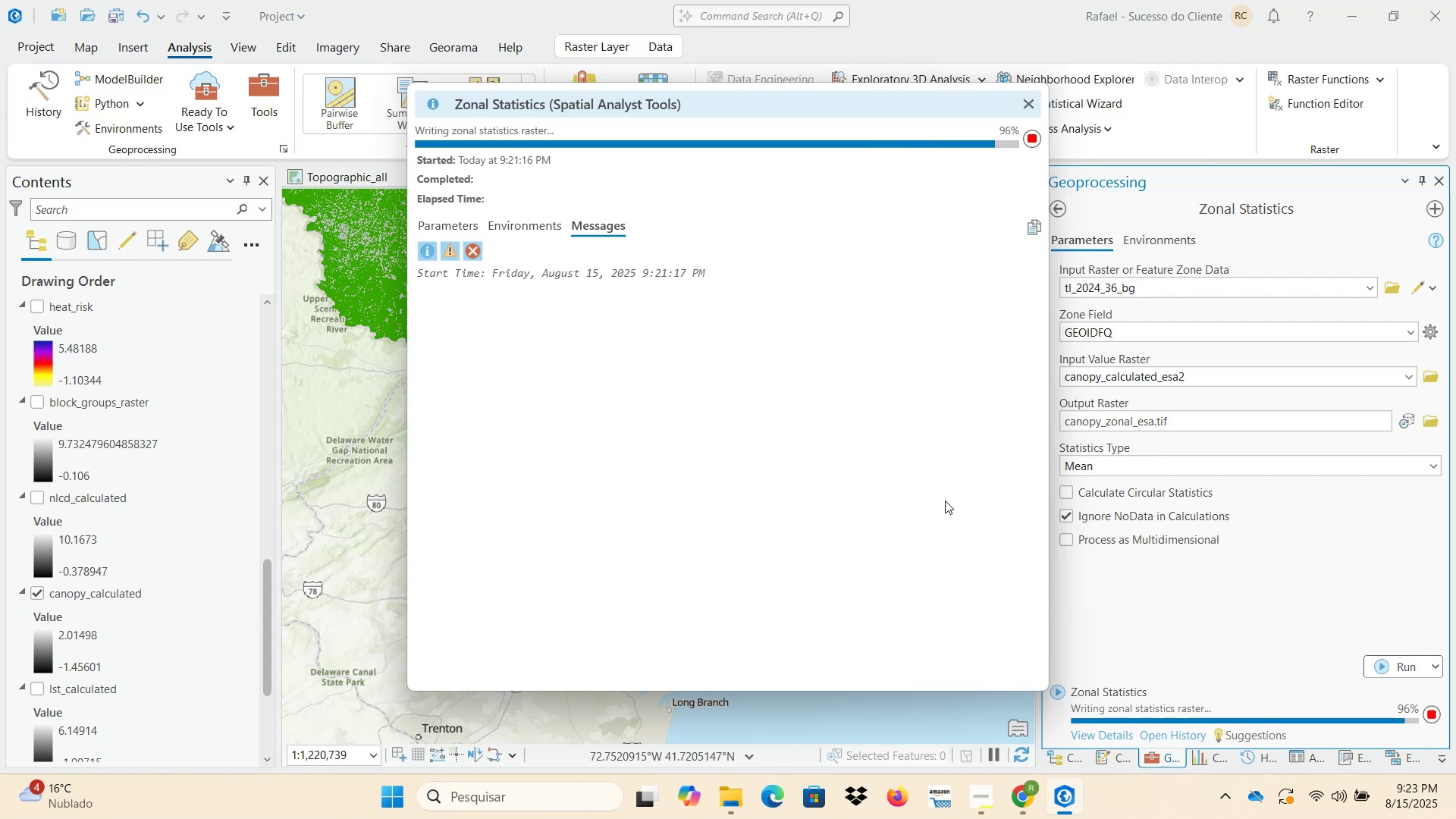 
left_click([1028, 100])
 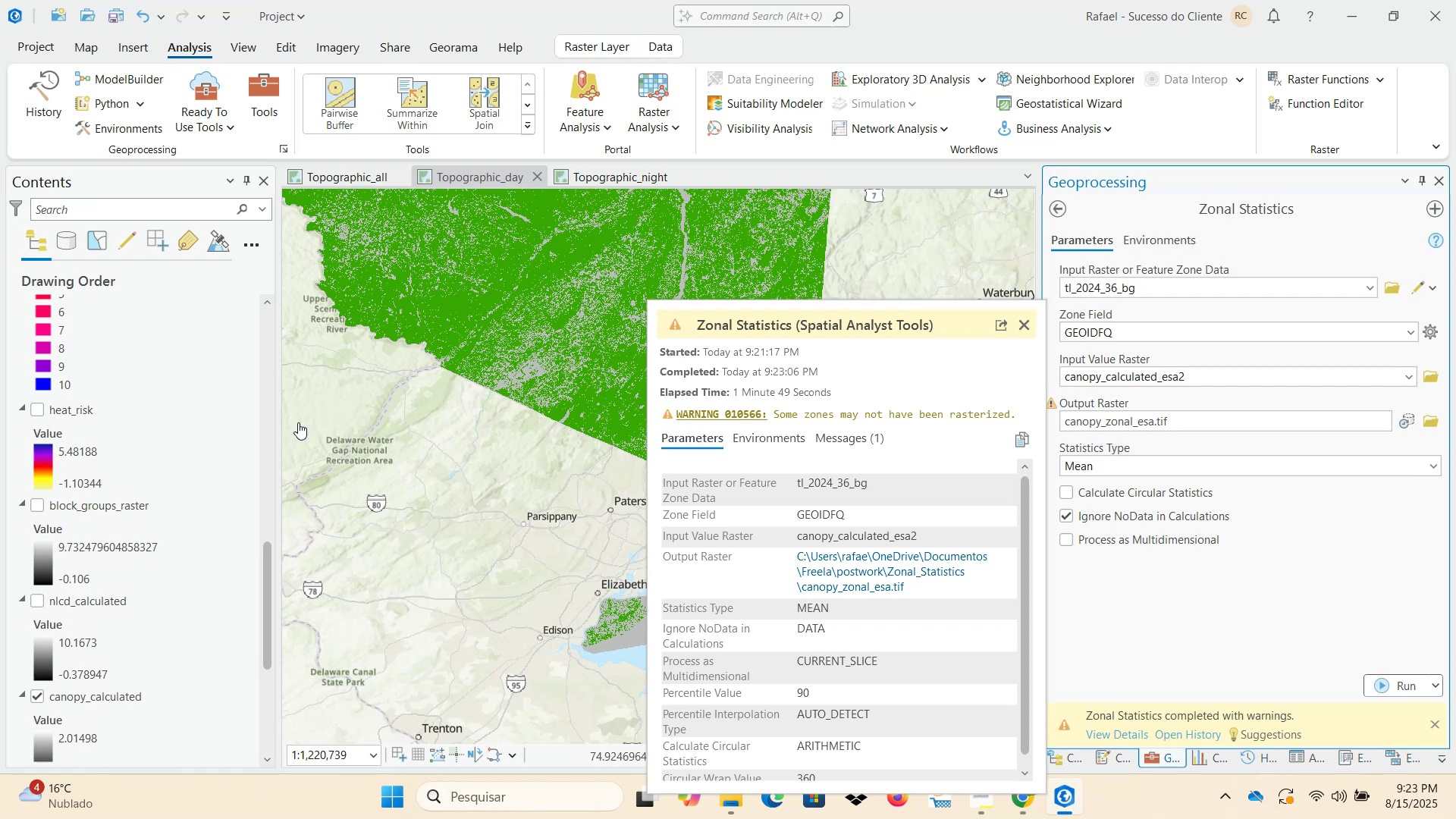 
scroll: coordinate [177, 480], scroll_direction: up, amount: 13.0
 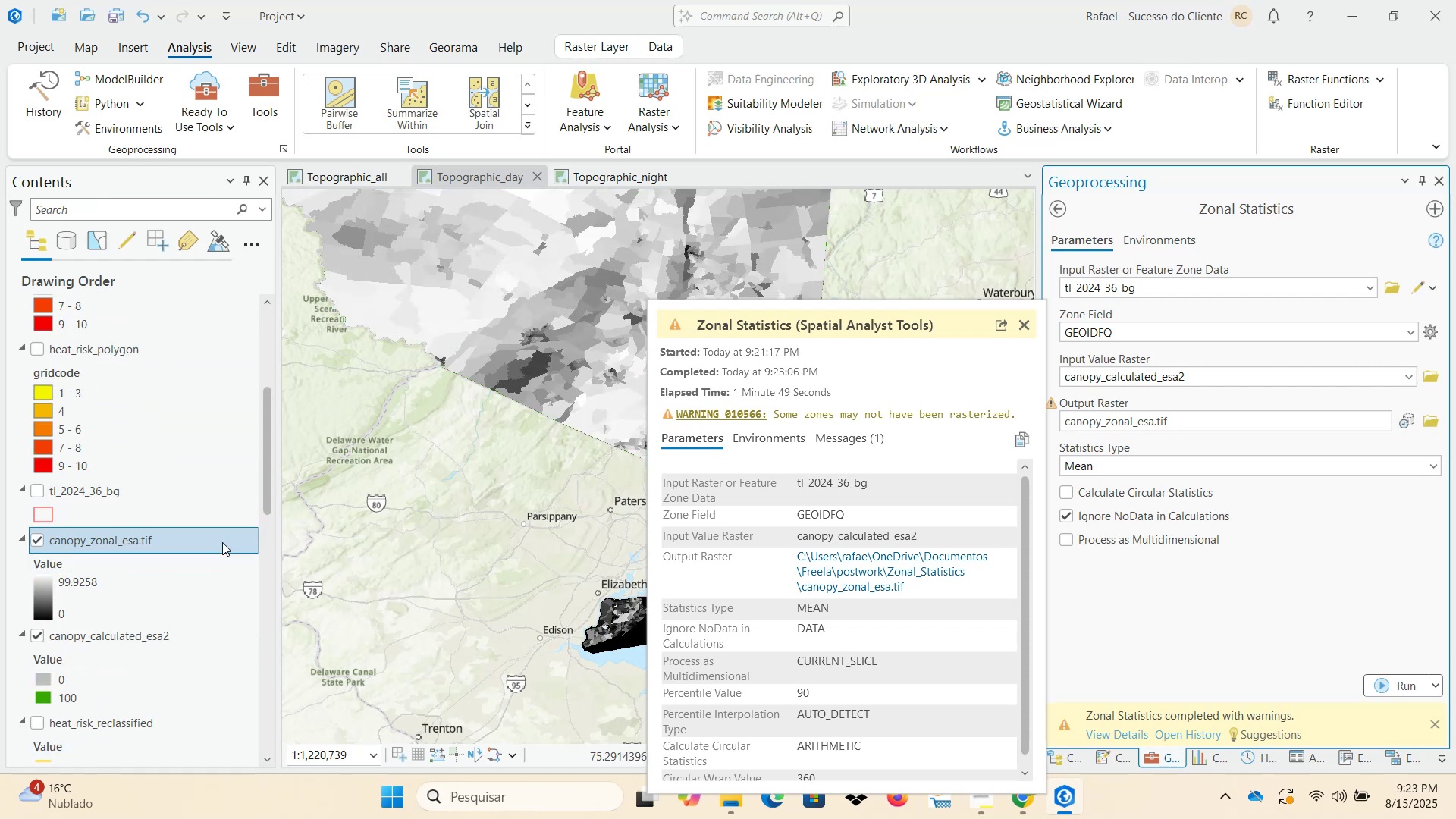 
left_click([1028, 325])
 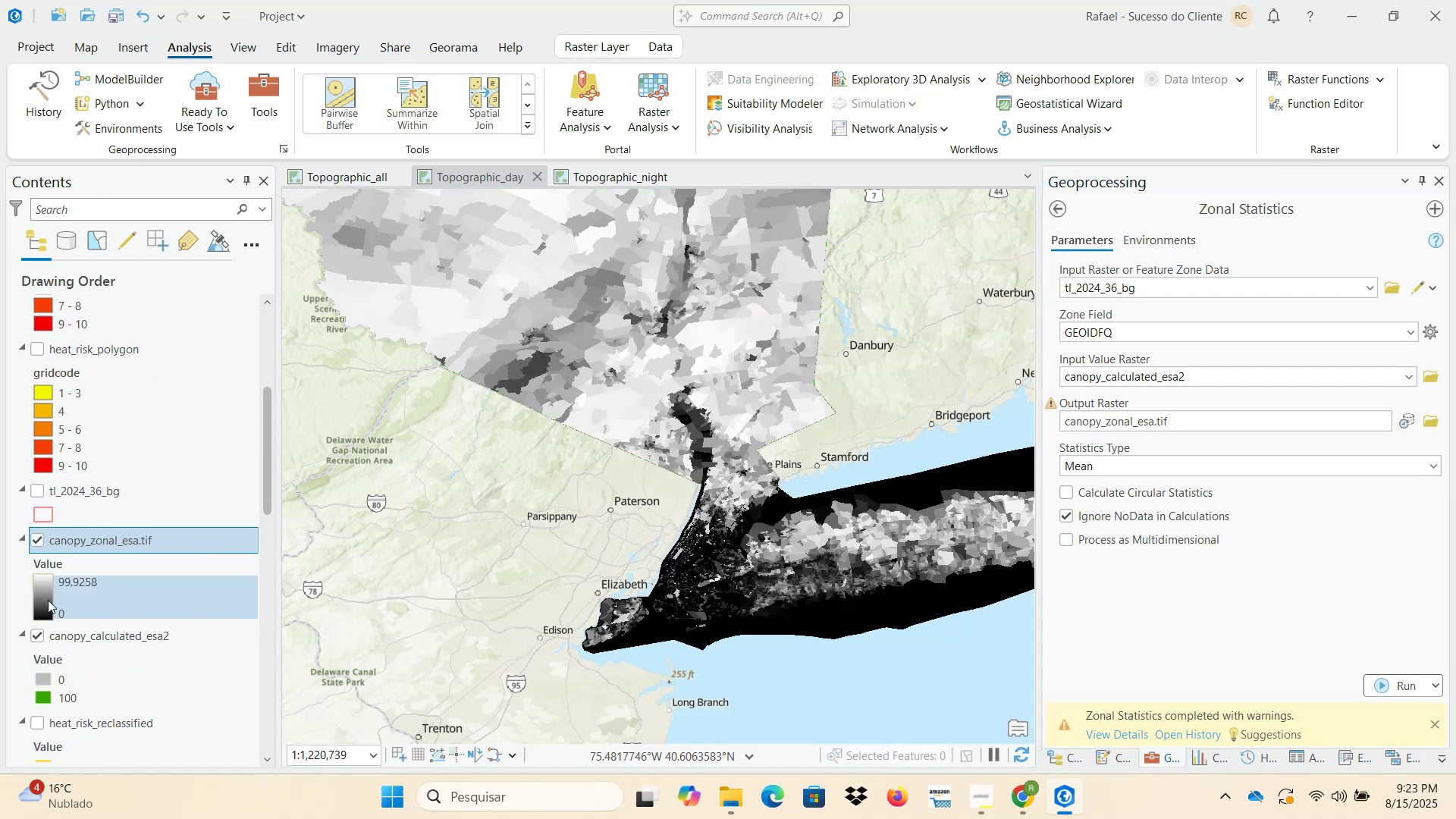 
wait(9.25)
 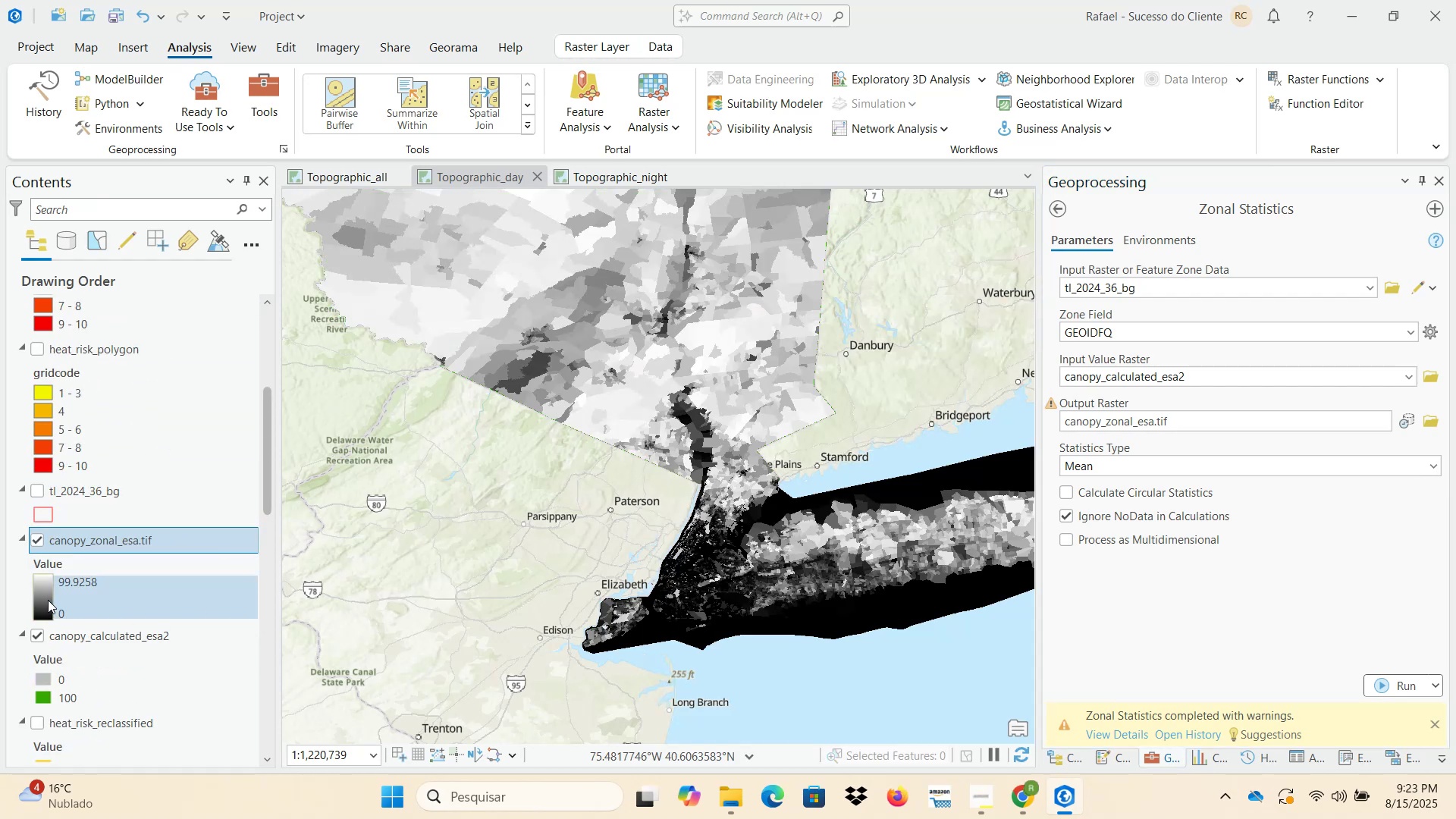 
scroll: coordinate [146, 604], scroll_direction: down, amount: 4.0
 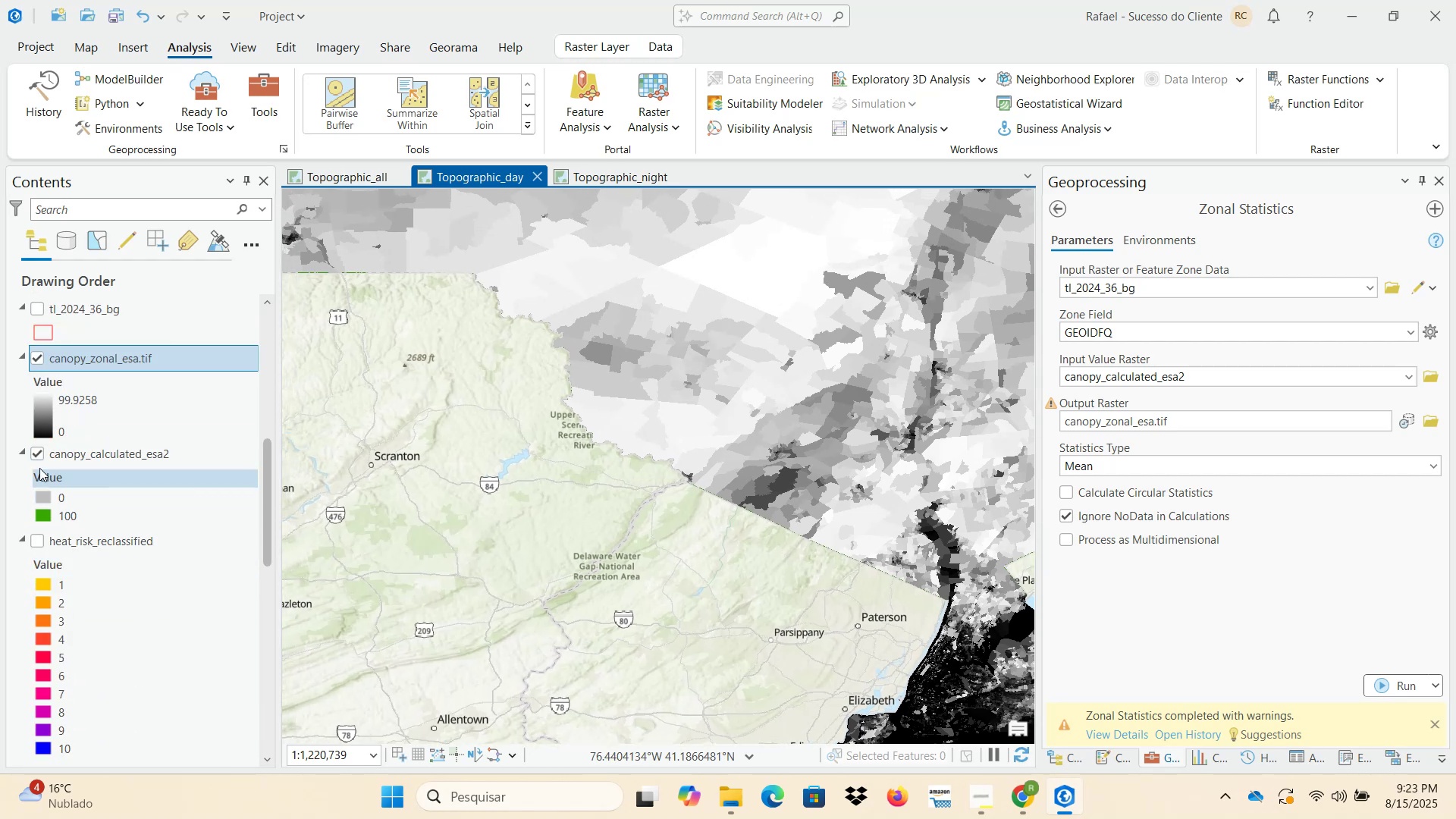 
left_click([39, 455])
 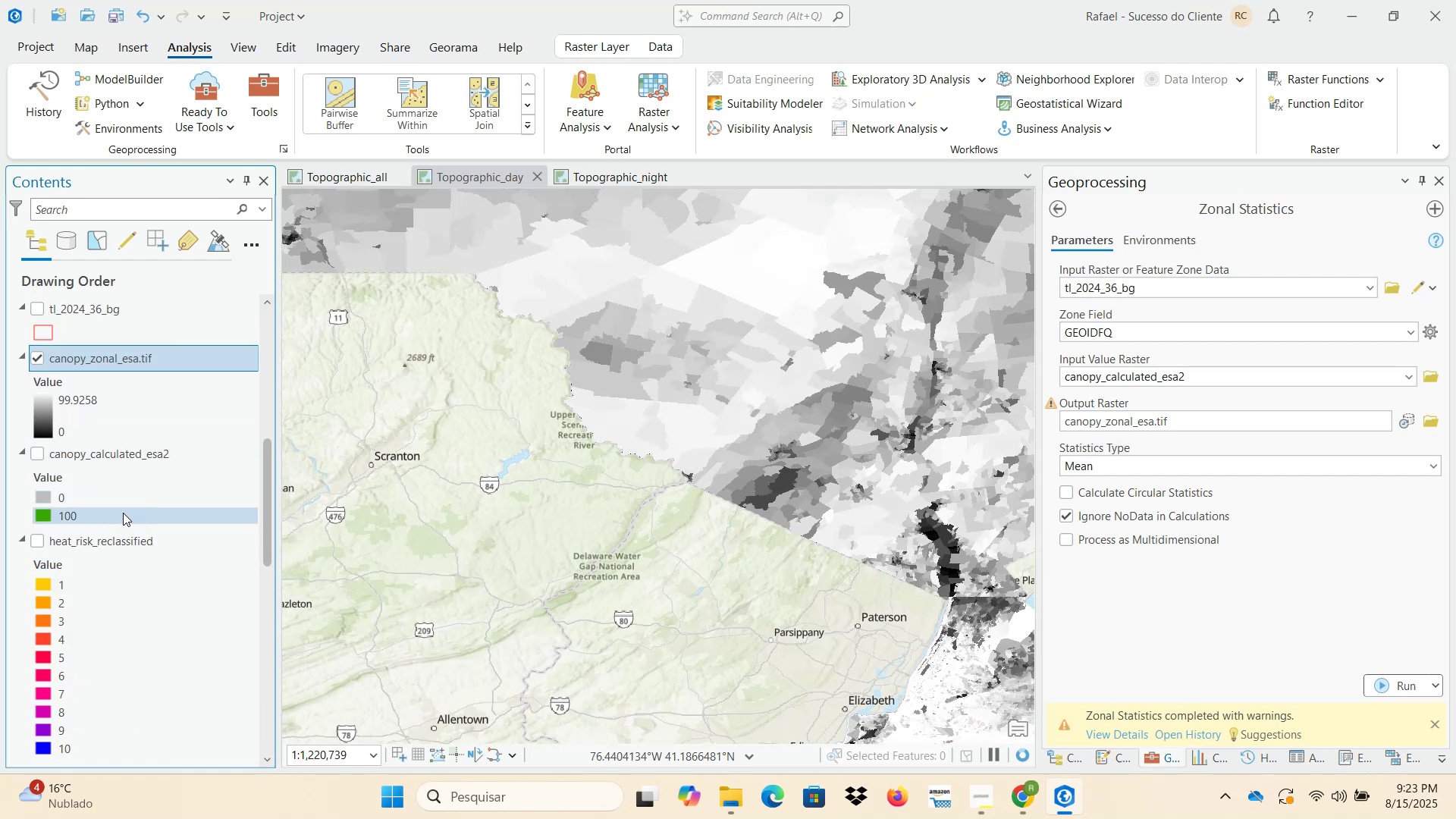 
scroll: coordinate [146, 557], scroll_direction: down, amount: 13.0
 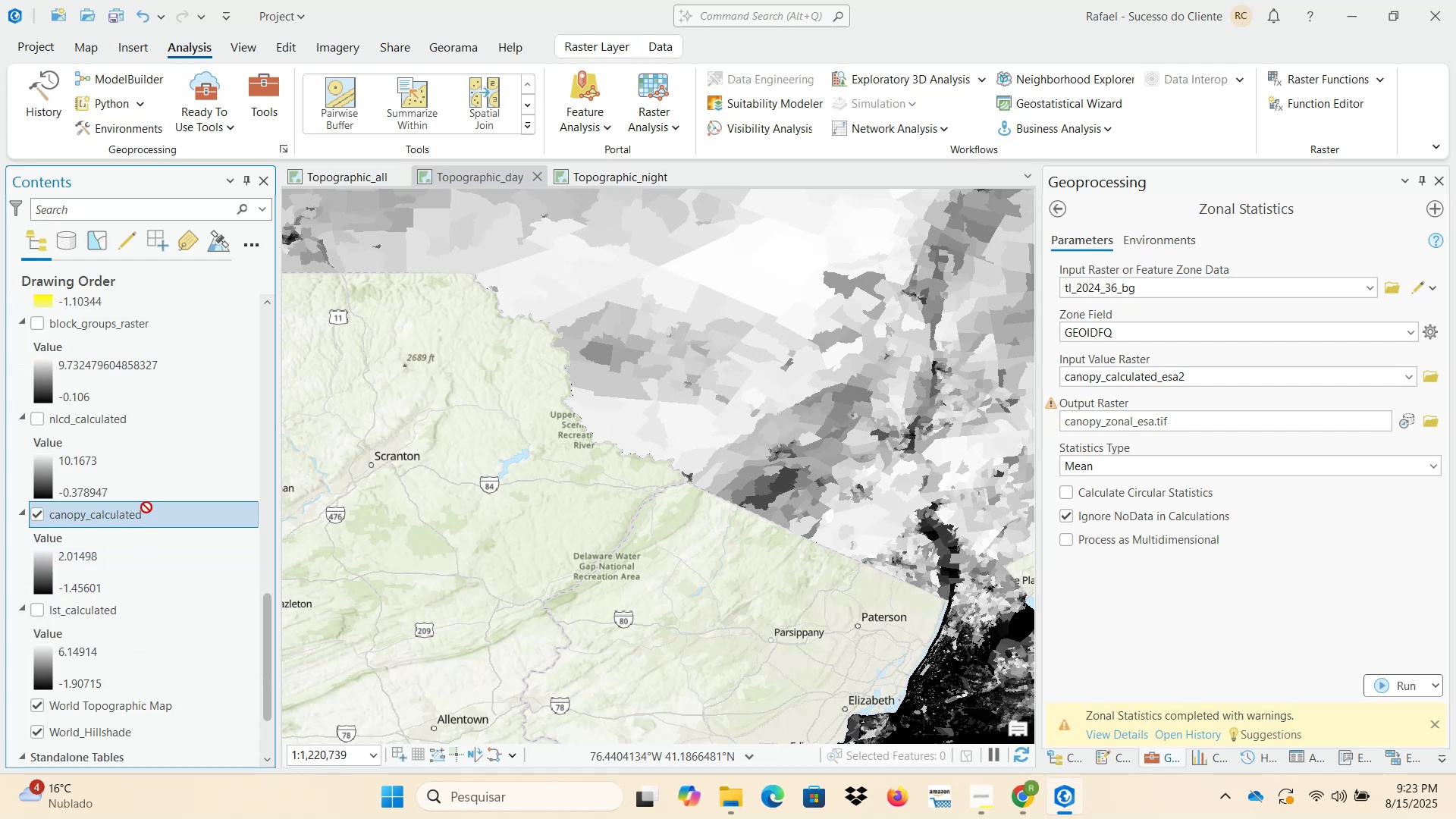 
scroll: coordinate [163, 482], scroll_direction: up, amount: 5.0
 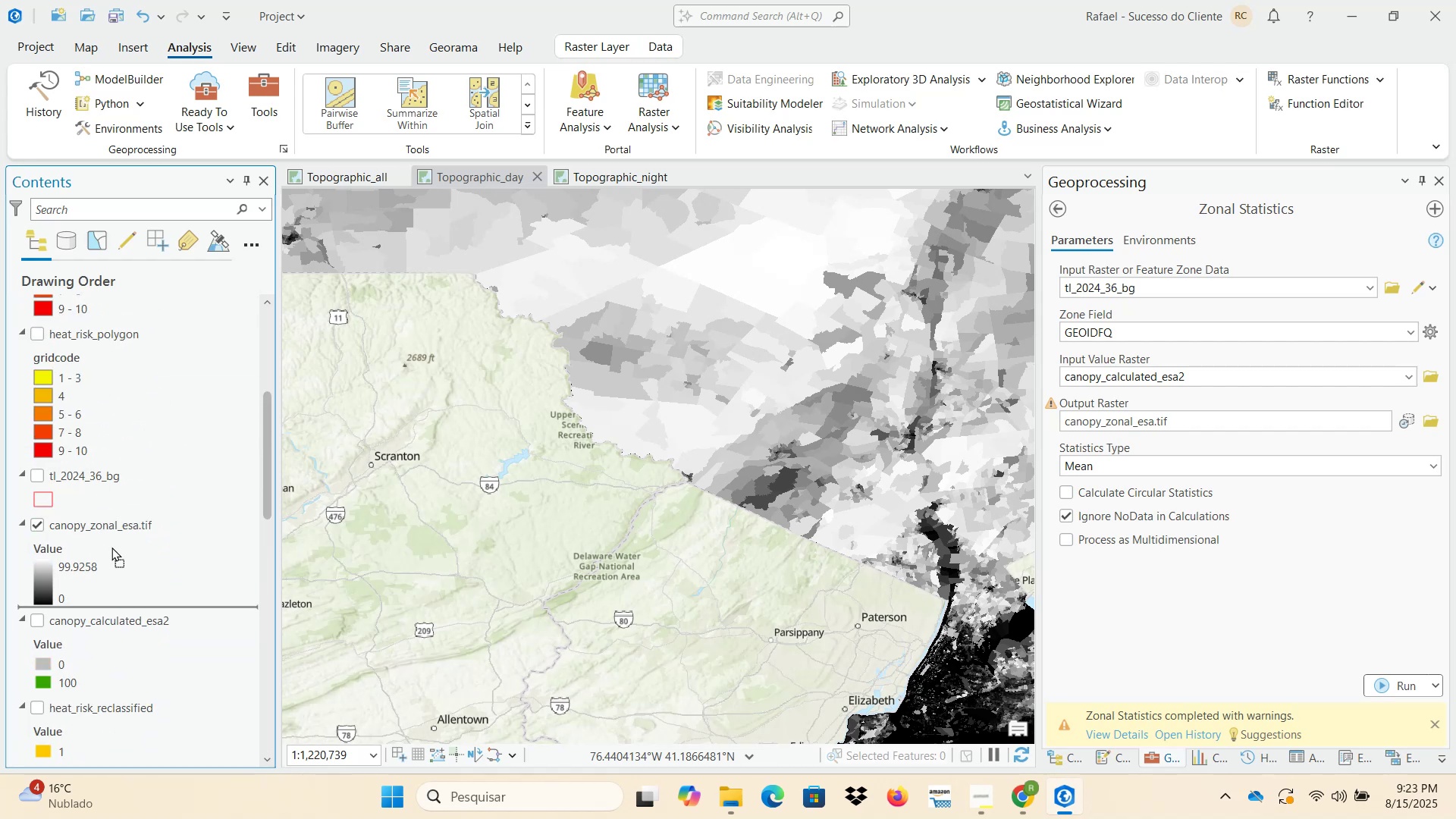 
wait(5.13)
 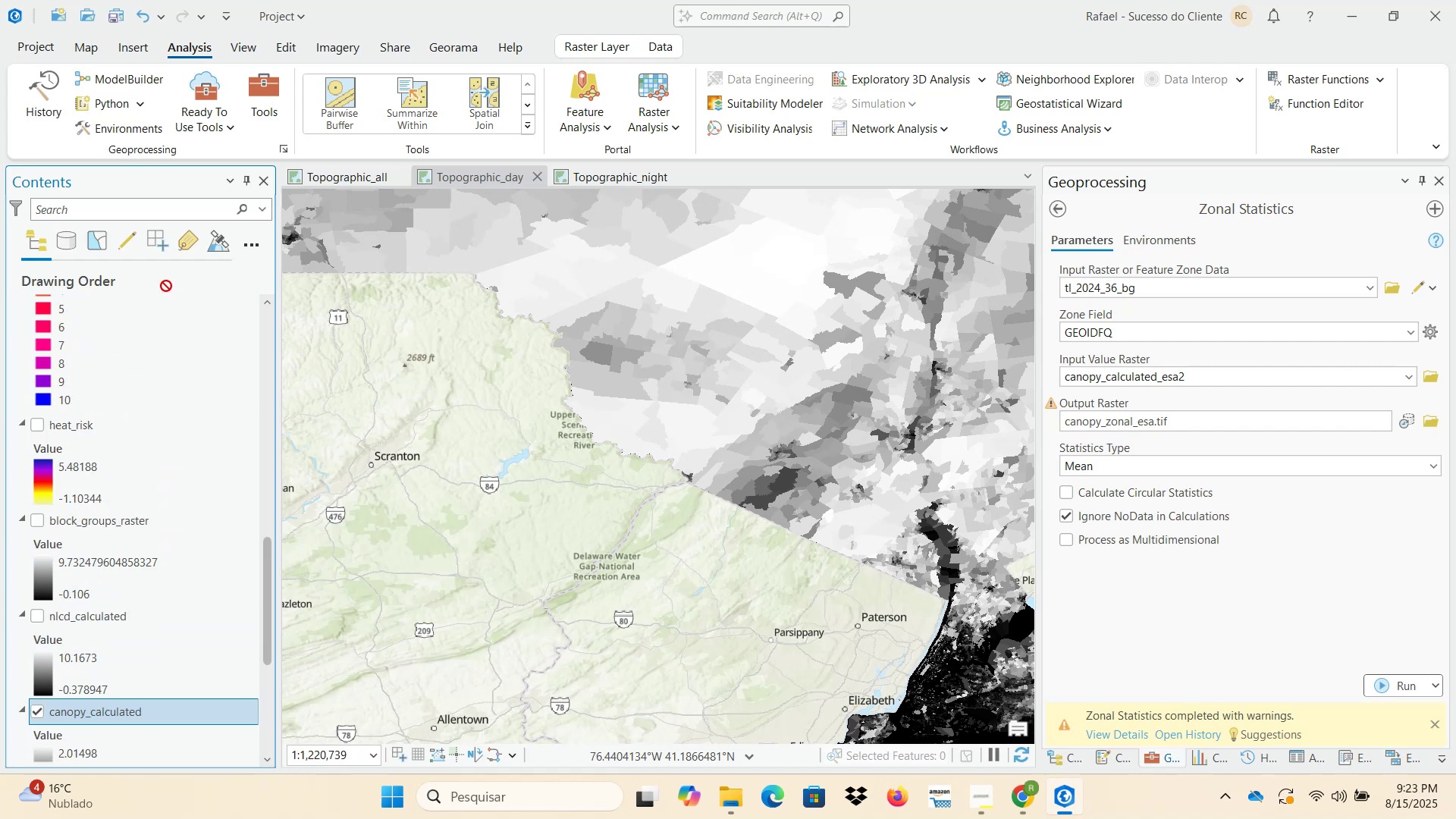 
scroll: coordinate [177, 522], scroll_direction: down, amount: 4.0
 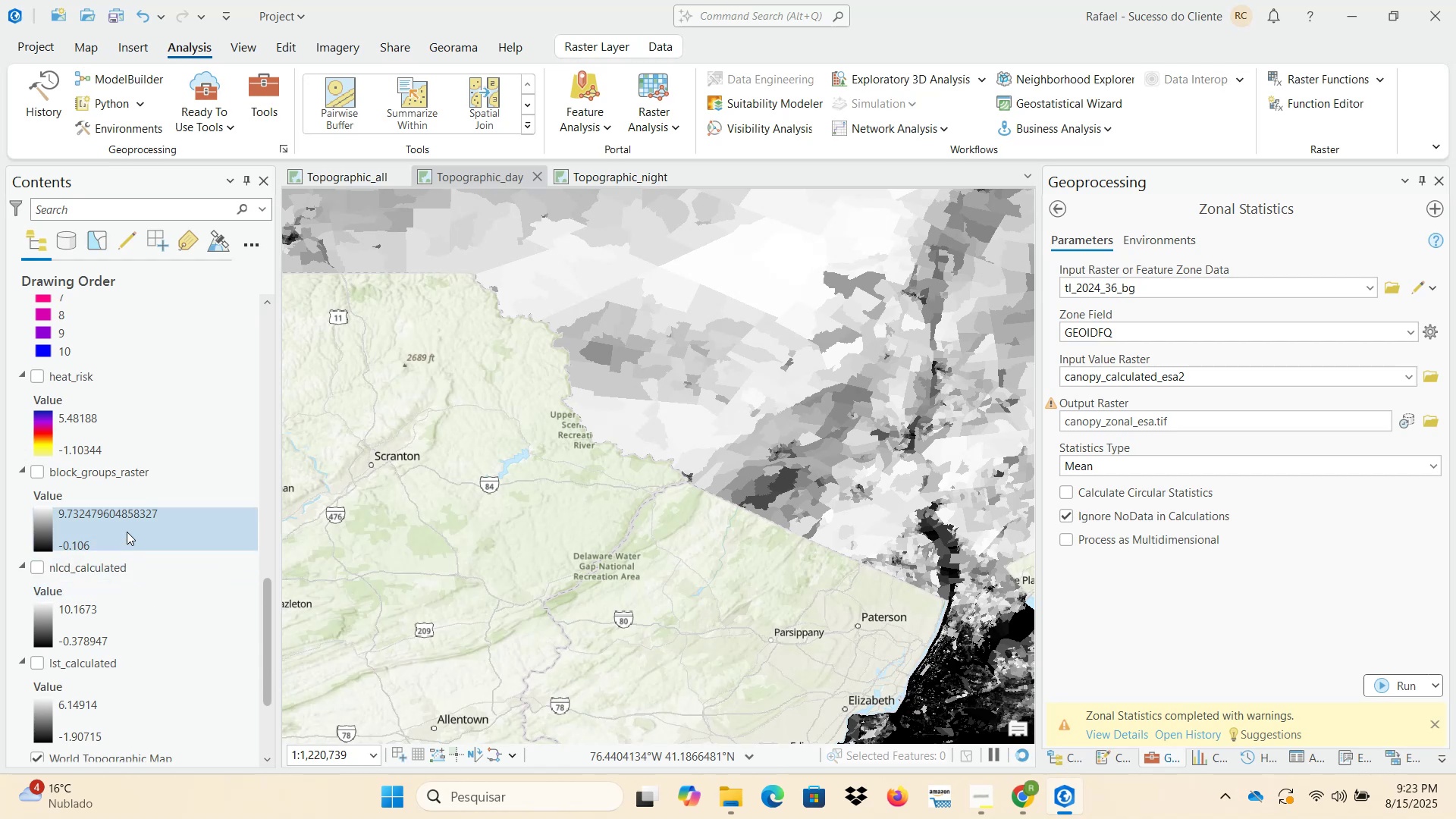 
scroll: coordinate [148, 516], scroll_direction: up, amount: 15.0
 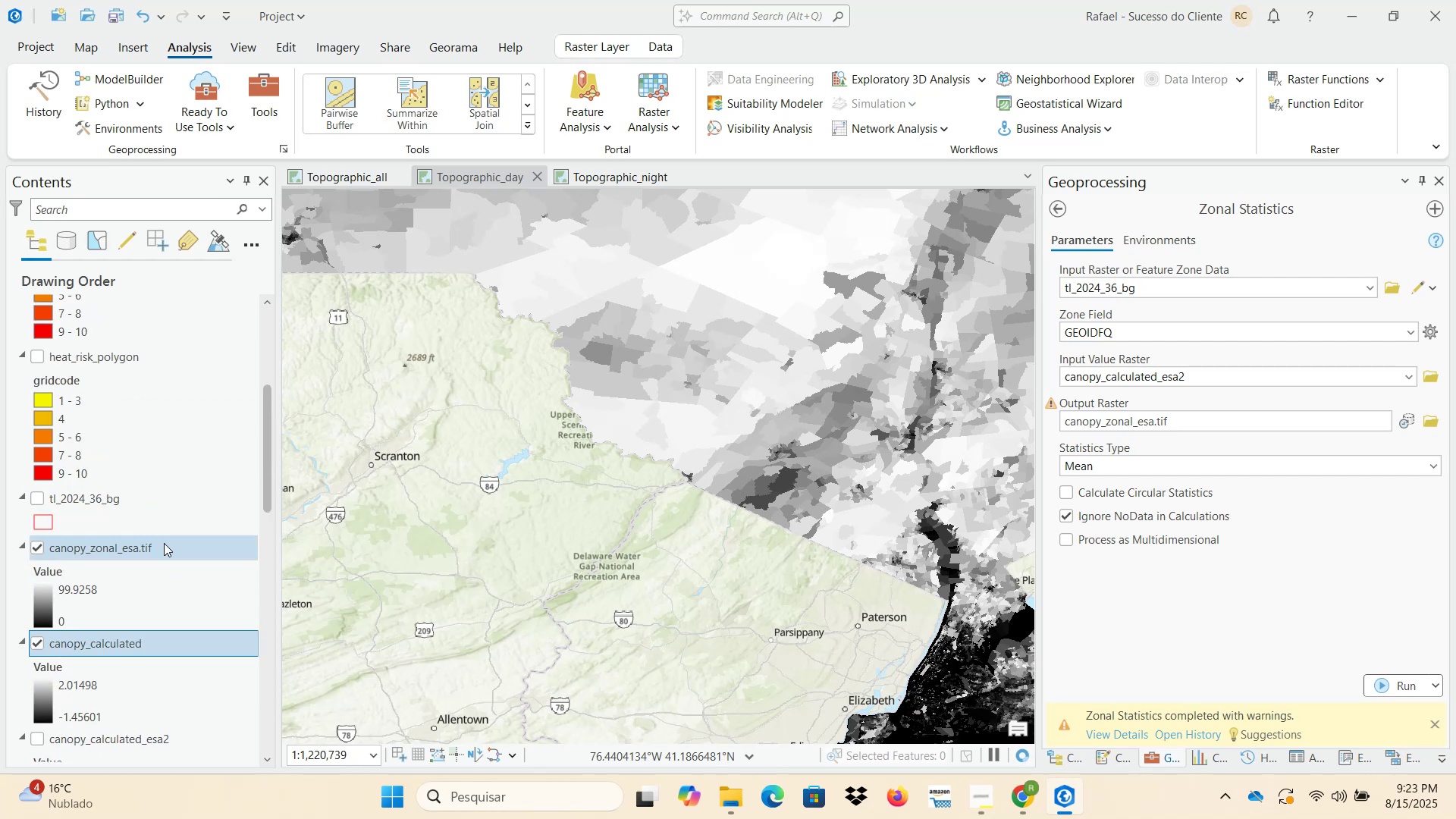 
left_click([167, 546])
 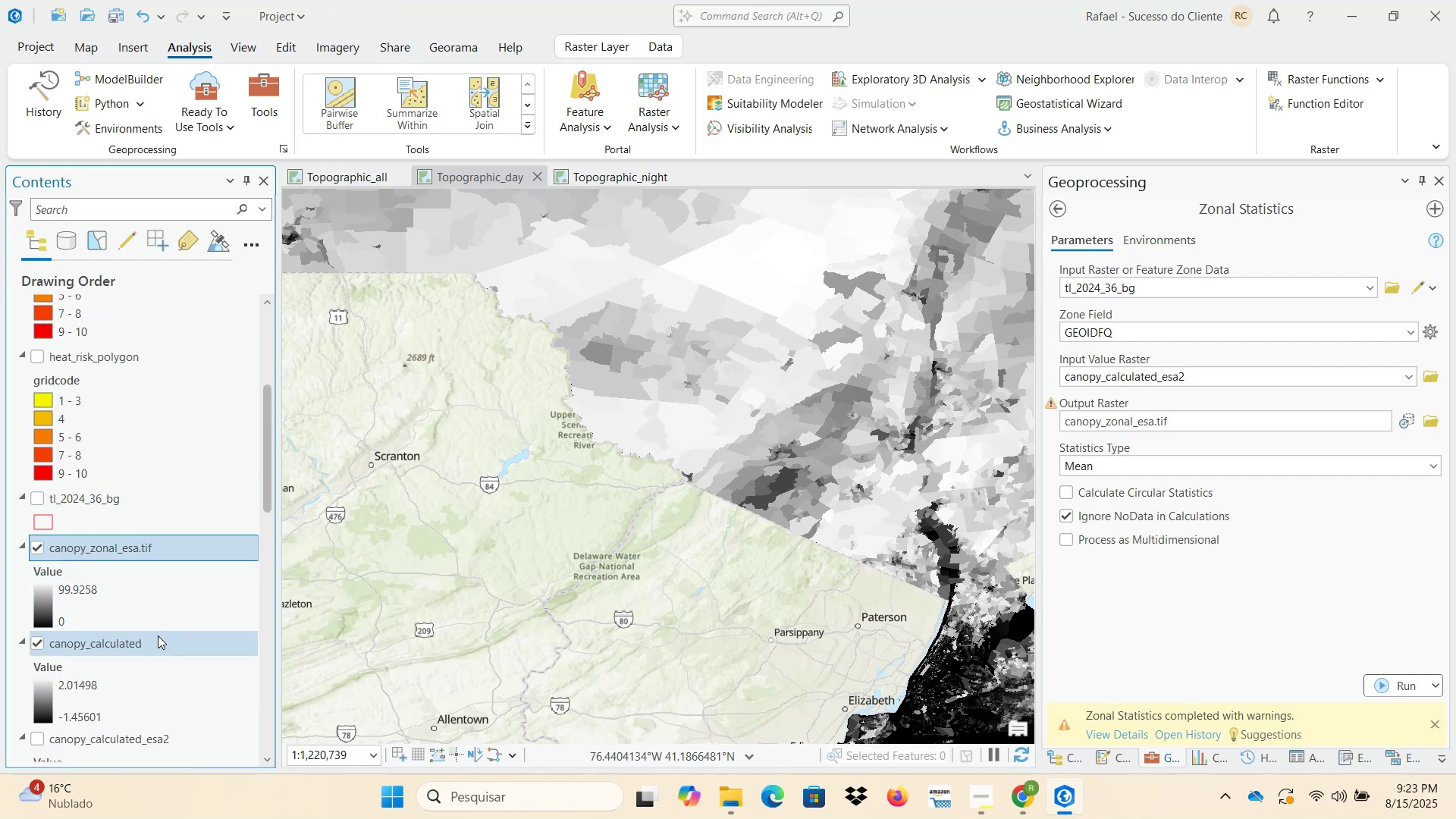 
wait(5.83)
 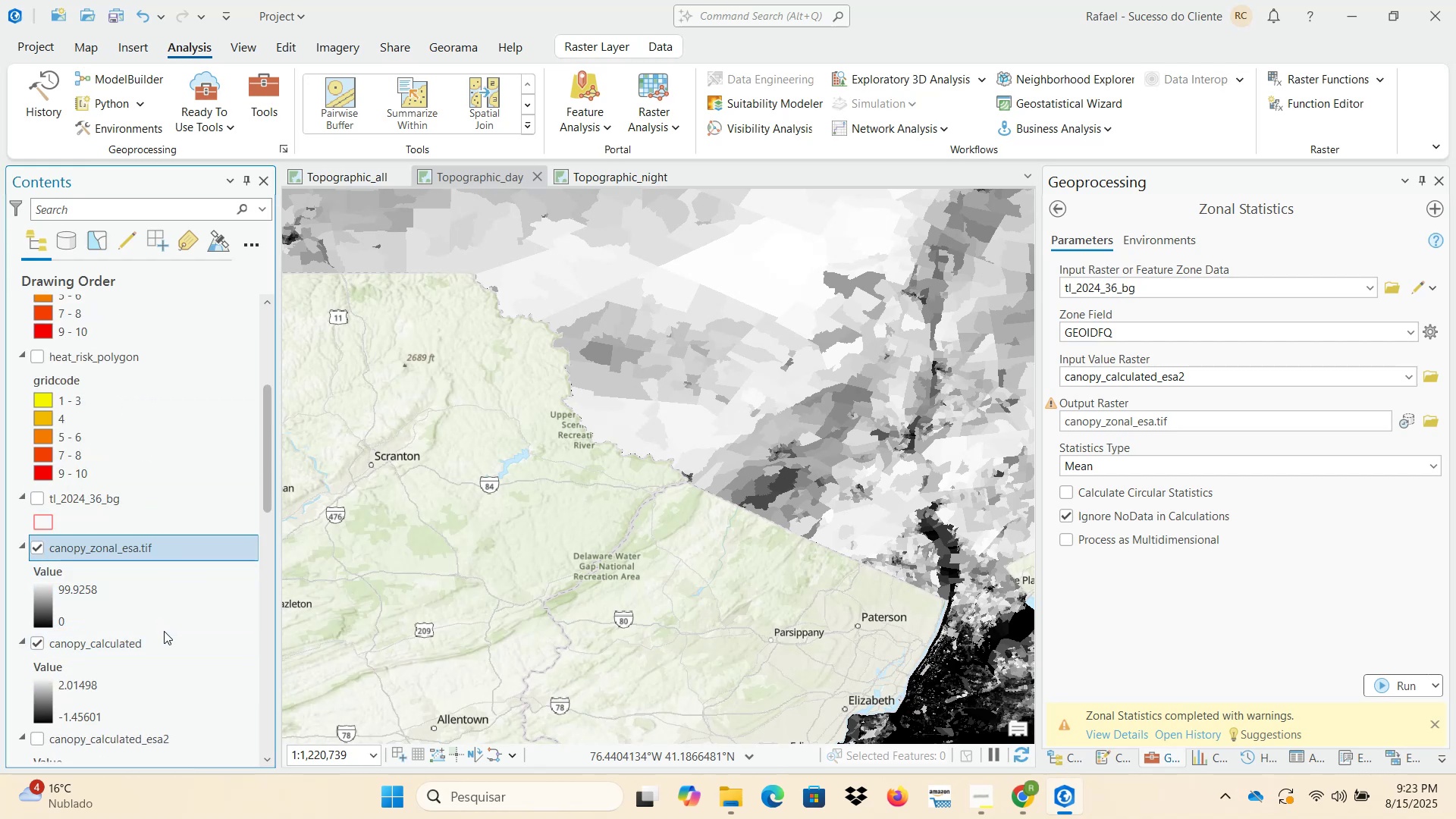 
scroll: coordinate [659, 444], scroll_direction: down, amount: 2.0
 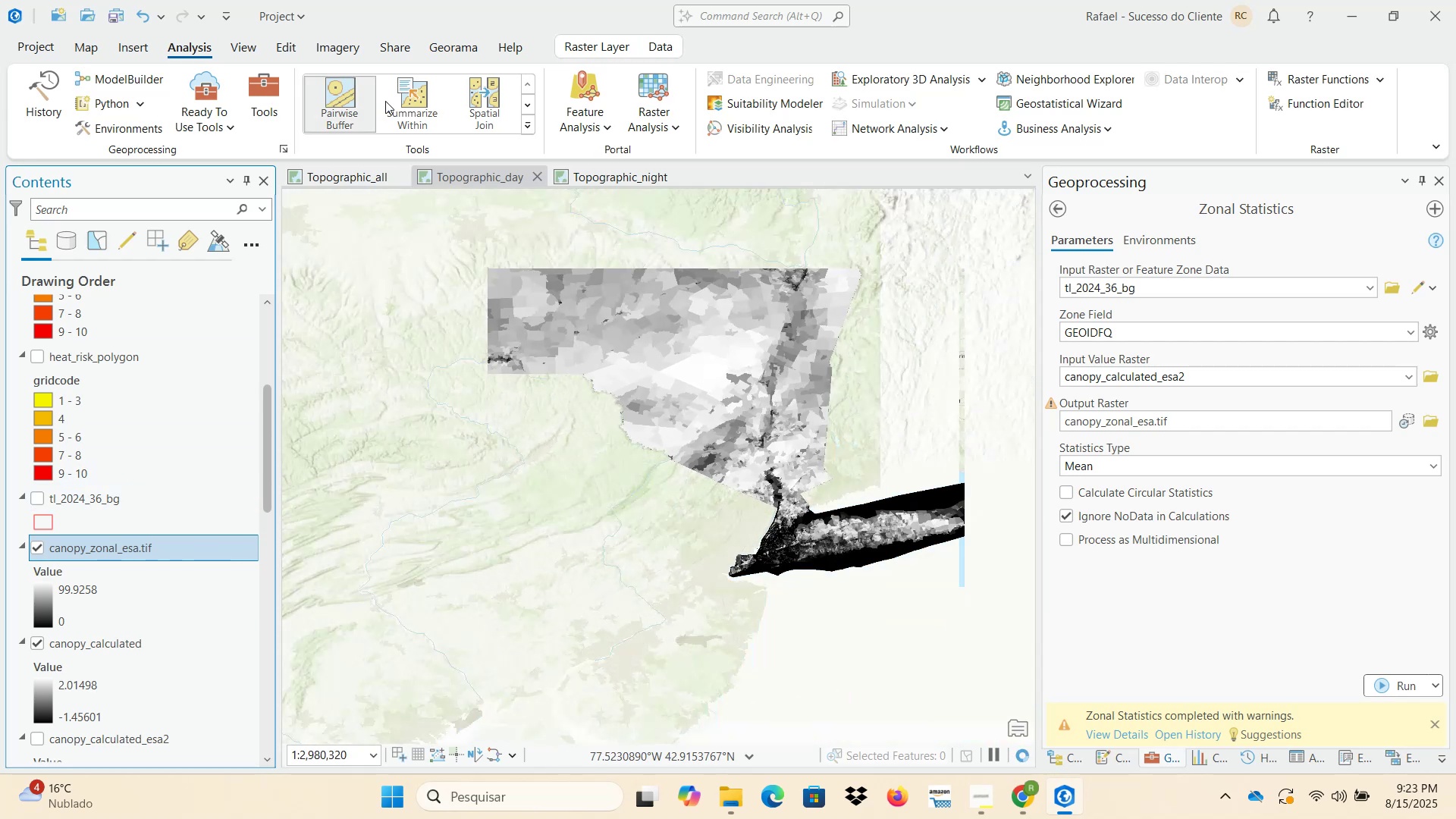 
left_click([599, 51])
 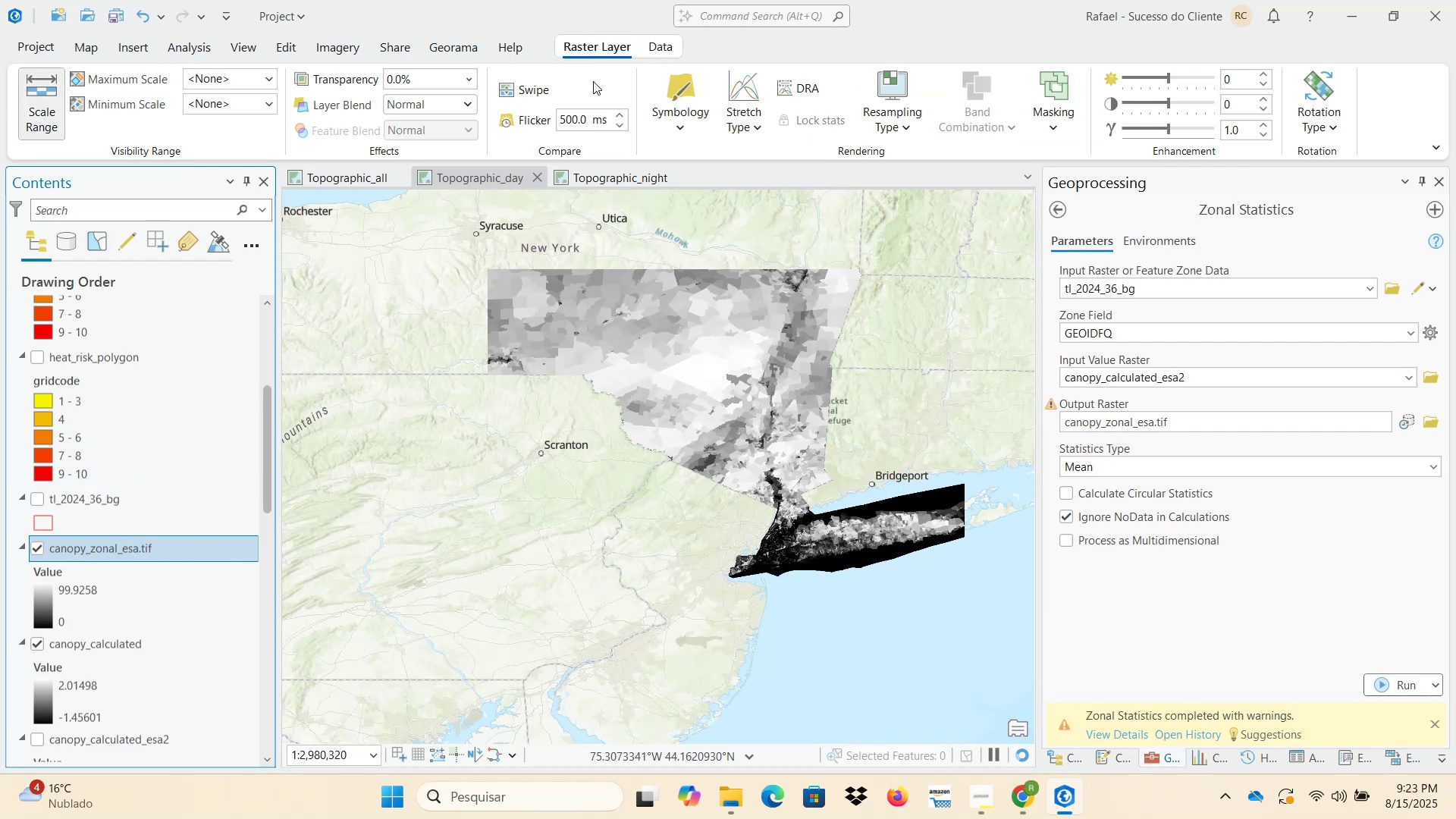 
left_click([542, 90])
 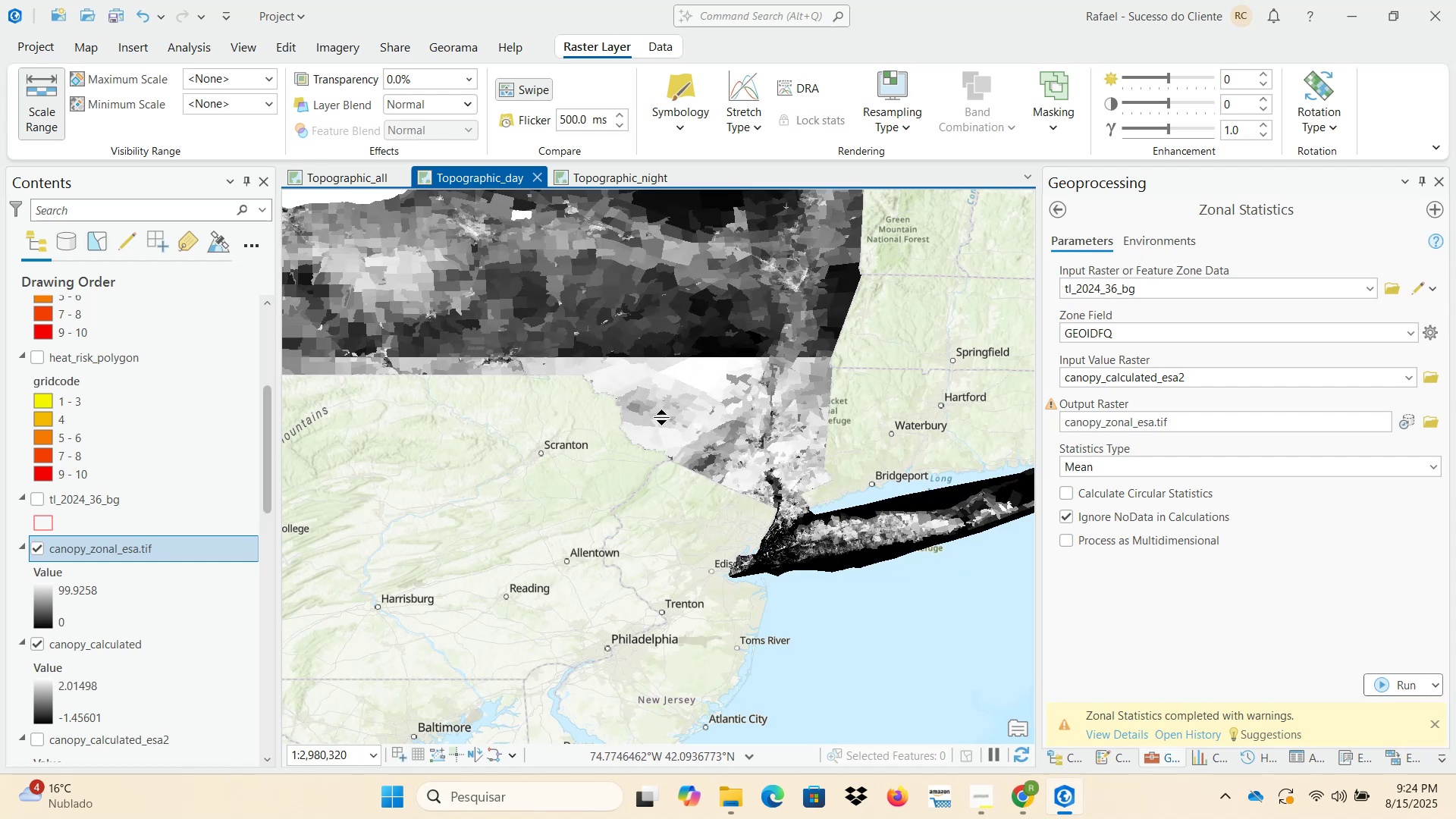 
wait(27.36)
 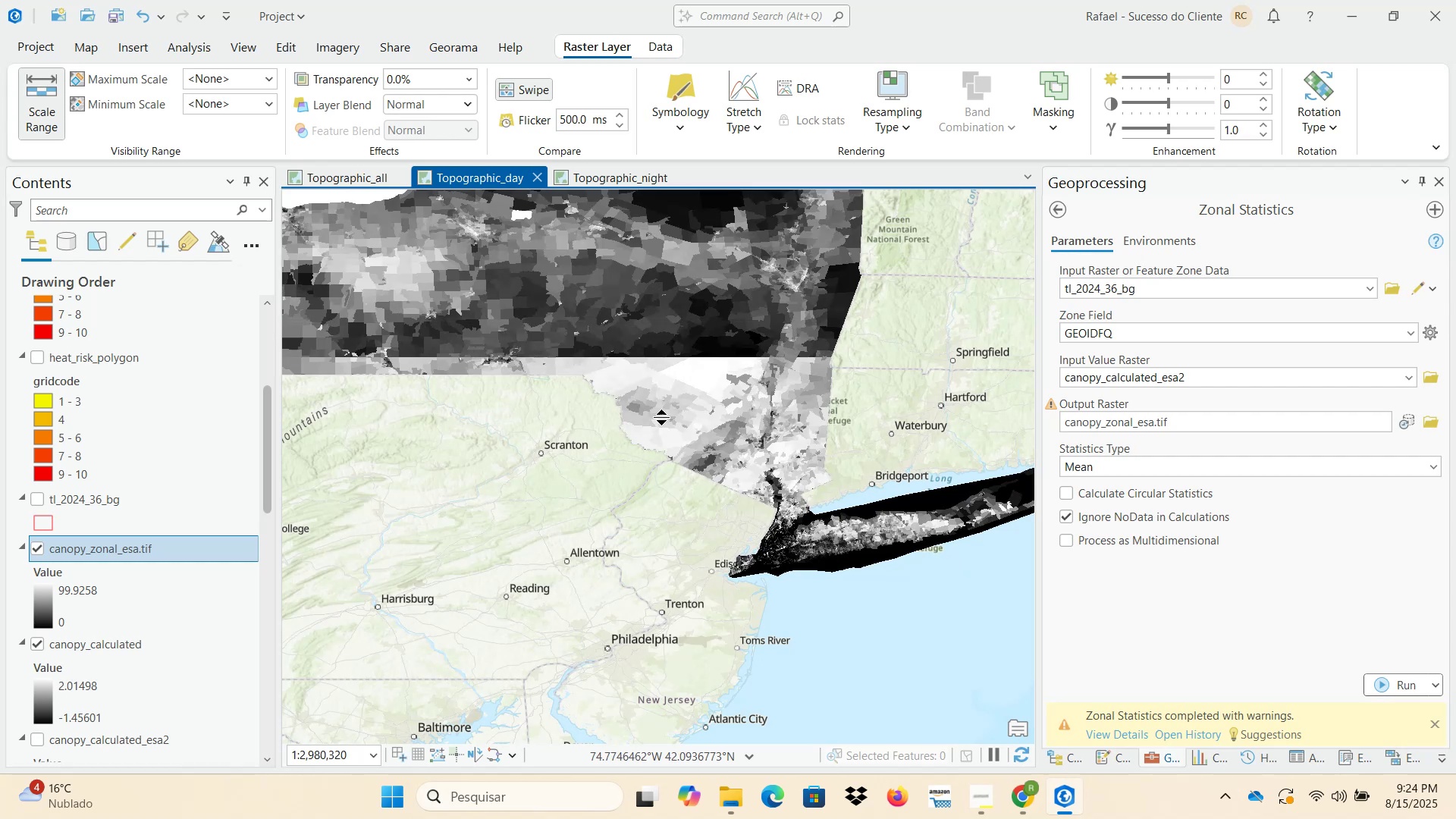 
left_click([39, 601])
 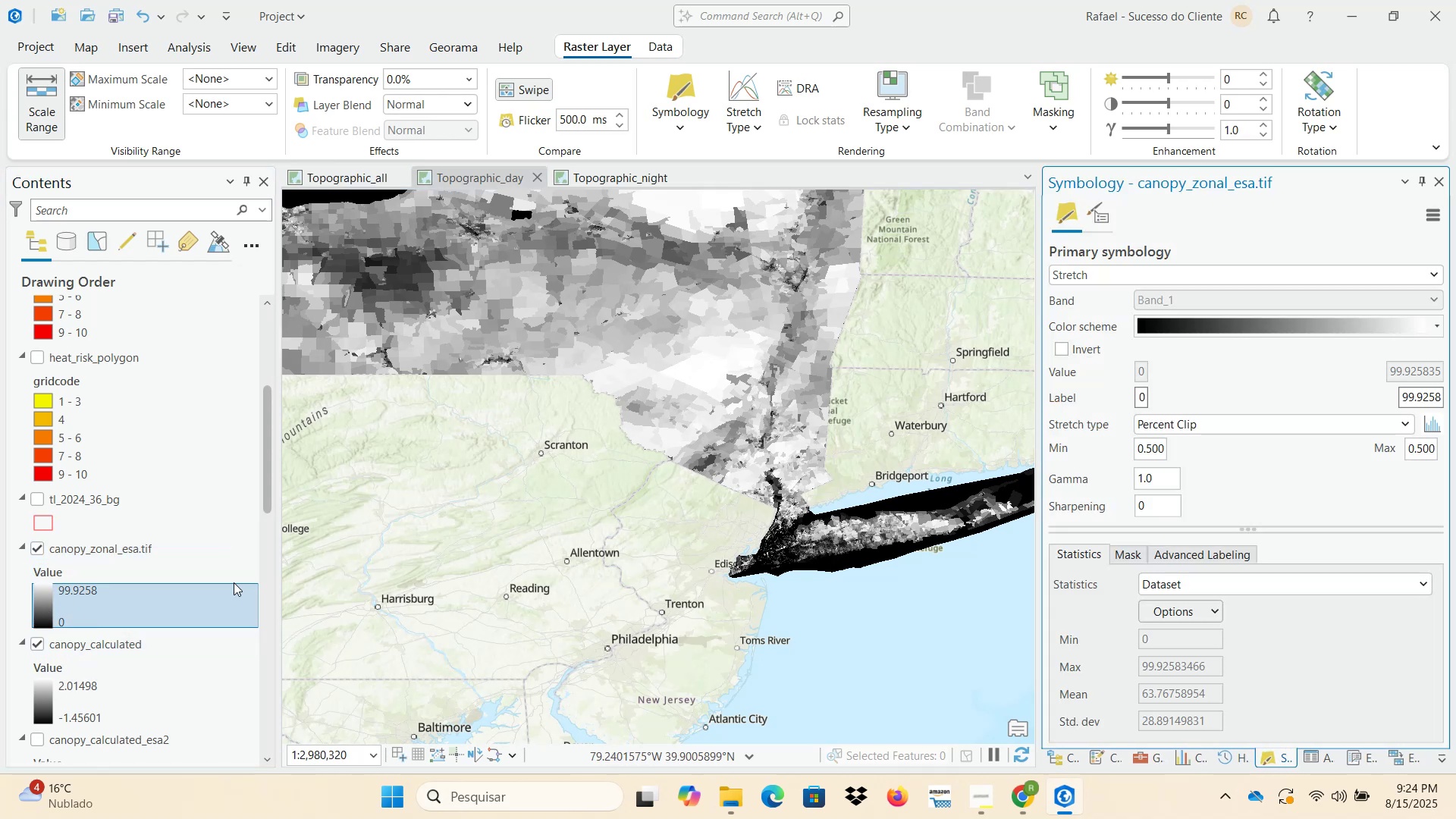 
left_click([1065, 348])
 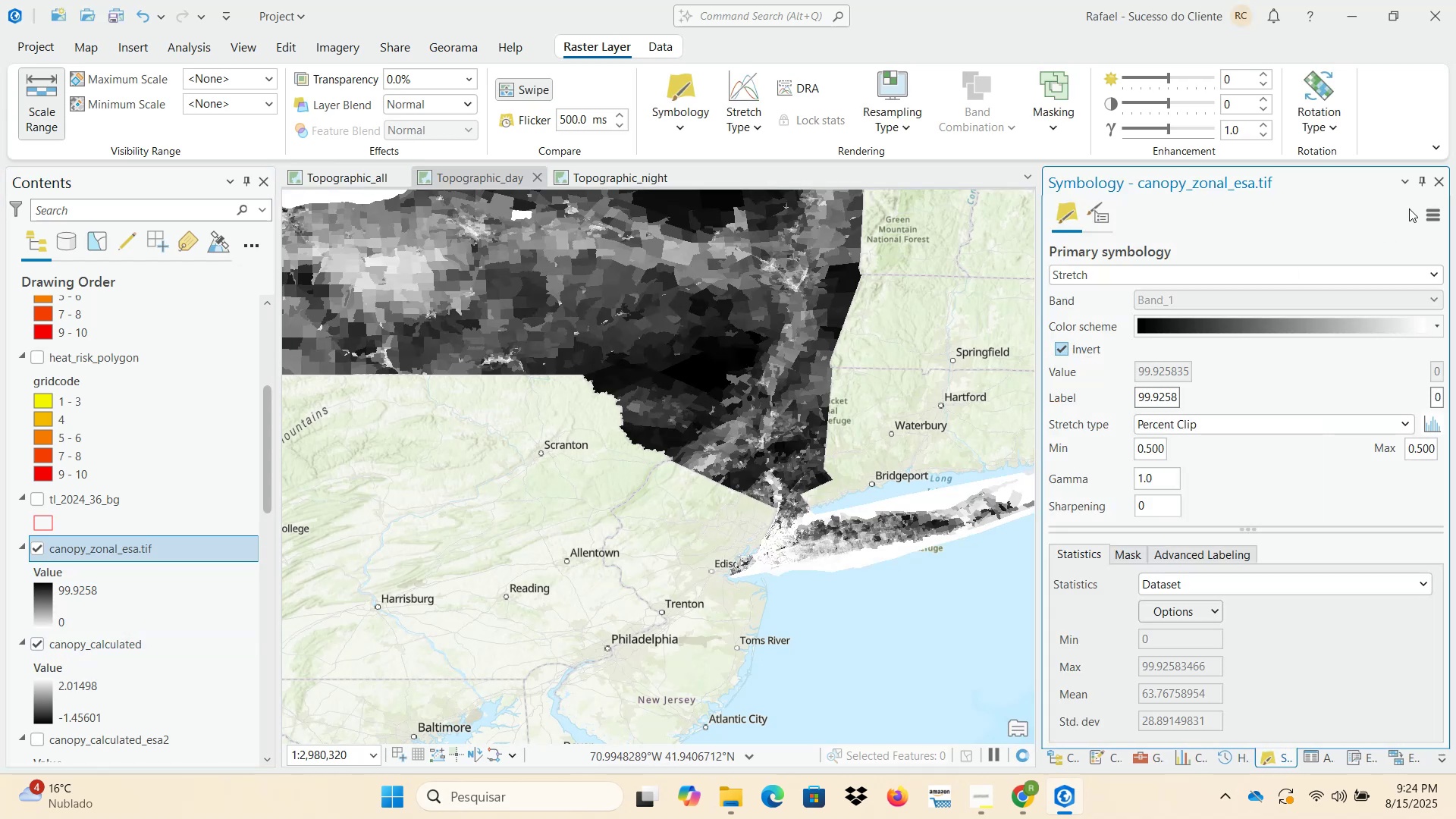 
left_click([1438, 187])
 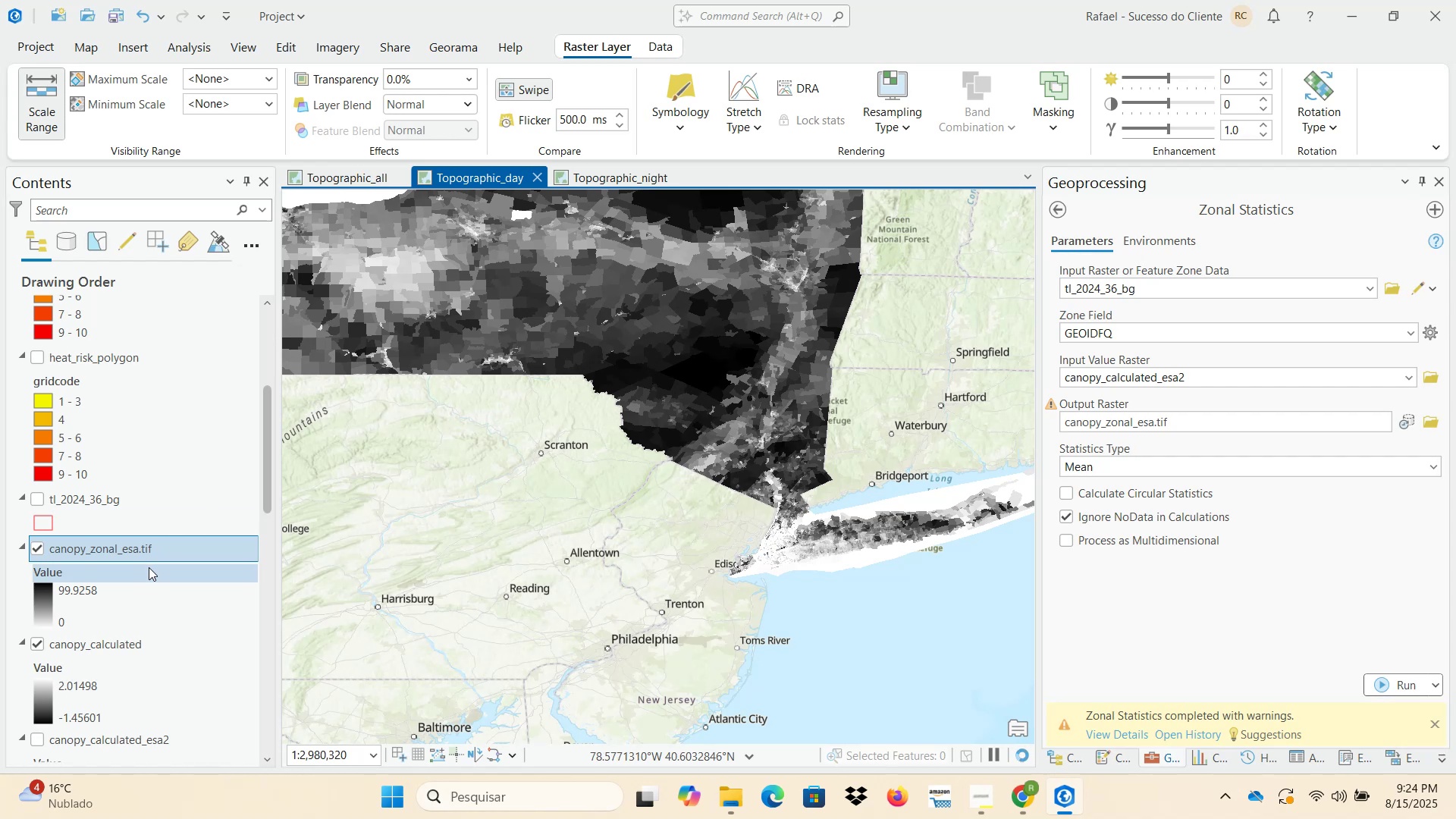 
wait(9.09)
 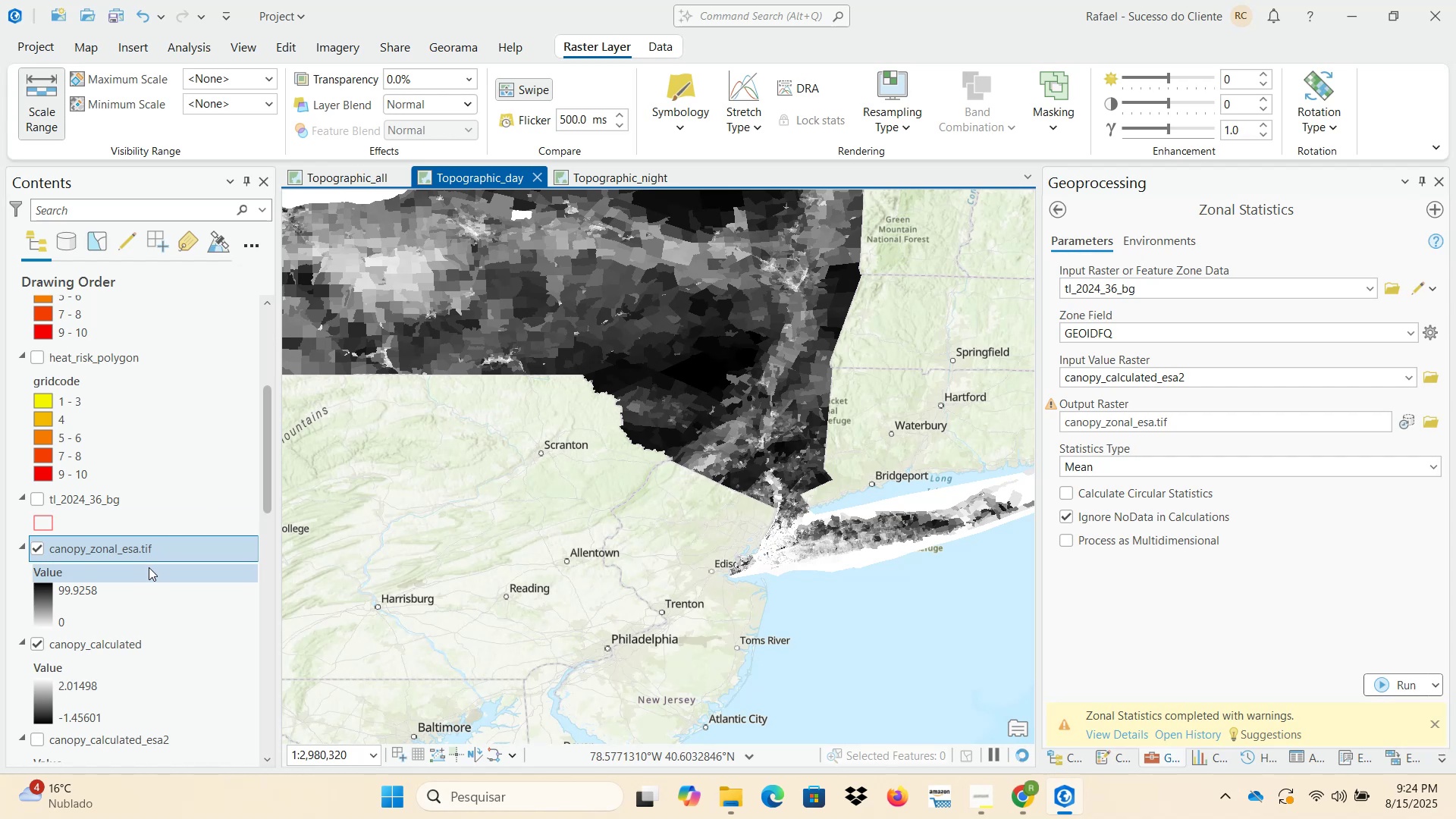 
scroll: coordinate [630, 327], scroll_direction: up, amount: 1.0
 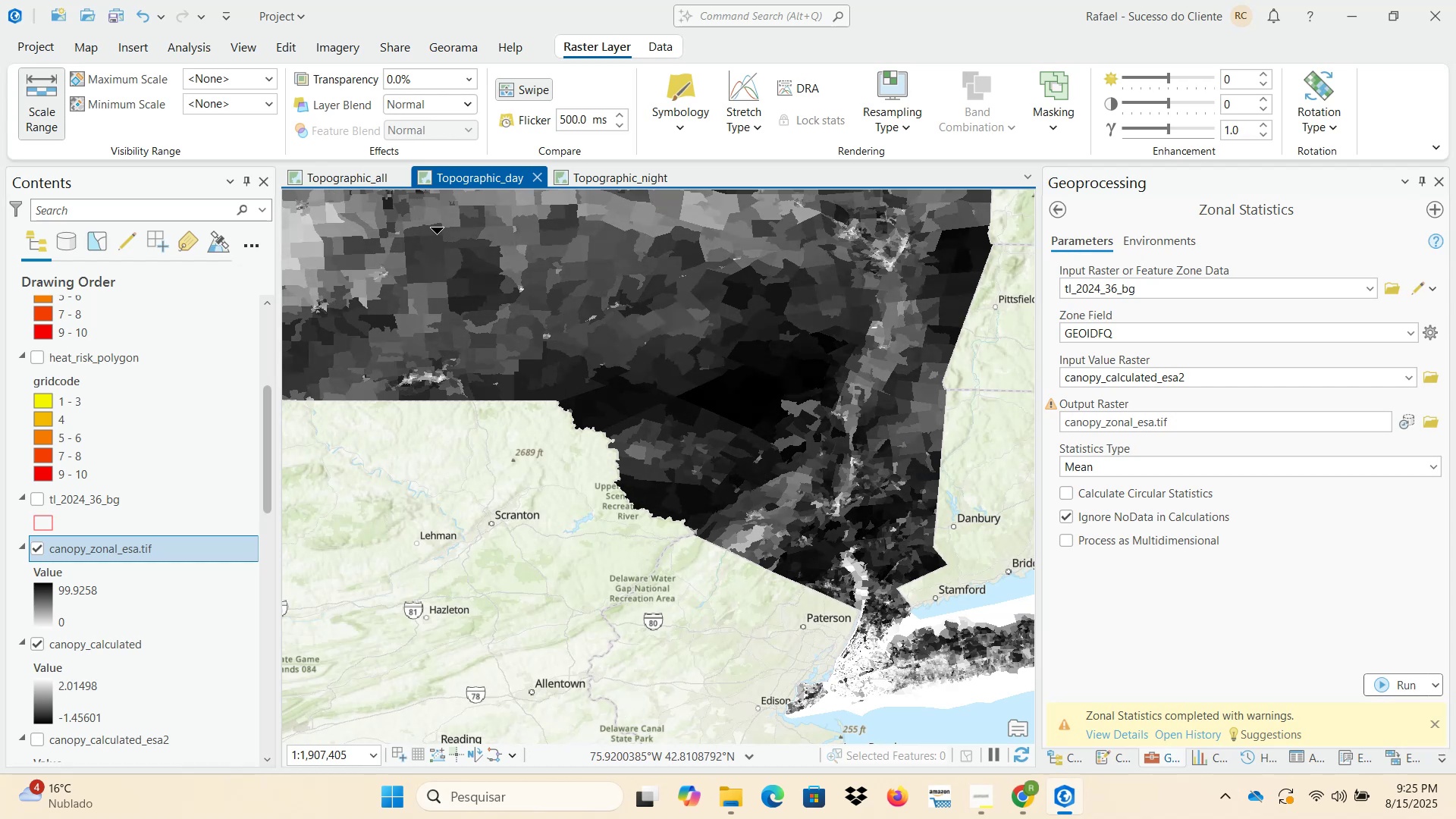 
wait(47.42)
 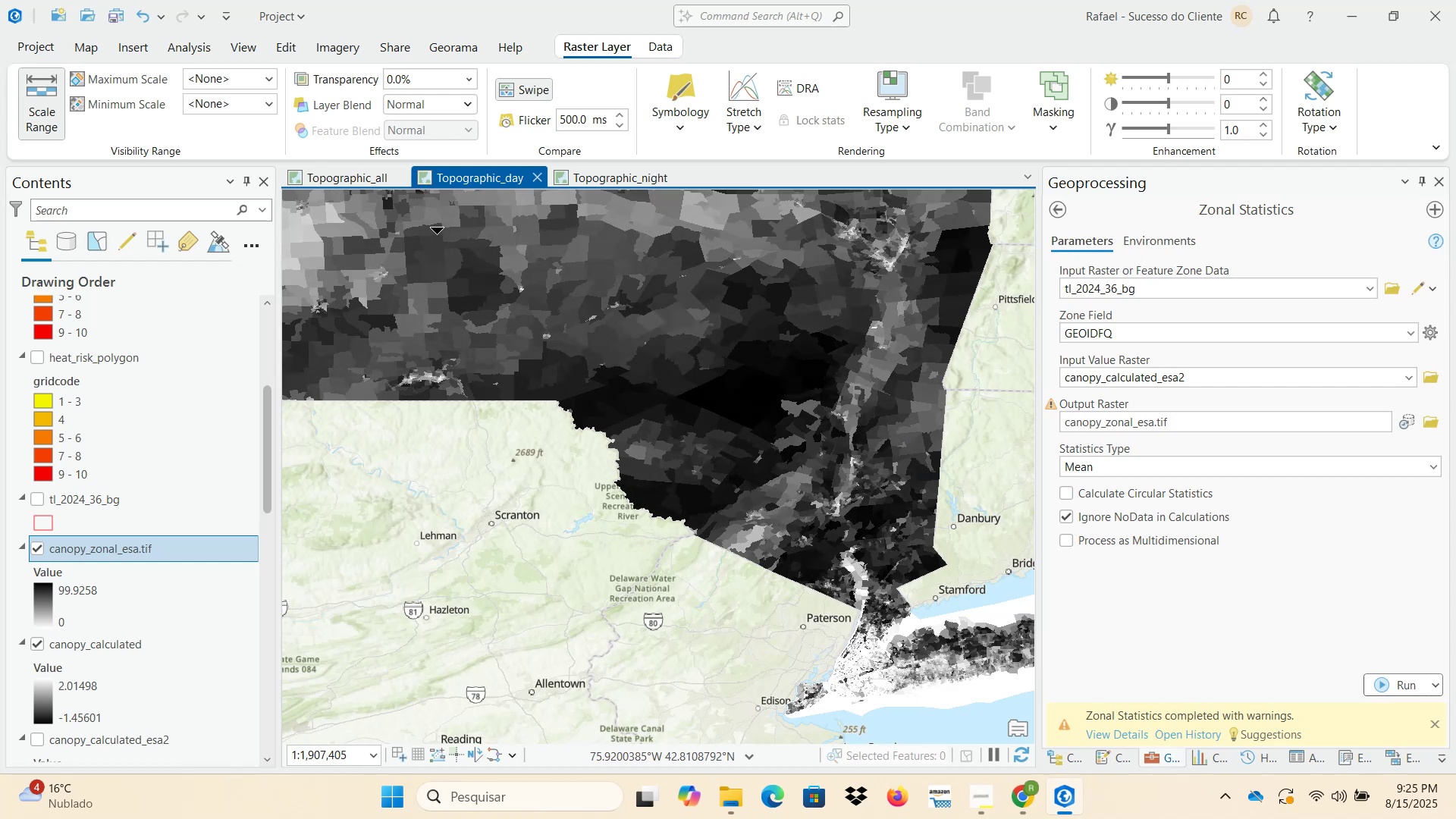 
scroll: coordinate [376, 278], scroll_direction: up, amount: 5.0
 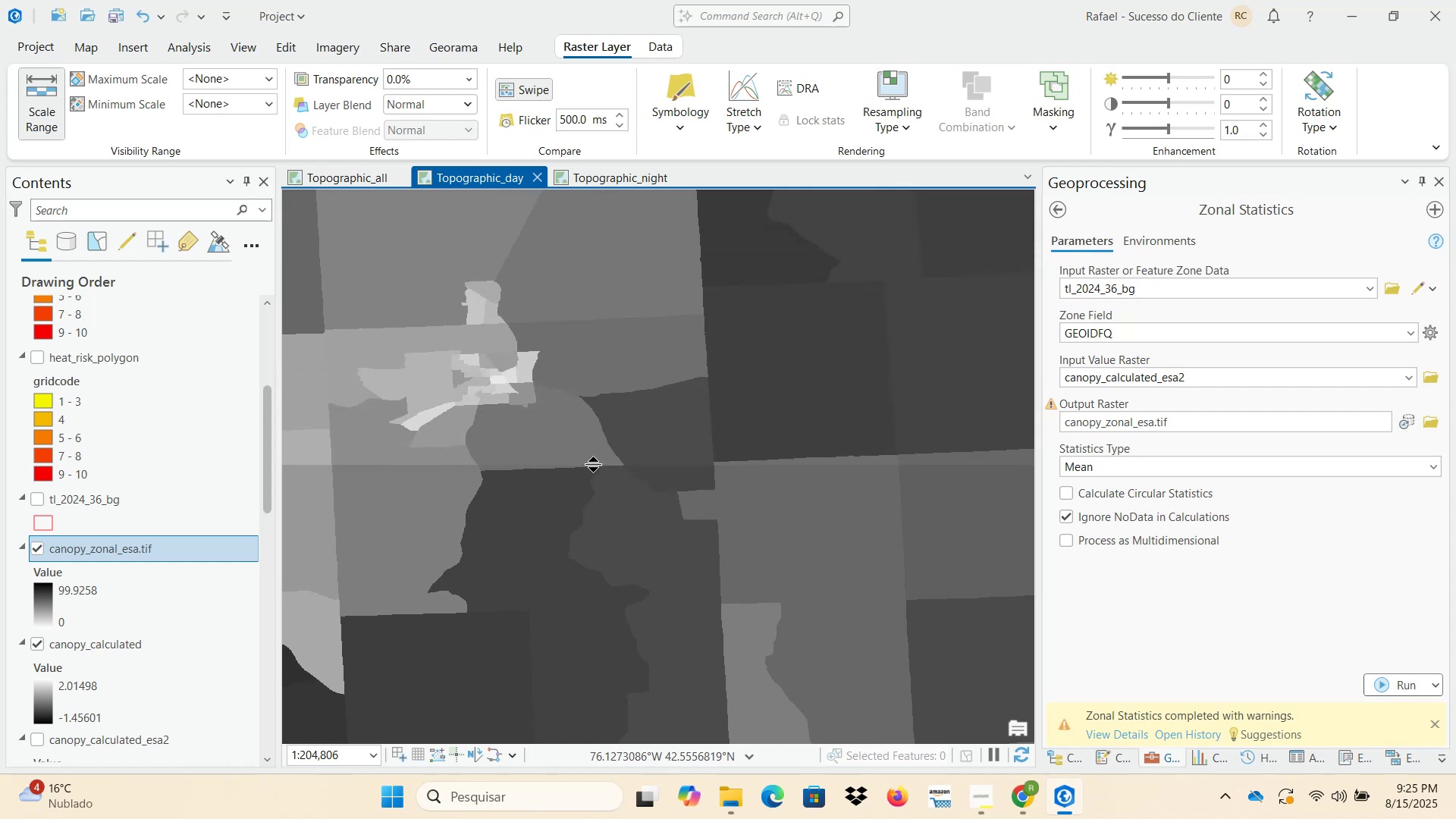 
wait(14.13)
 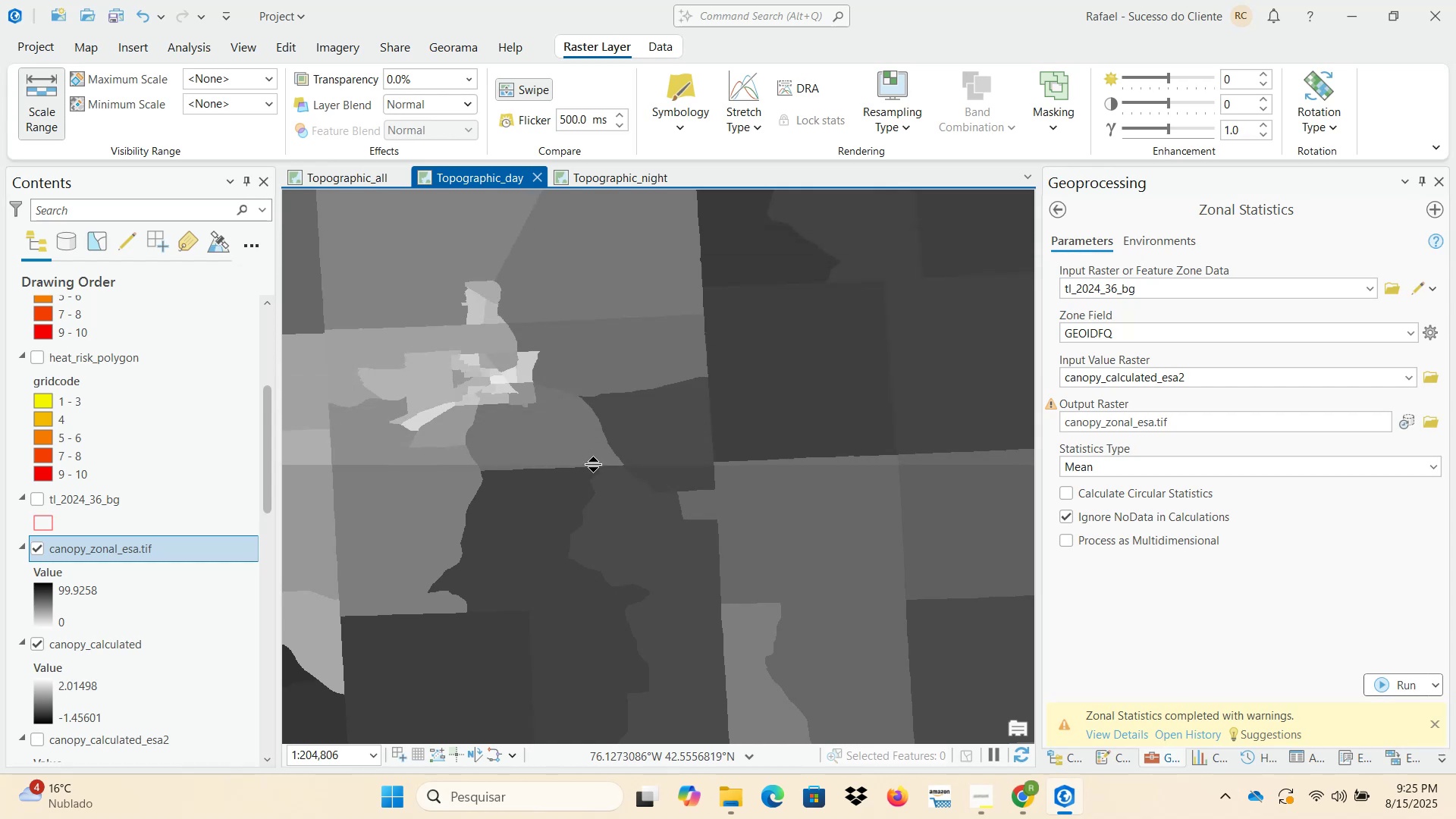 
scroll: coordinate [523, 520], scroll_direction: down, amount: 8.0
 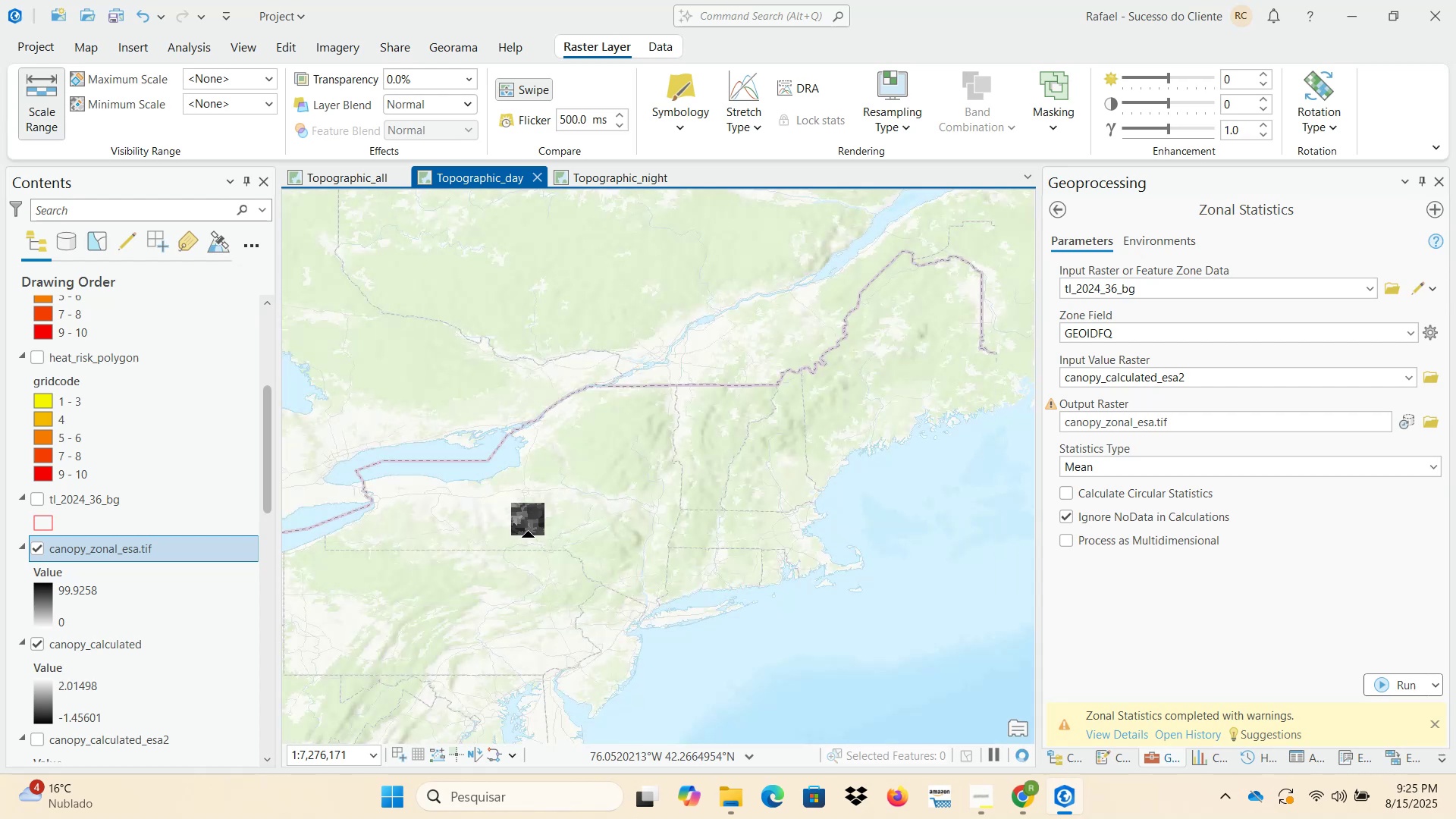 
wait(5.47)
 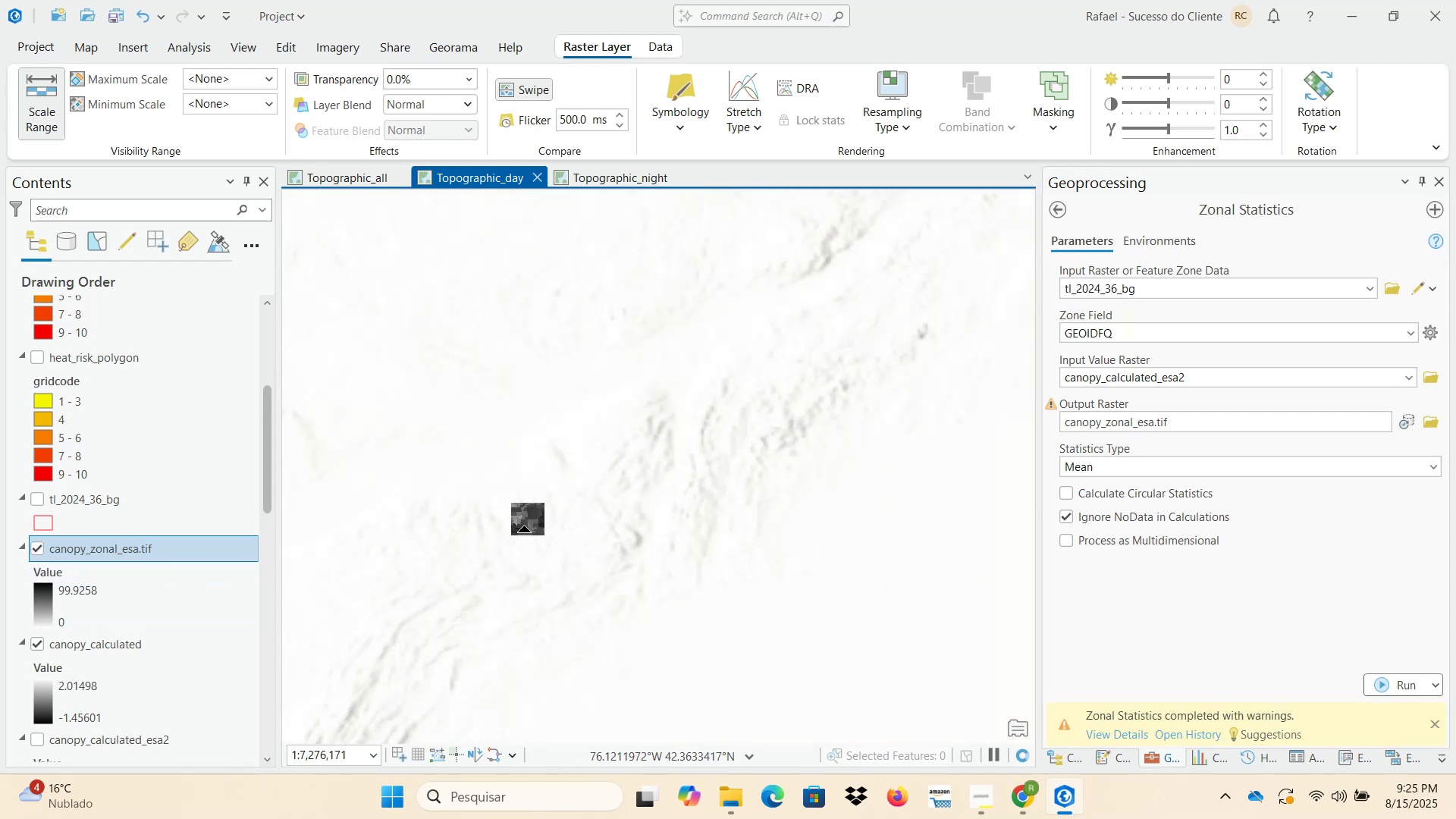 
scroll: coordinate [529, 535], scroll_direction: up, amount: 2.0
 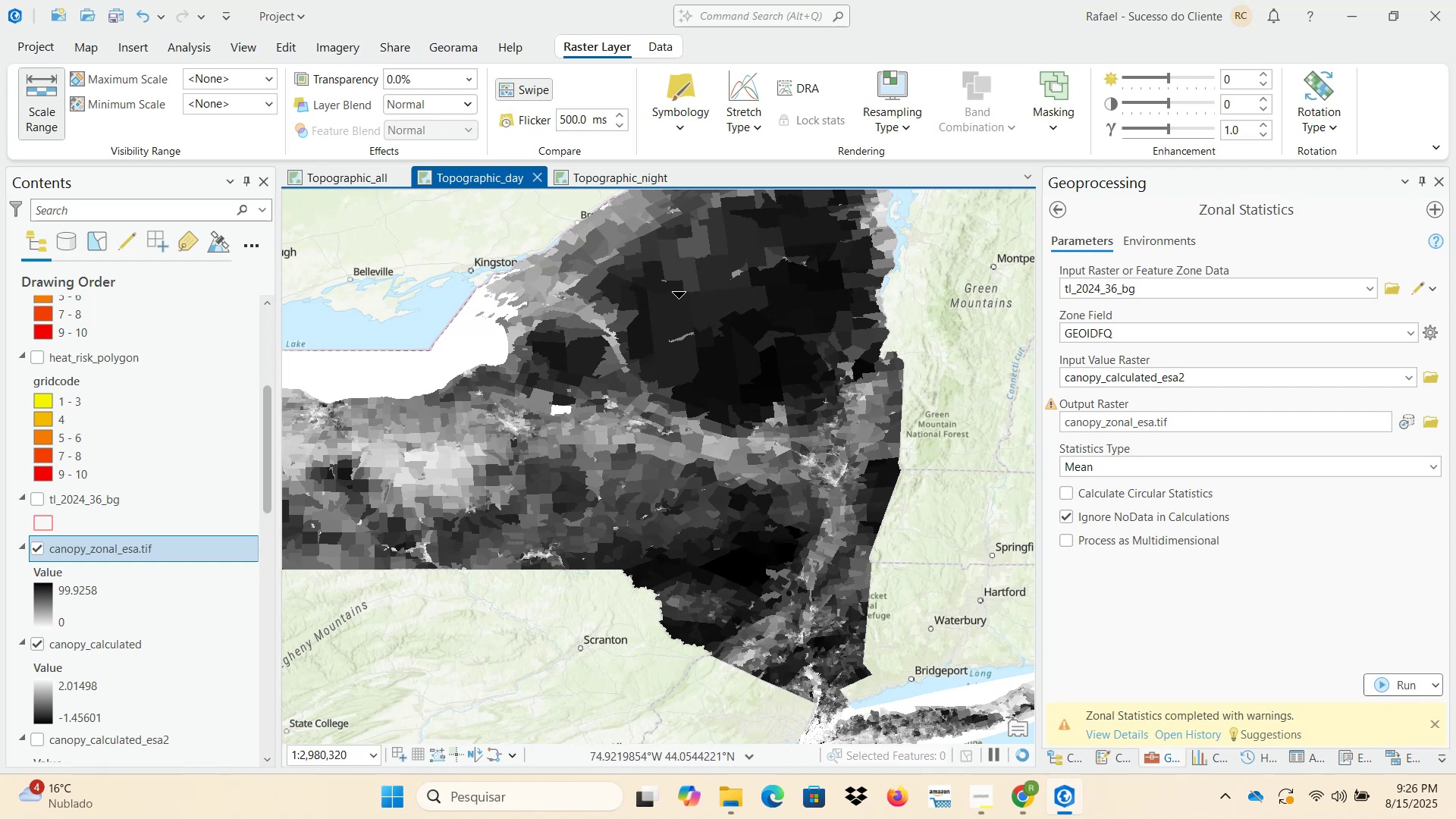 
wait(26.06)
 